 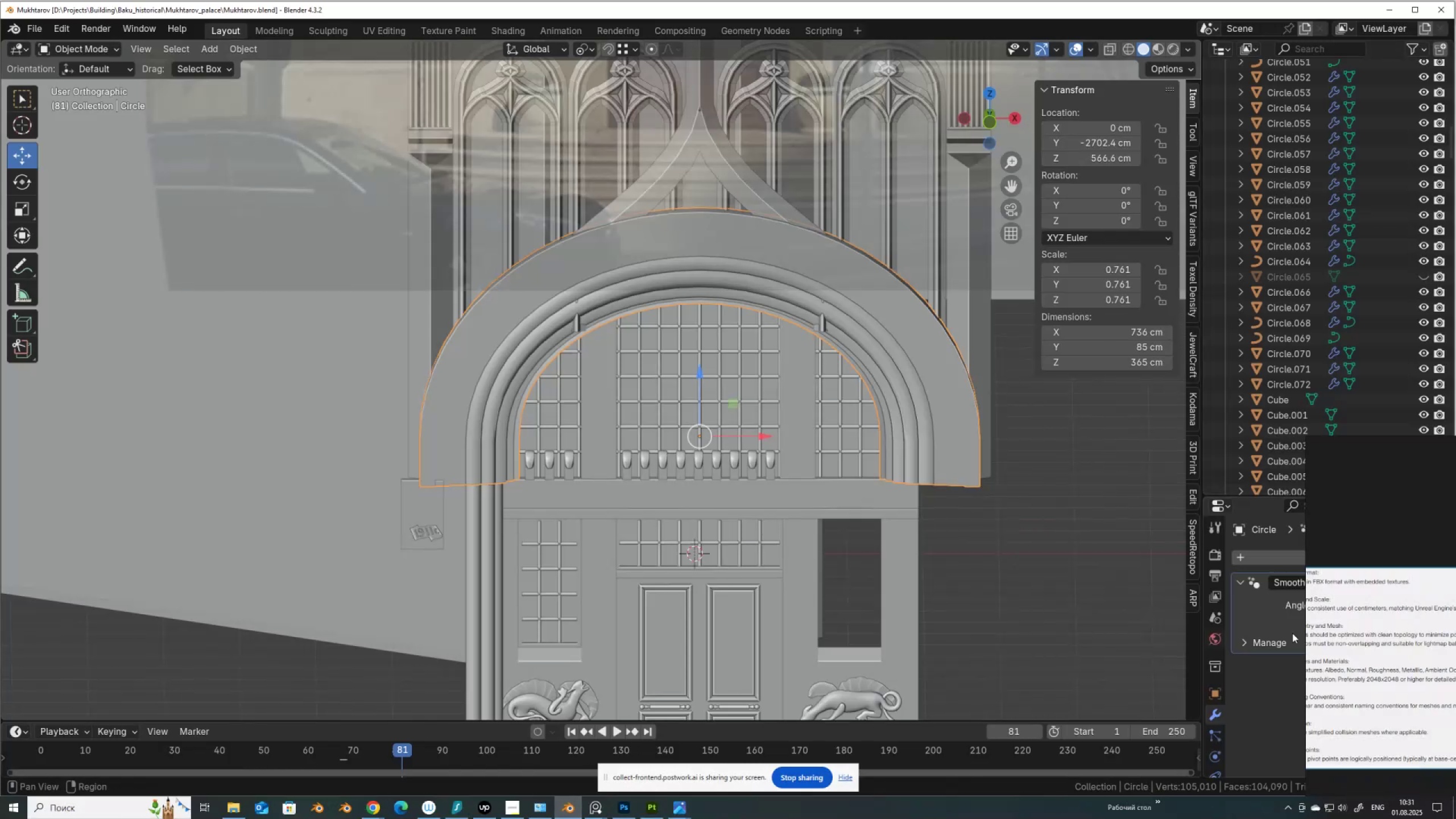 
scroll: coordinate [1114, 432], scroll_direction: none, amount: 0.0
 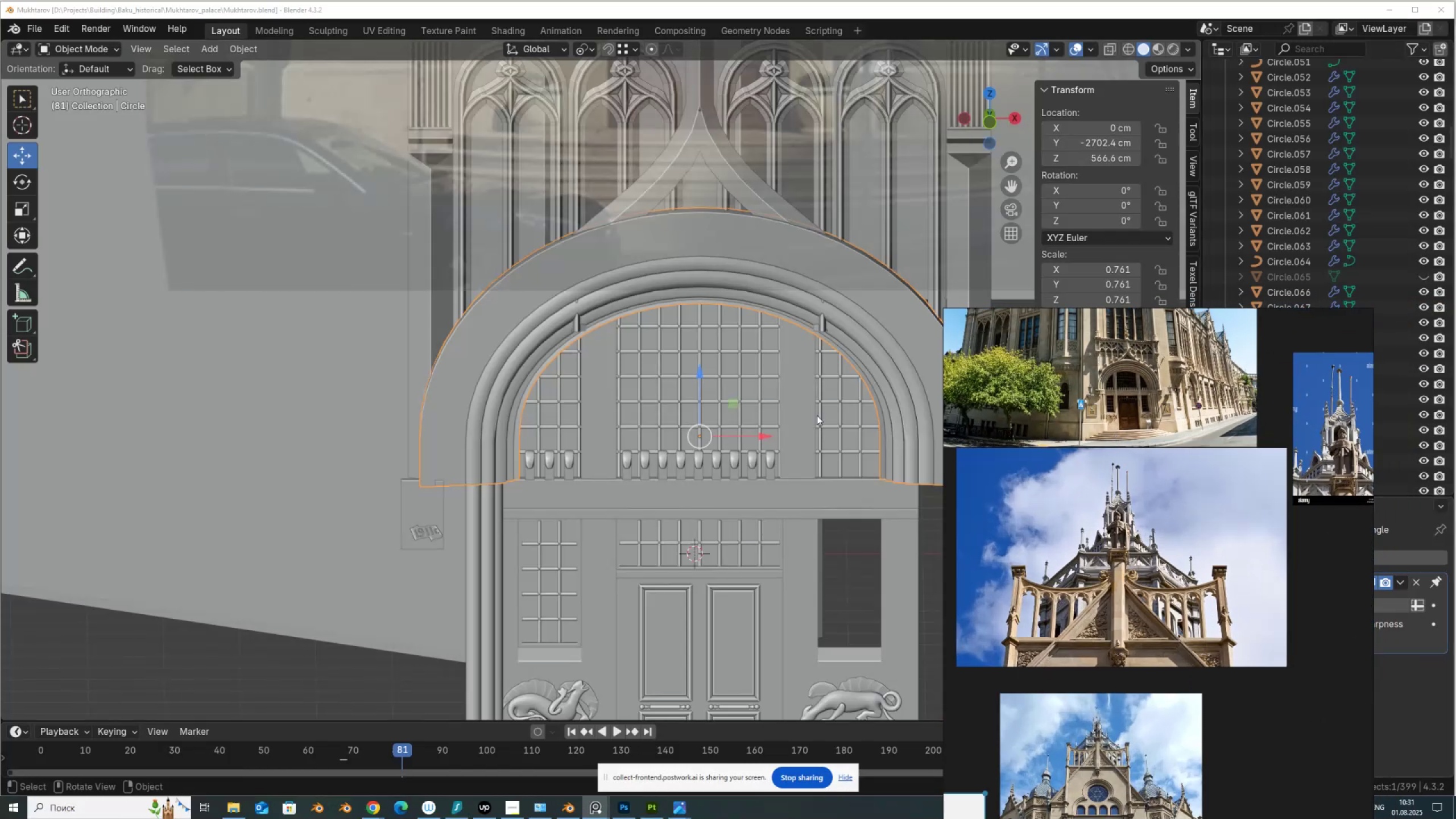 
scroll: coordinate [560, 382], scroll_direction: down, amount: 2.0
 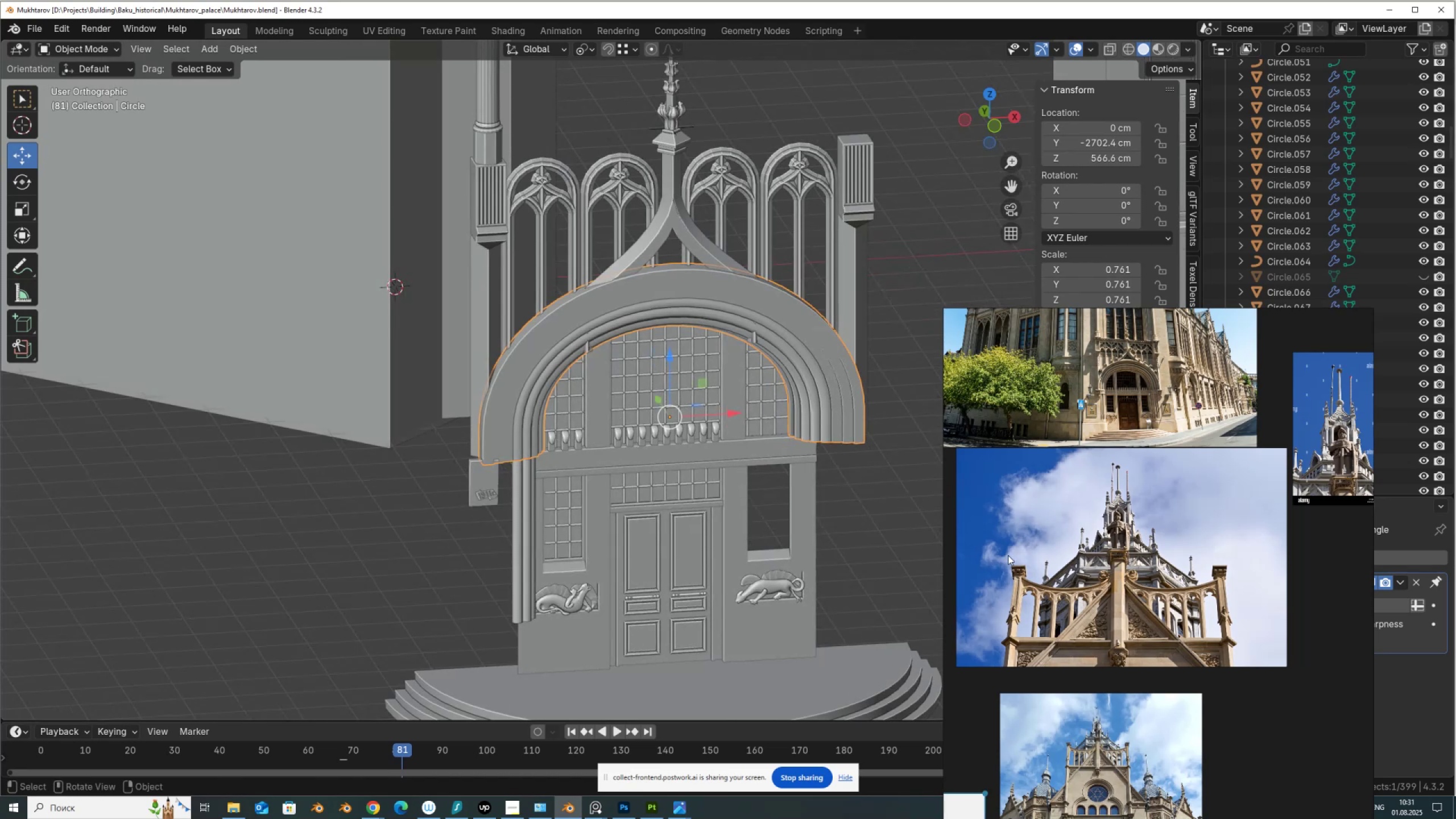 
scroll: coordinate [633, 342], scroll_direction: up, amount: 11.0
 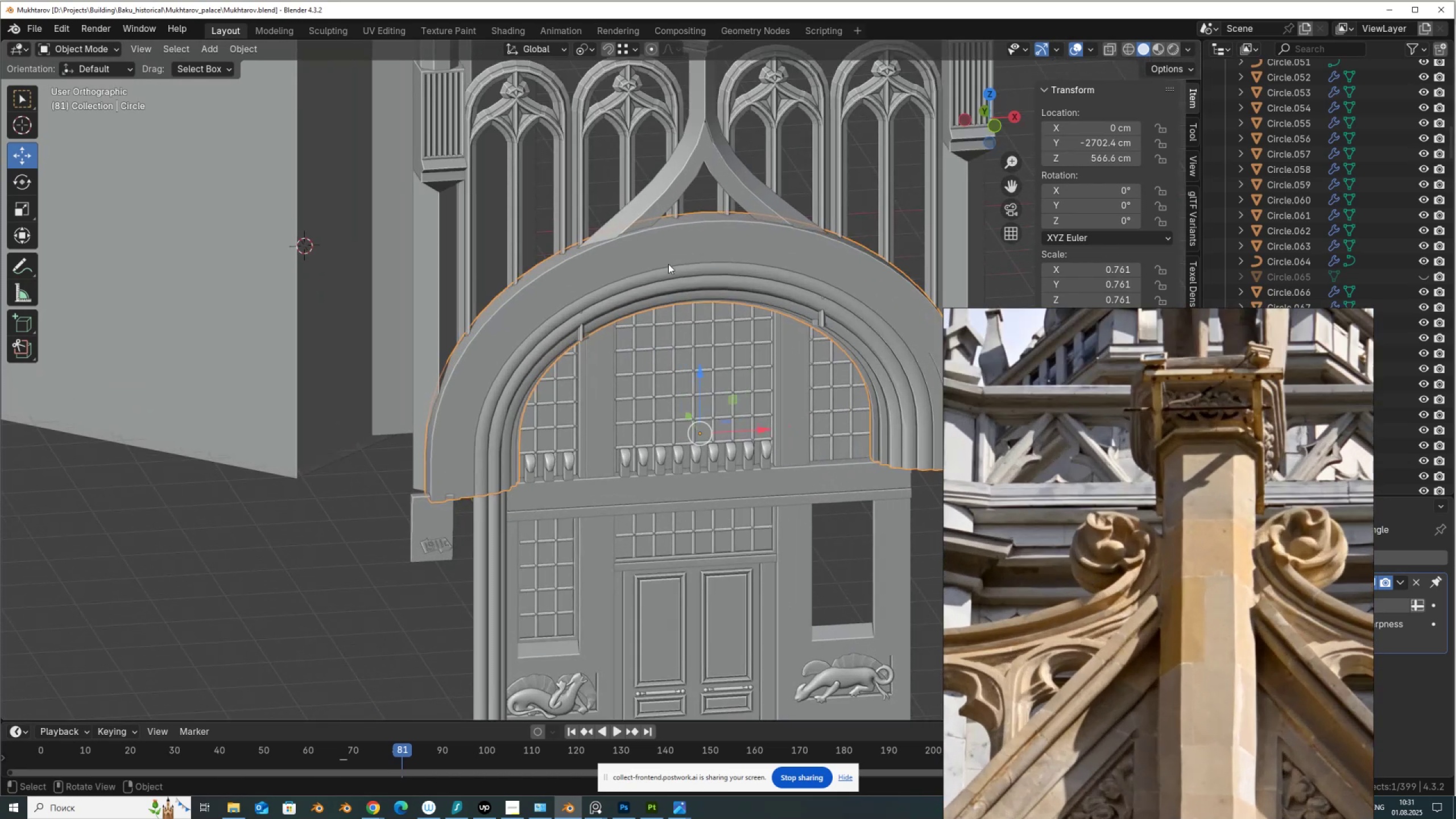 
hold_key(key=ShiftLeft, duration=0.58)
 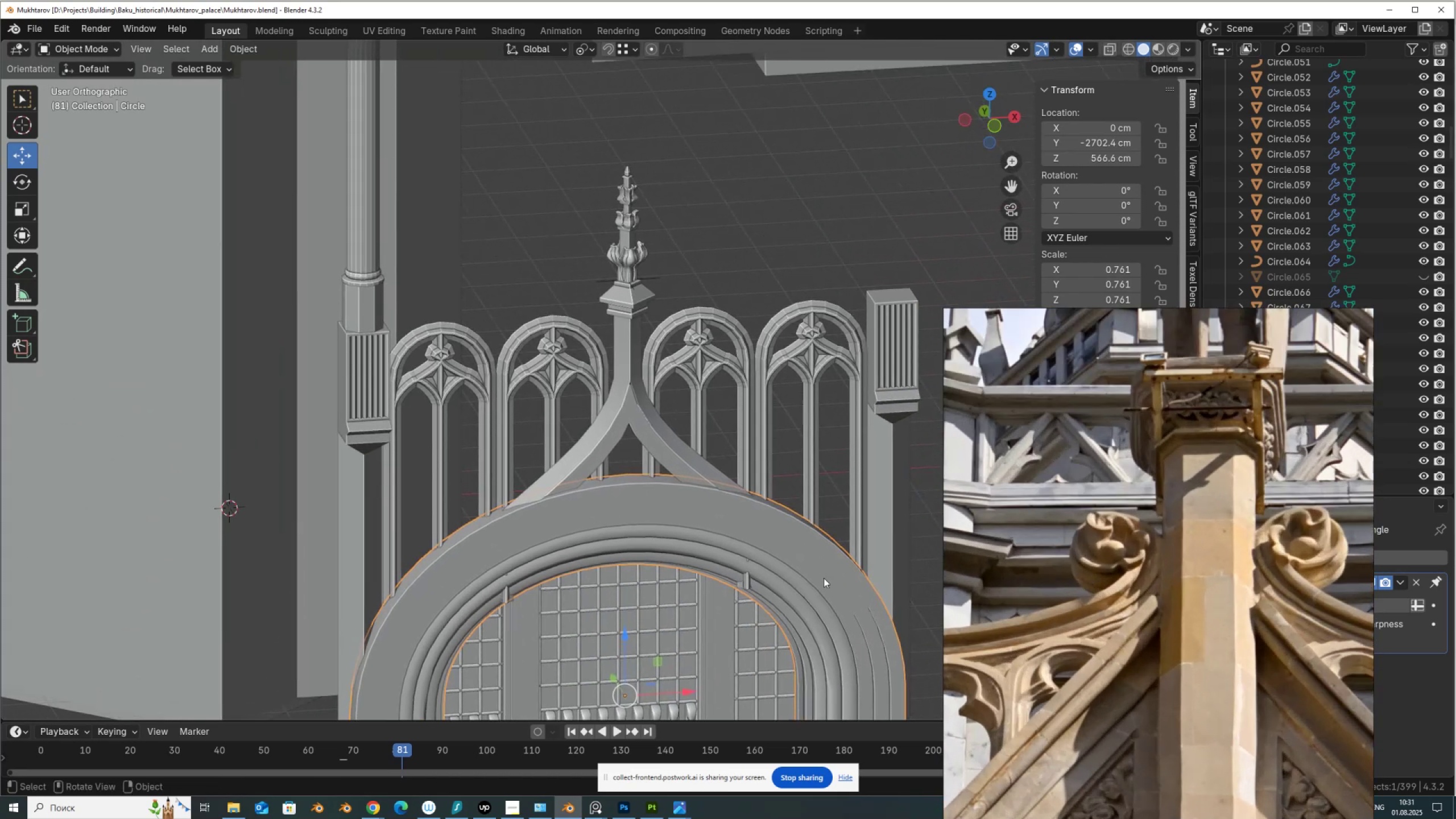 
scroll: coordinate [1246, 634], scroll_direction: down, amount: 5.0
 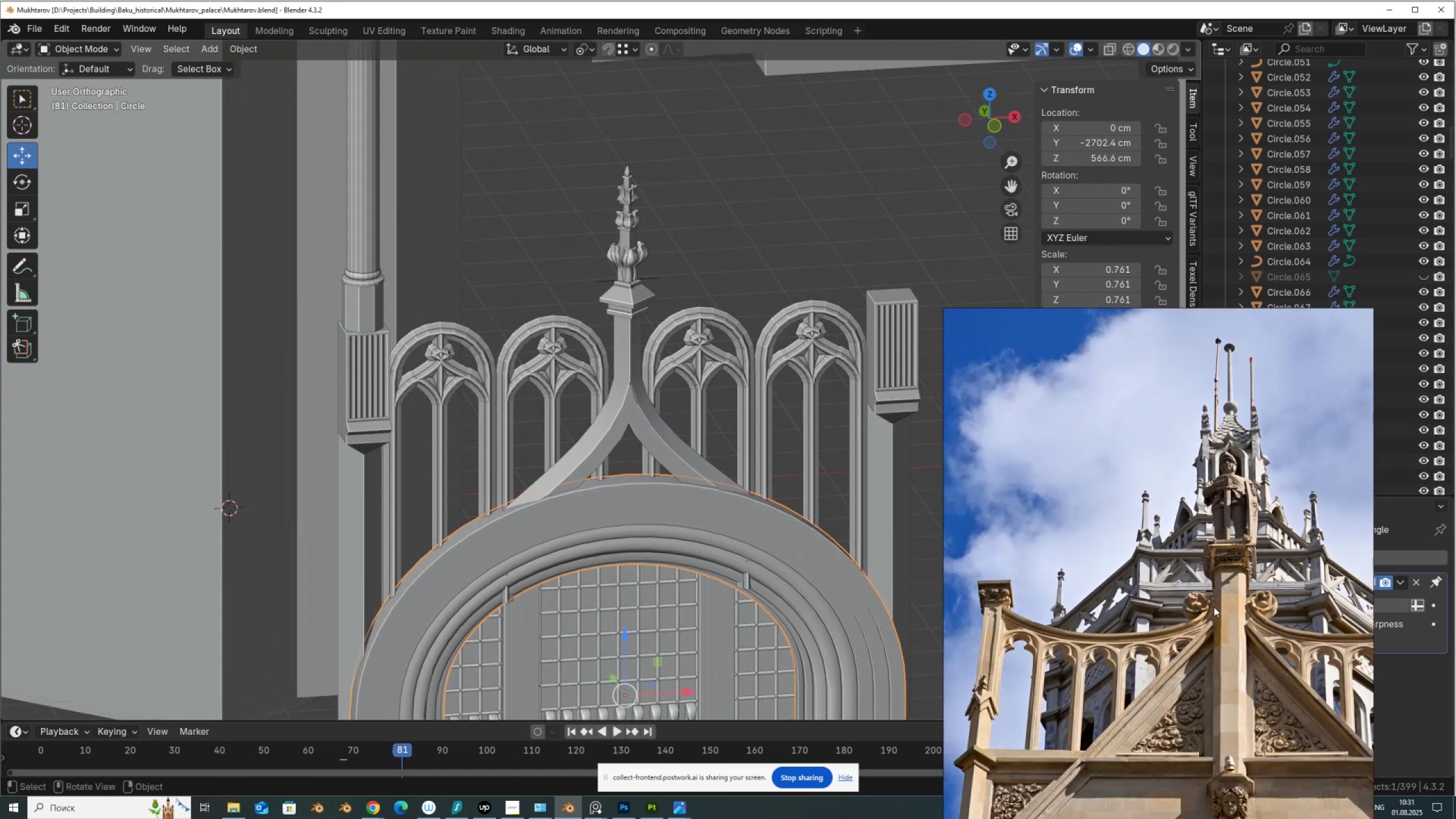 
scroll: coordinate [1214, 606], scroll_direction: up, amount: 7.0
 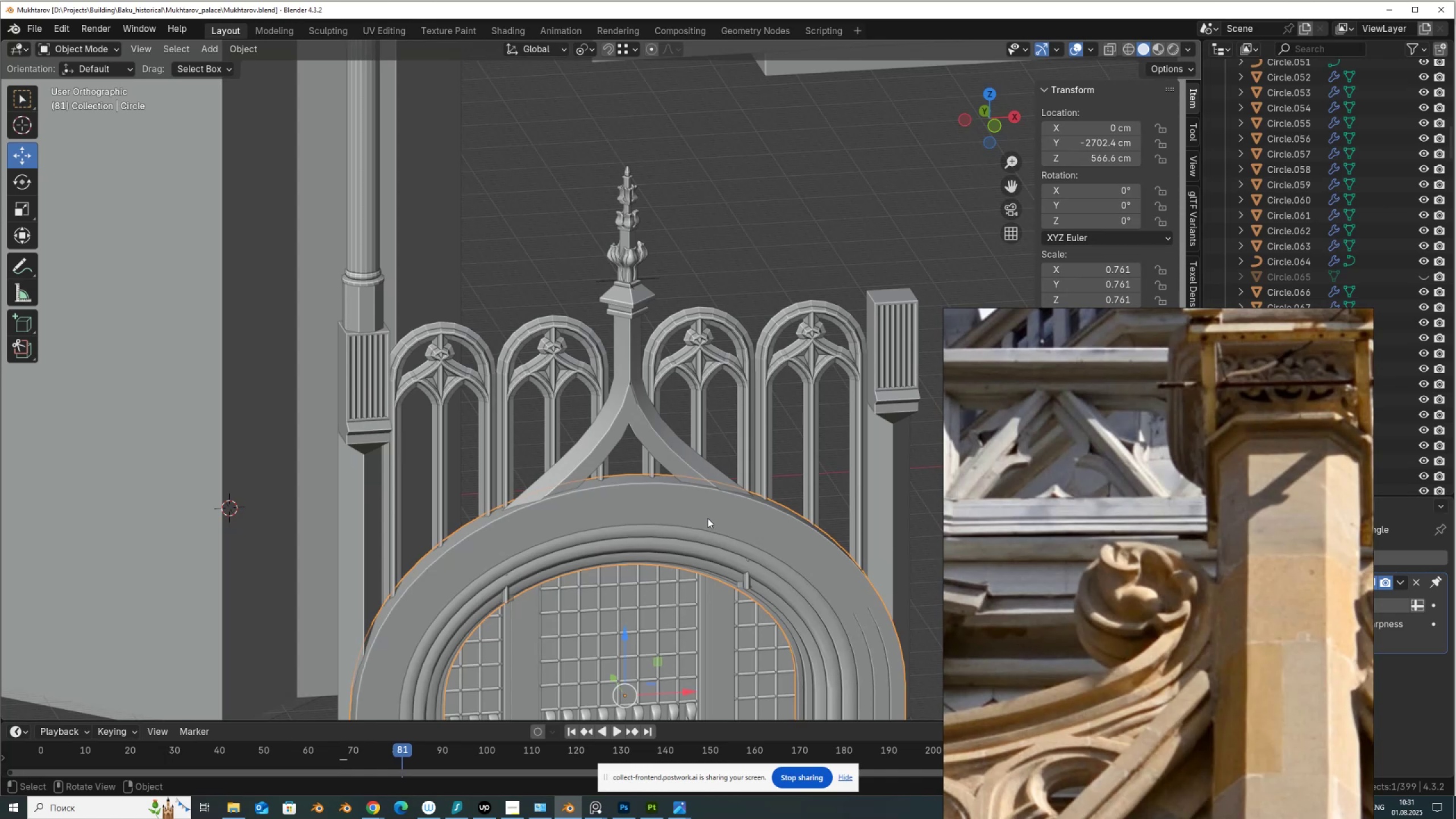 
scroll: coordinate [1156, 703], scroll_direction: down, amount: 15.0
 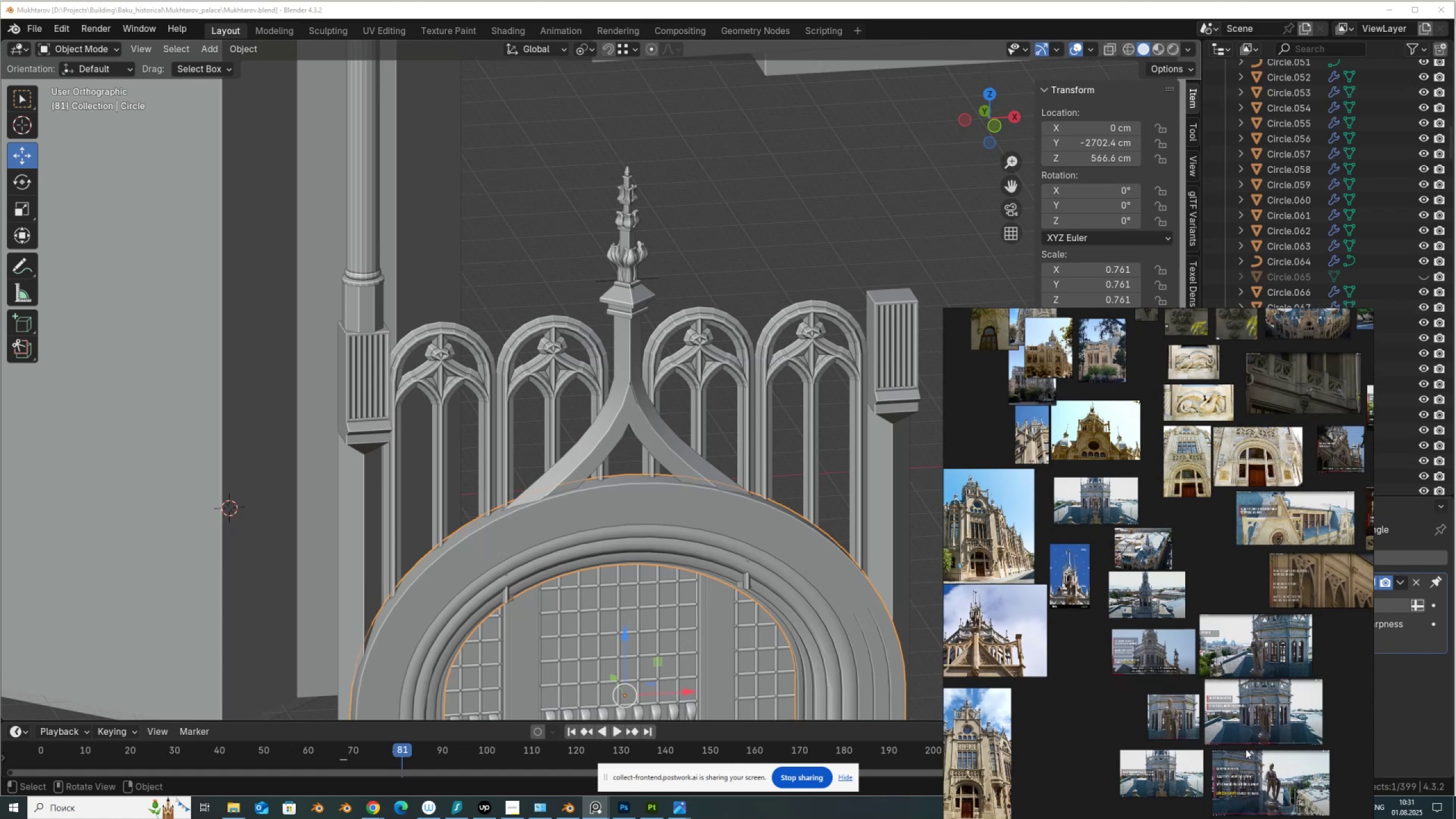 
wait(5.79)
 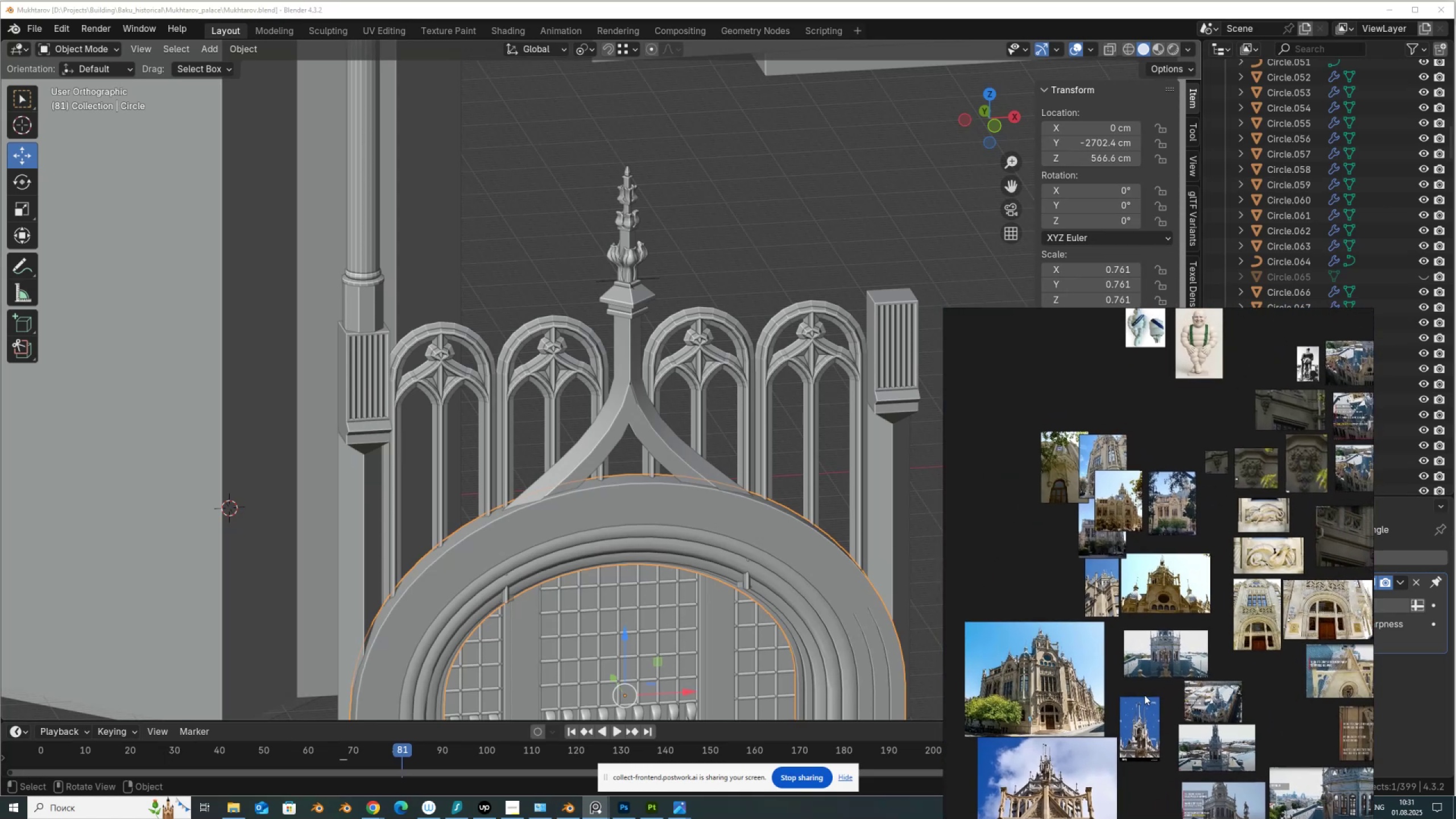 
mouse_move([1039, 614])
 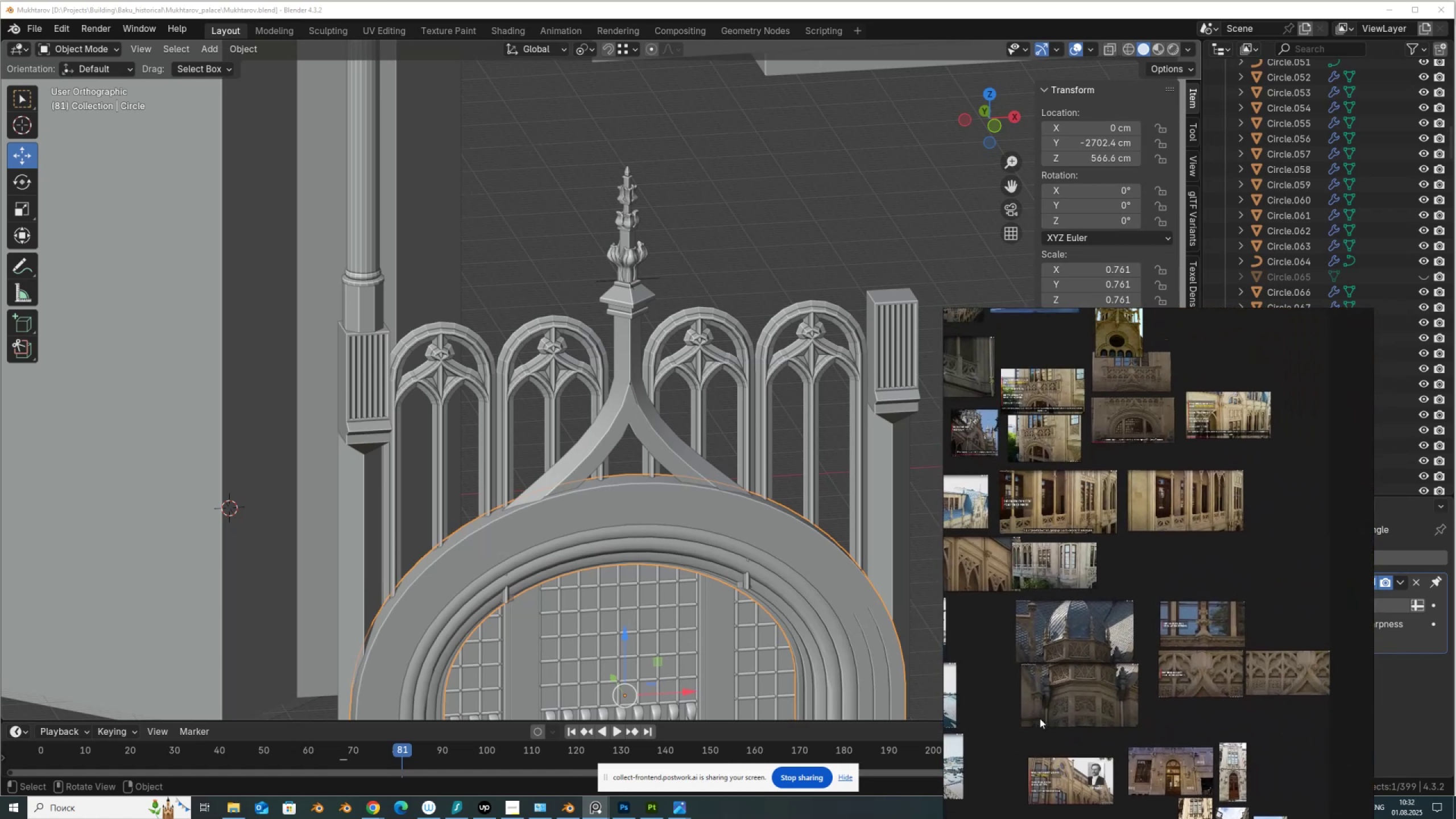 
scroll: coordinate [1211, 658], scroll_direction: up, amount: 10.0
 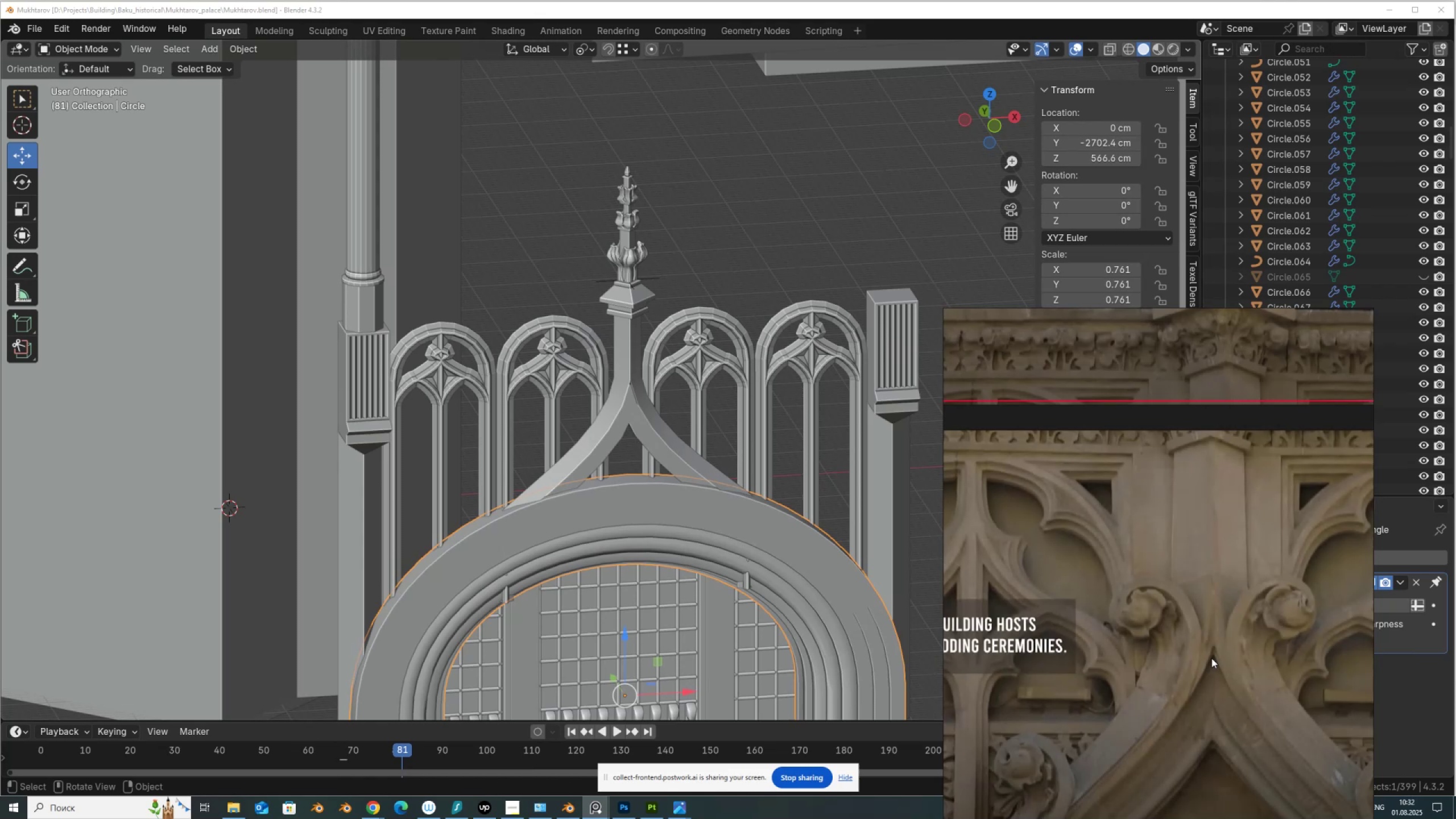 
wait(6.76)
 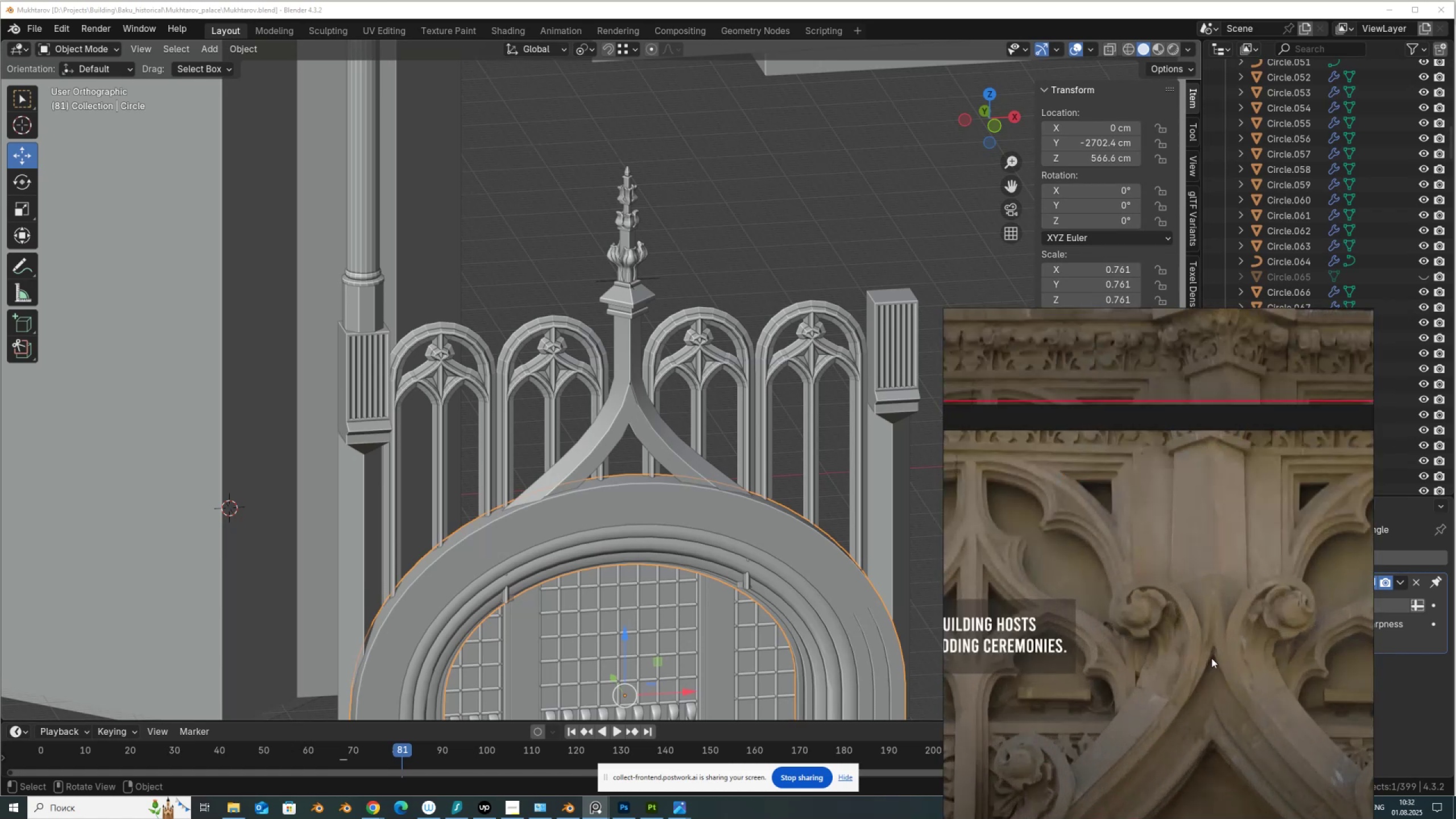 
scroll: coordinate [630, 450], scroll_direction: down, amount: 7.0
 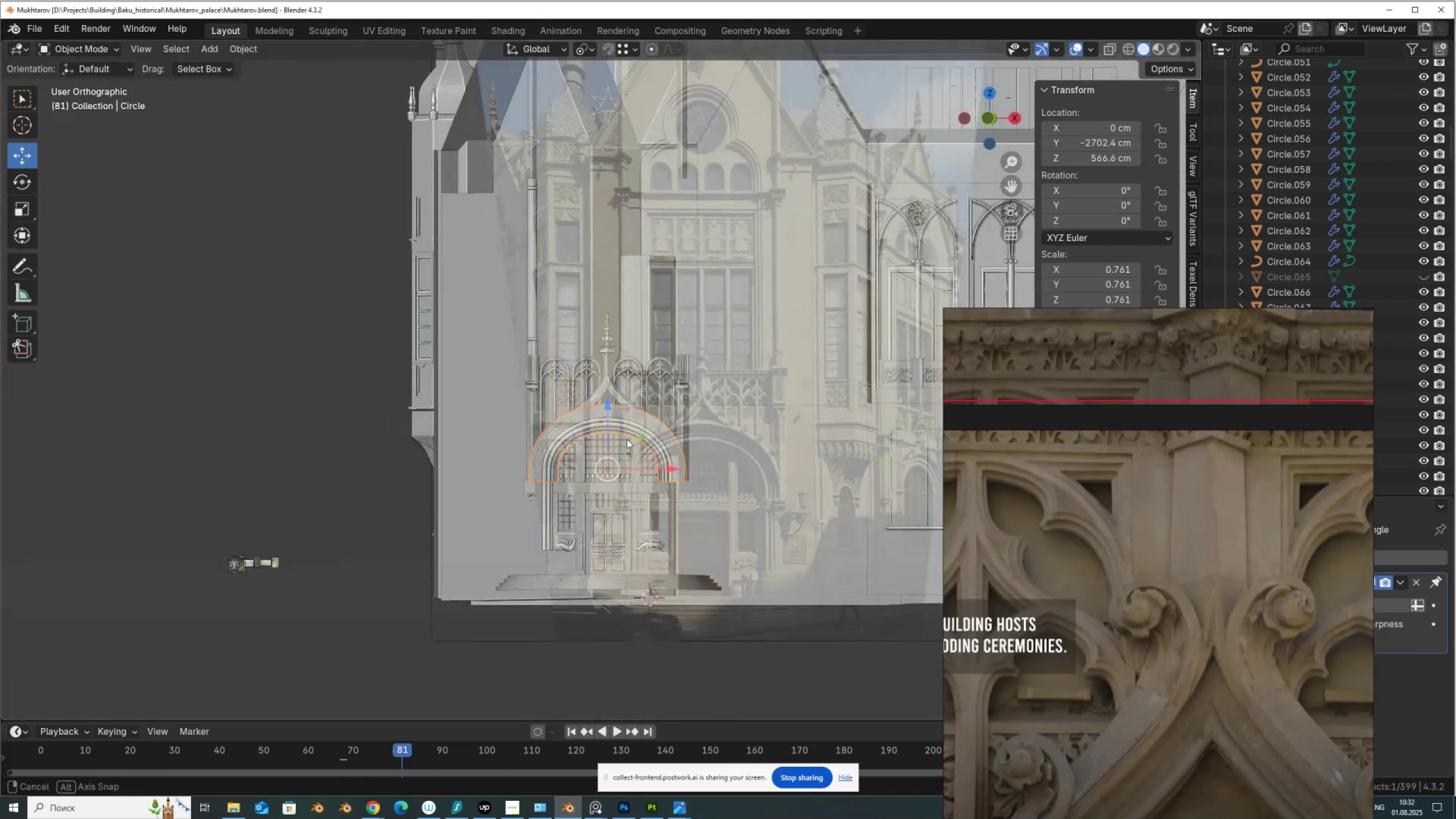 
hold_key(key=AltLeft, duration=0.4)
 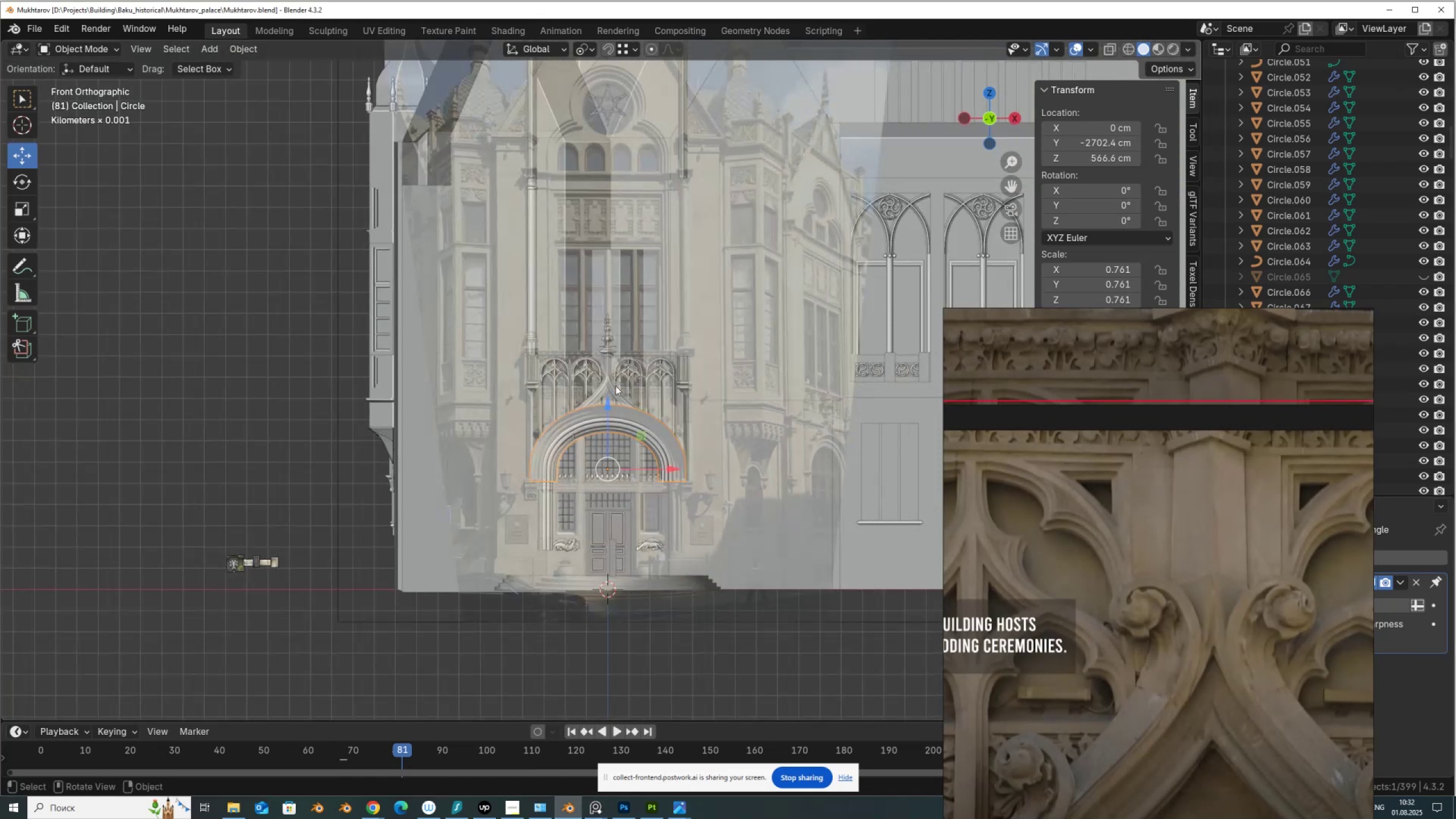 
scroll: coordinate [615, 362], scroll_direction: up, amount: 9.0
 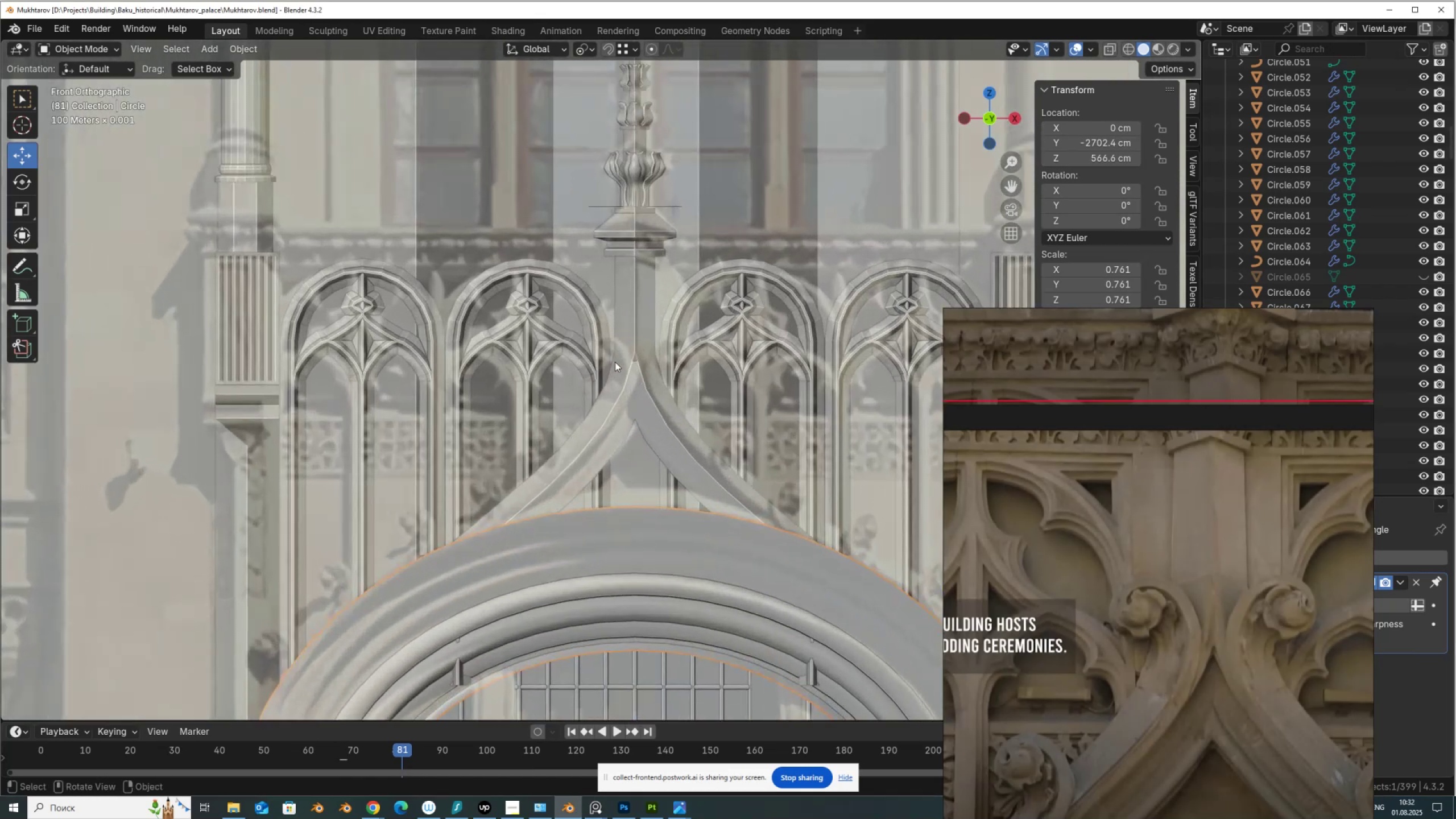 
scroll: coordinate [615, 362], scroll_direction: down, amount: 13.0
 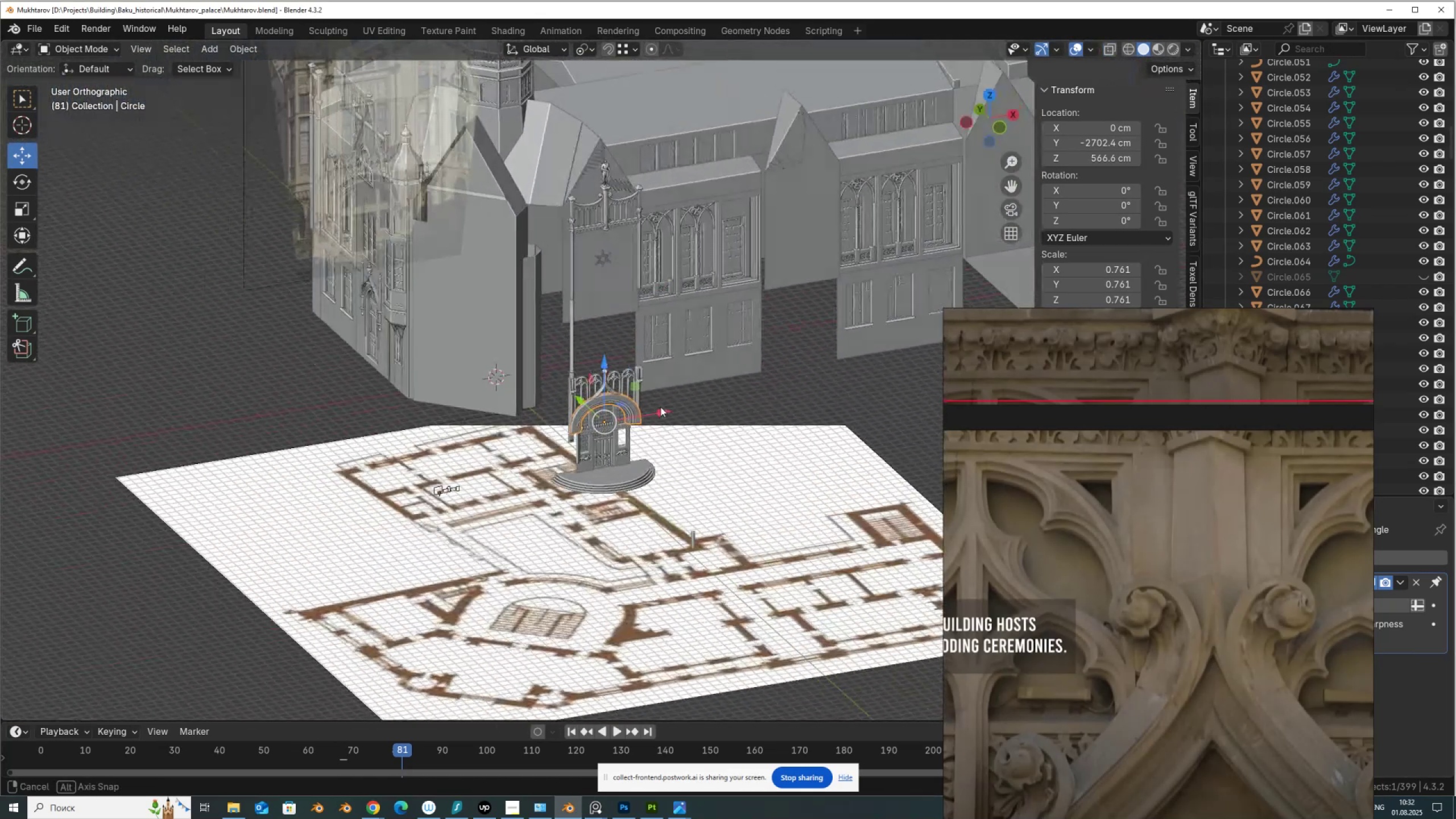 
key(Slash)
 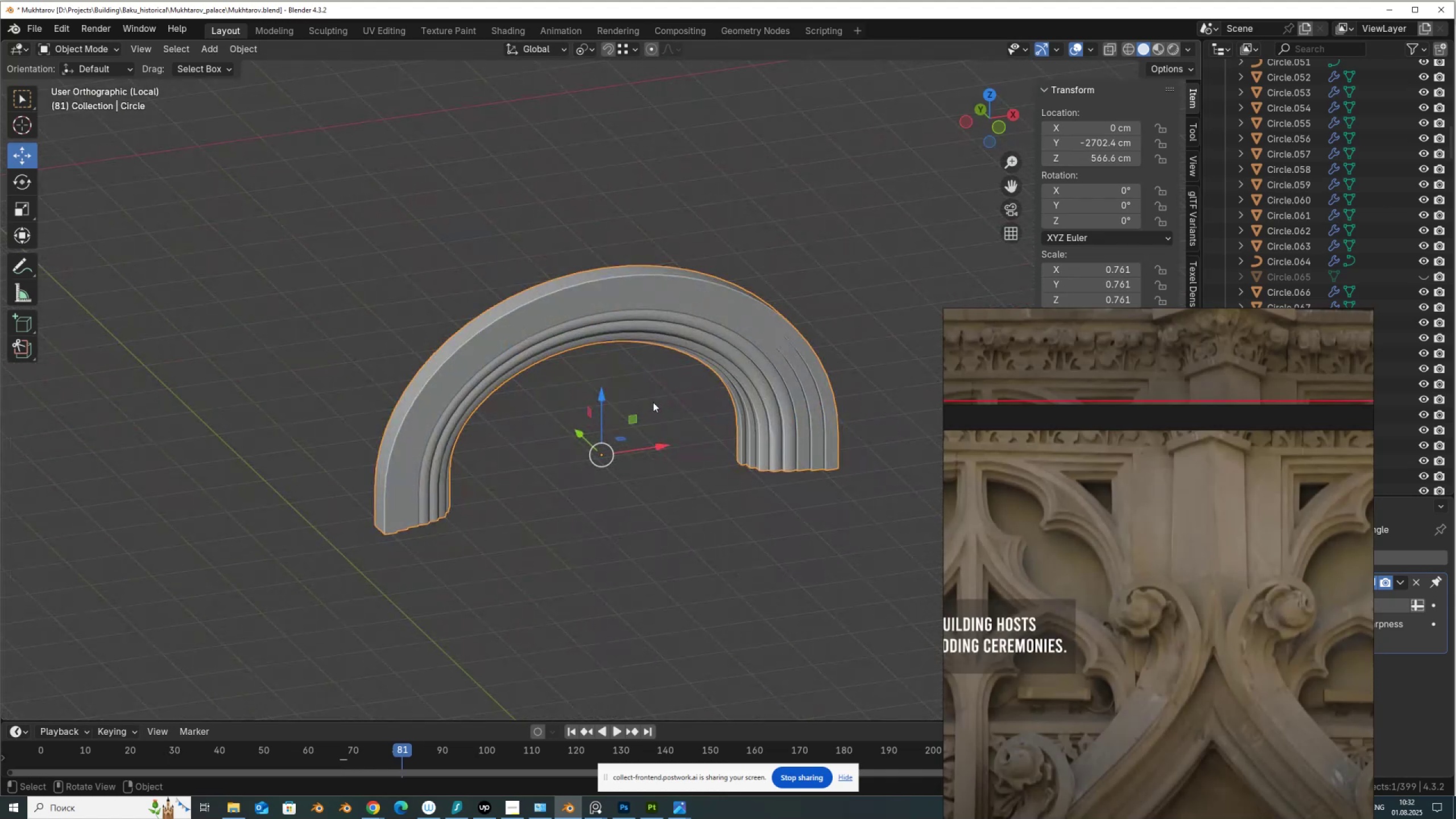 
key(Slash)
 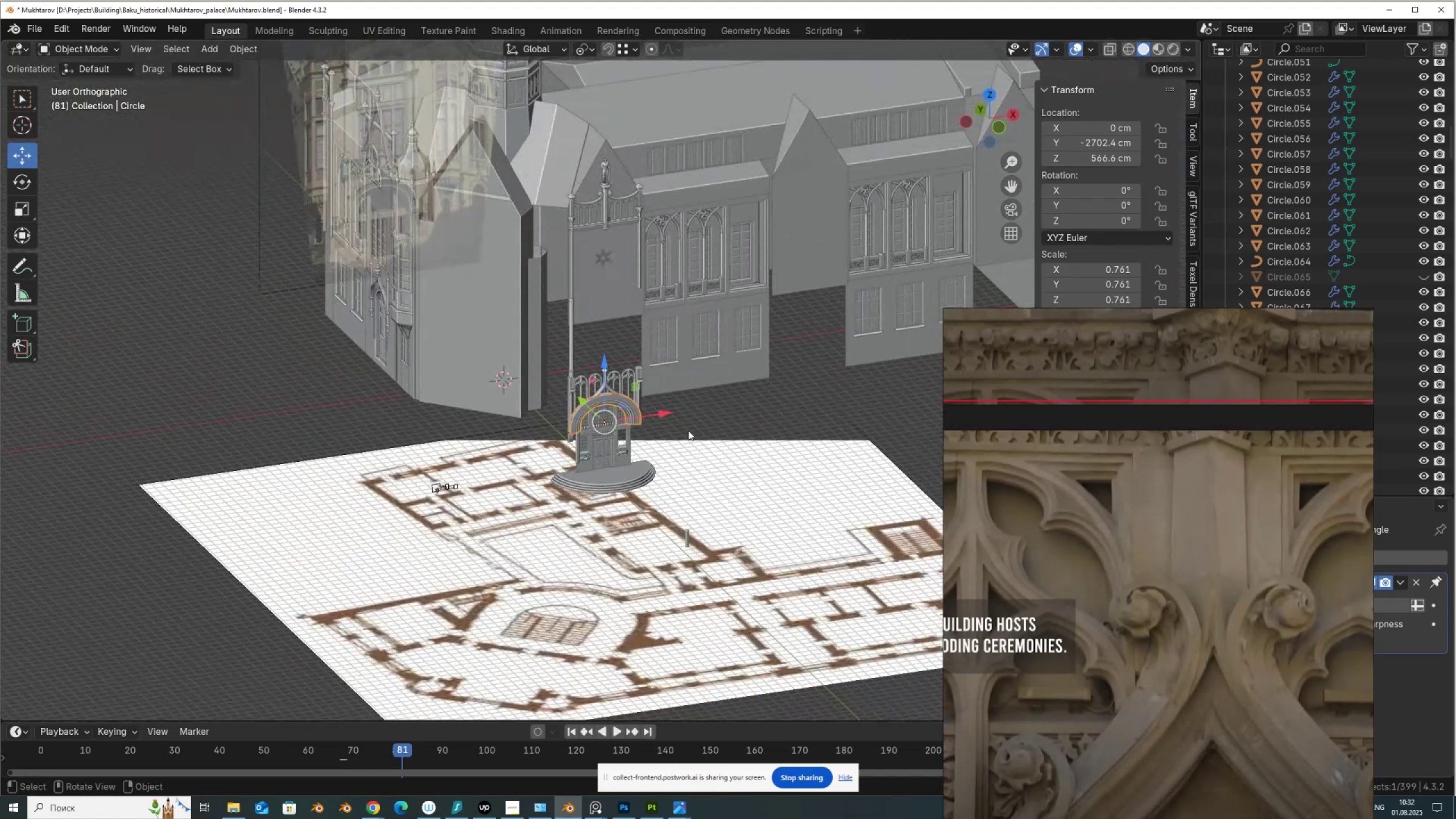 
scroll: coordinate [689, 441], scroll_direction: down, amount: 1.0
 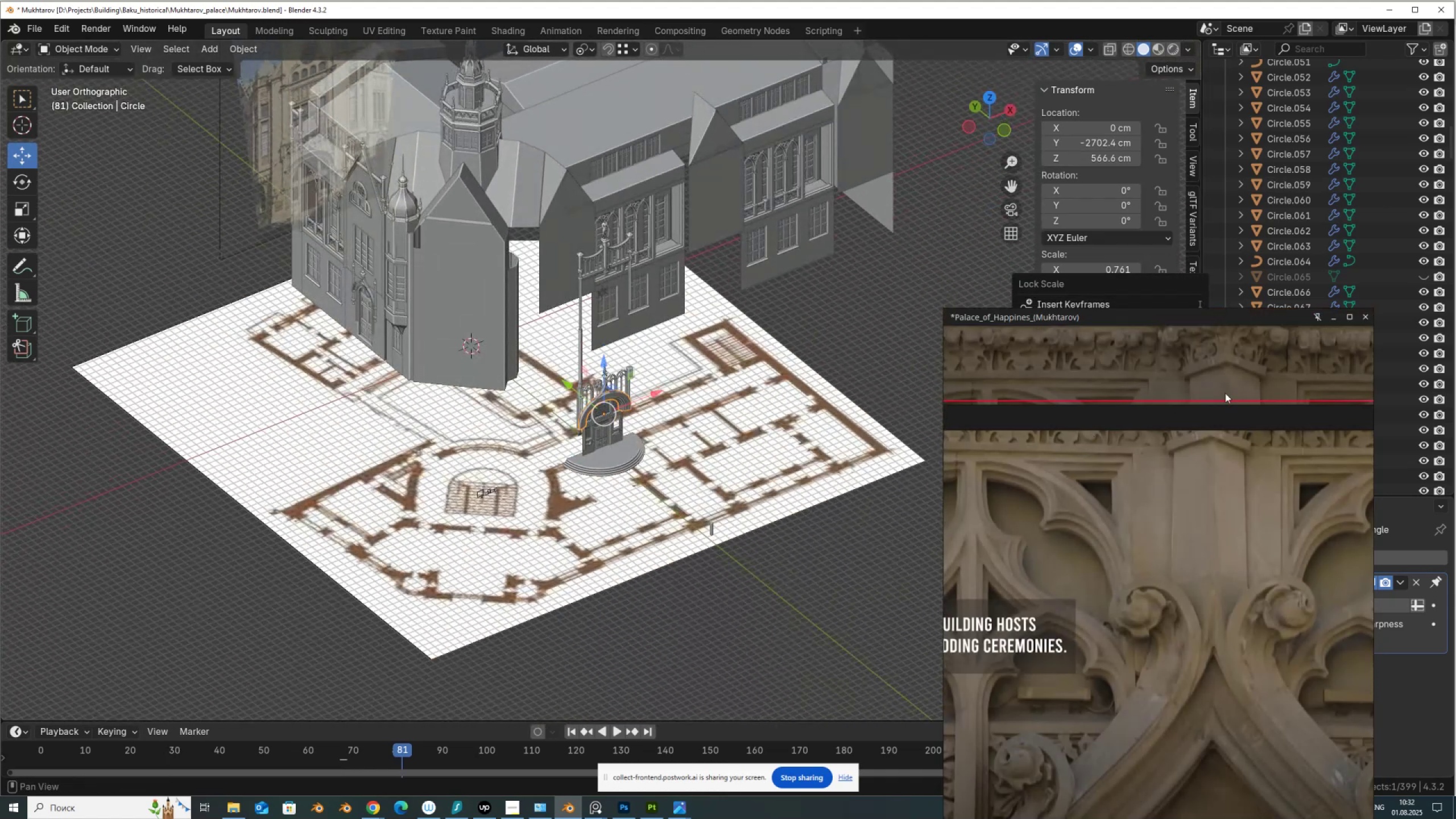 
scroll: coordinate [635, 327], scroll_direction: up, amount: 3.0
 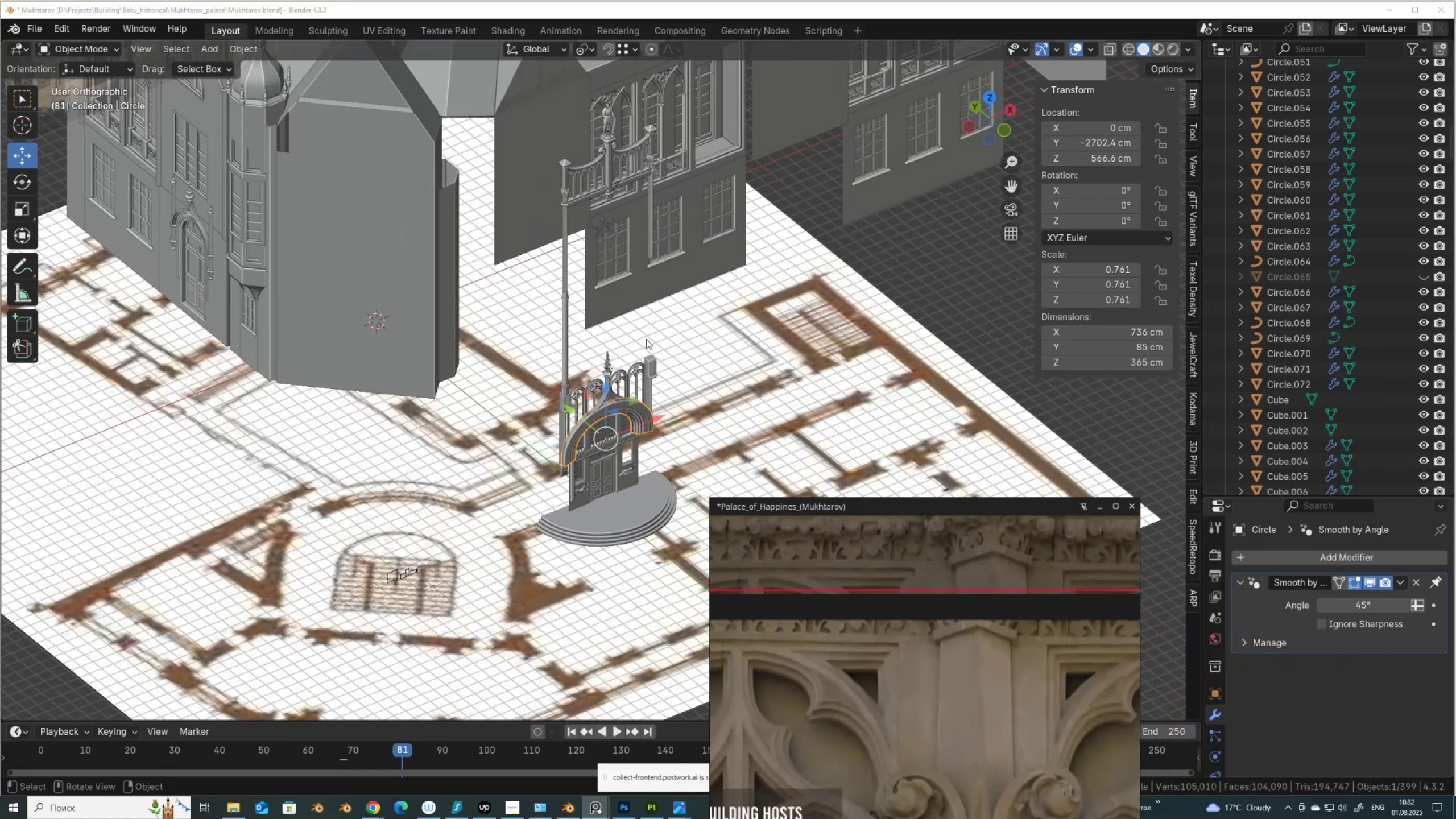 
left_click([646, 339])
 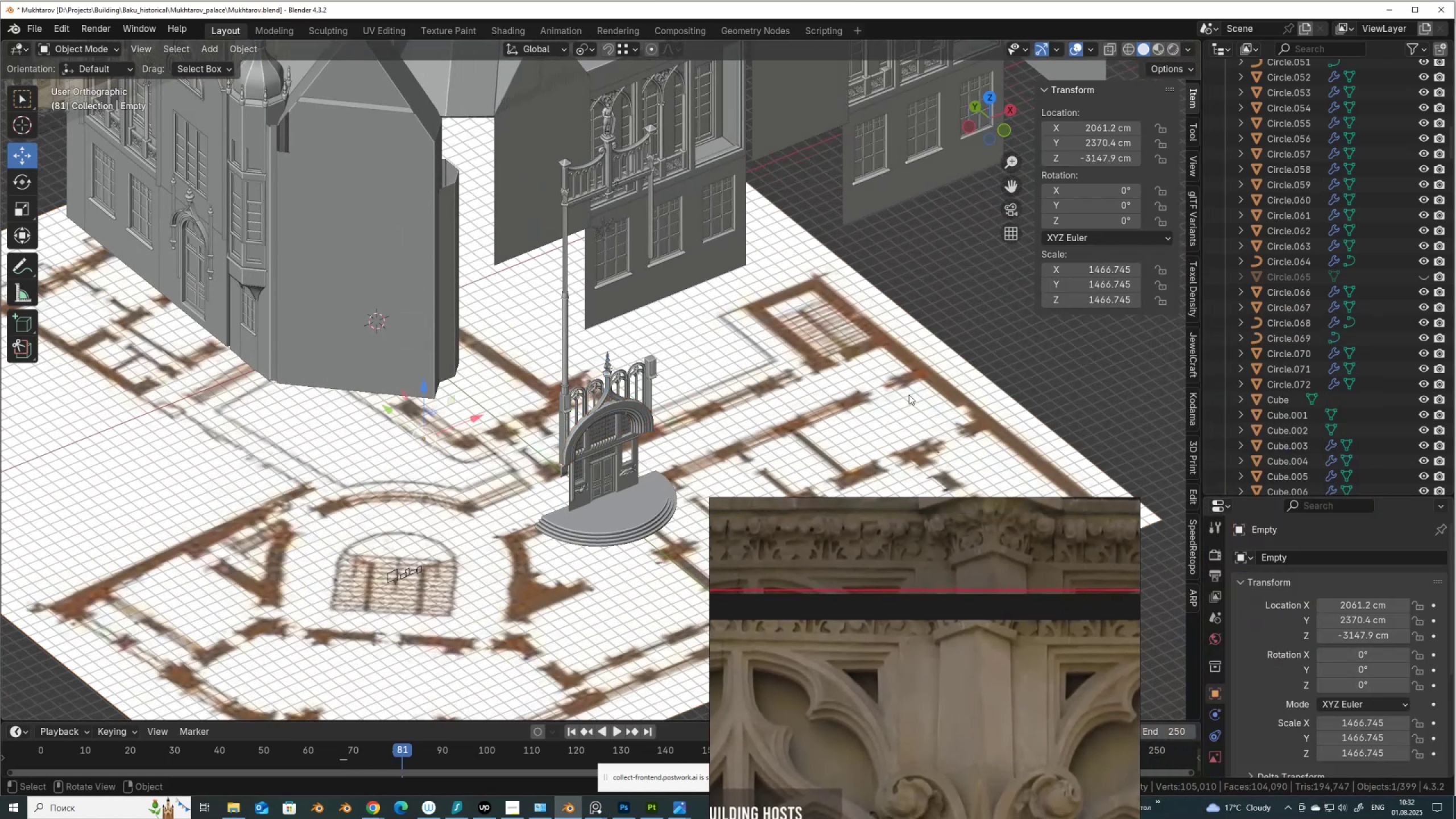 
scroll: coordinate [1430, 377], scroll_direction: down, amount: 1.0
 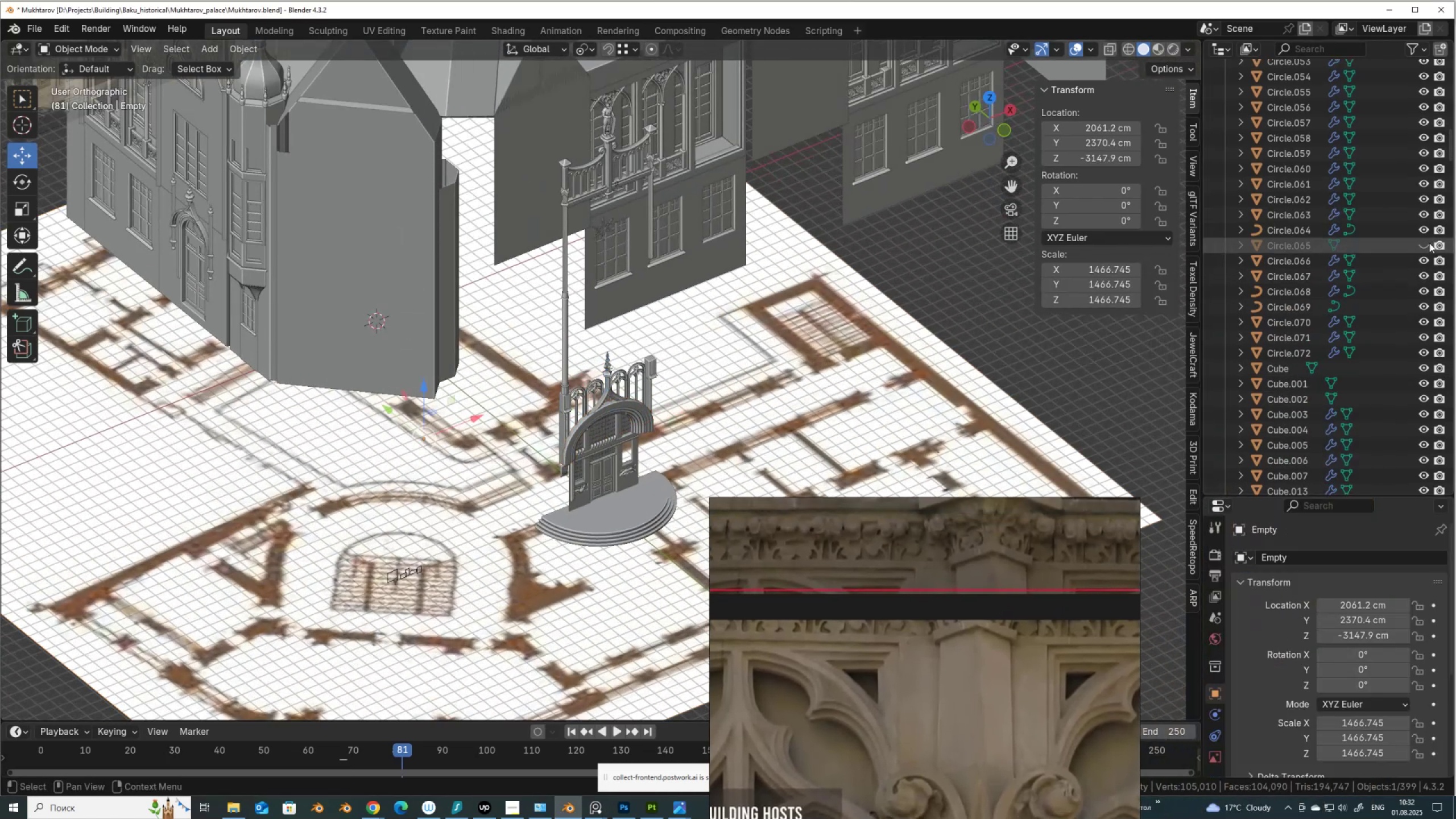 
left_click([1425, 246])
 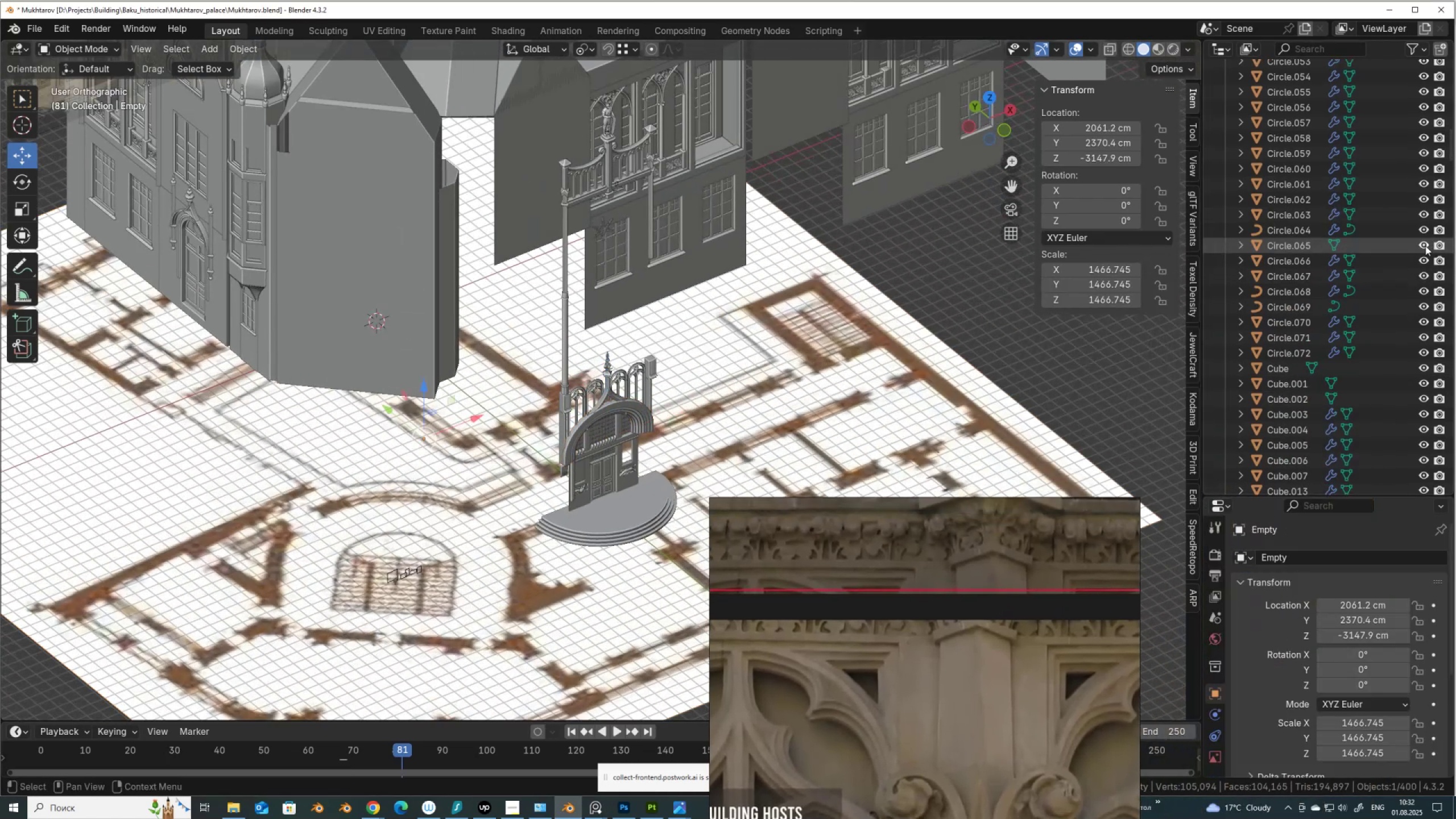 
left_click([1425, 246])
 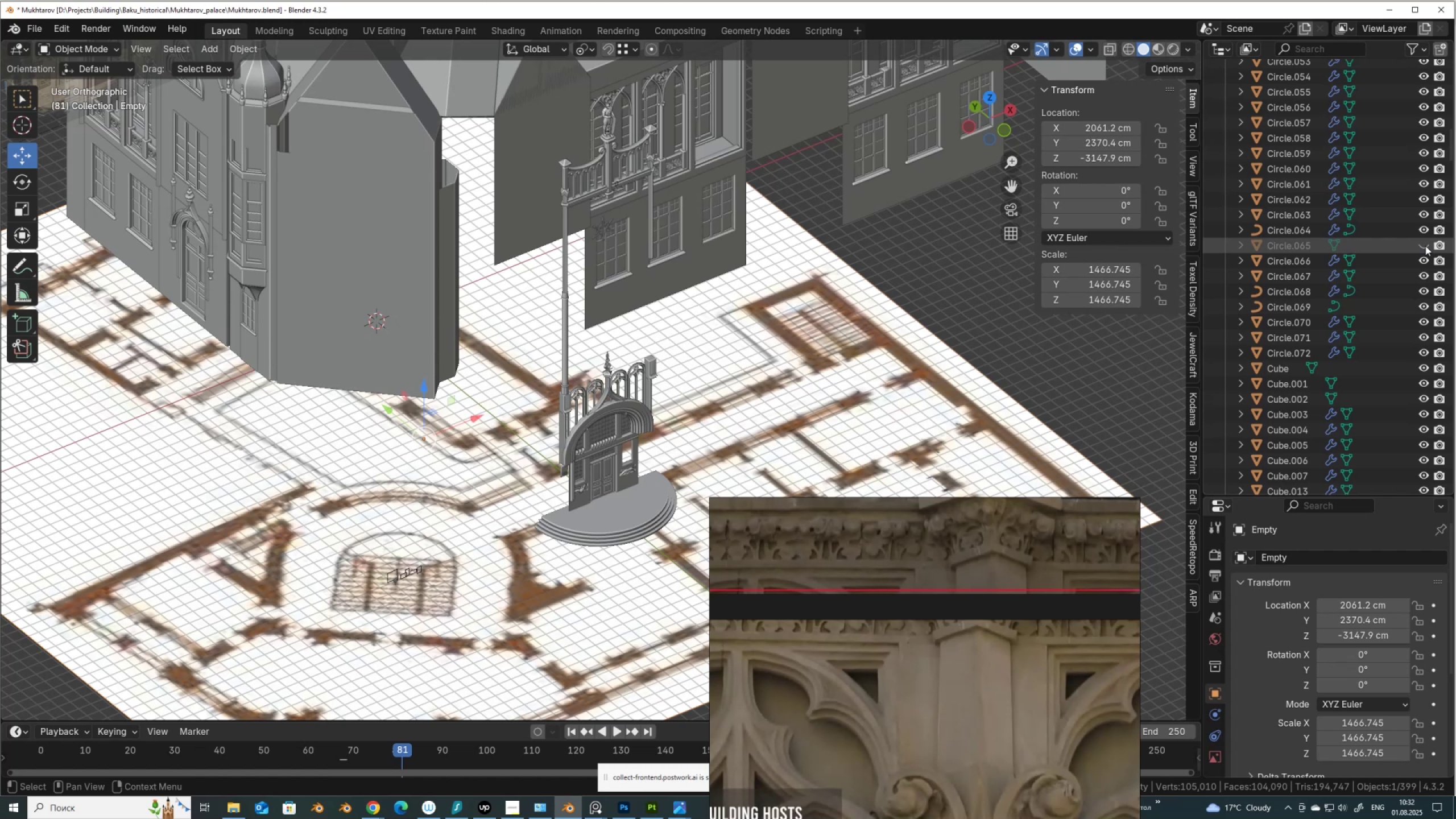 
left_click([1425, 246])
 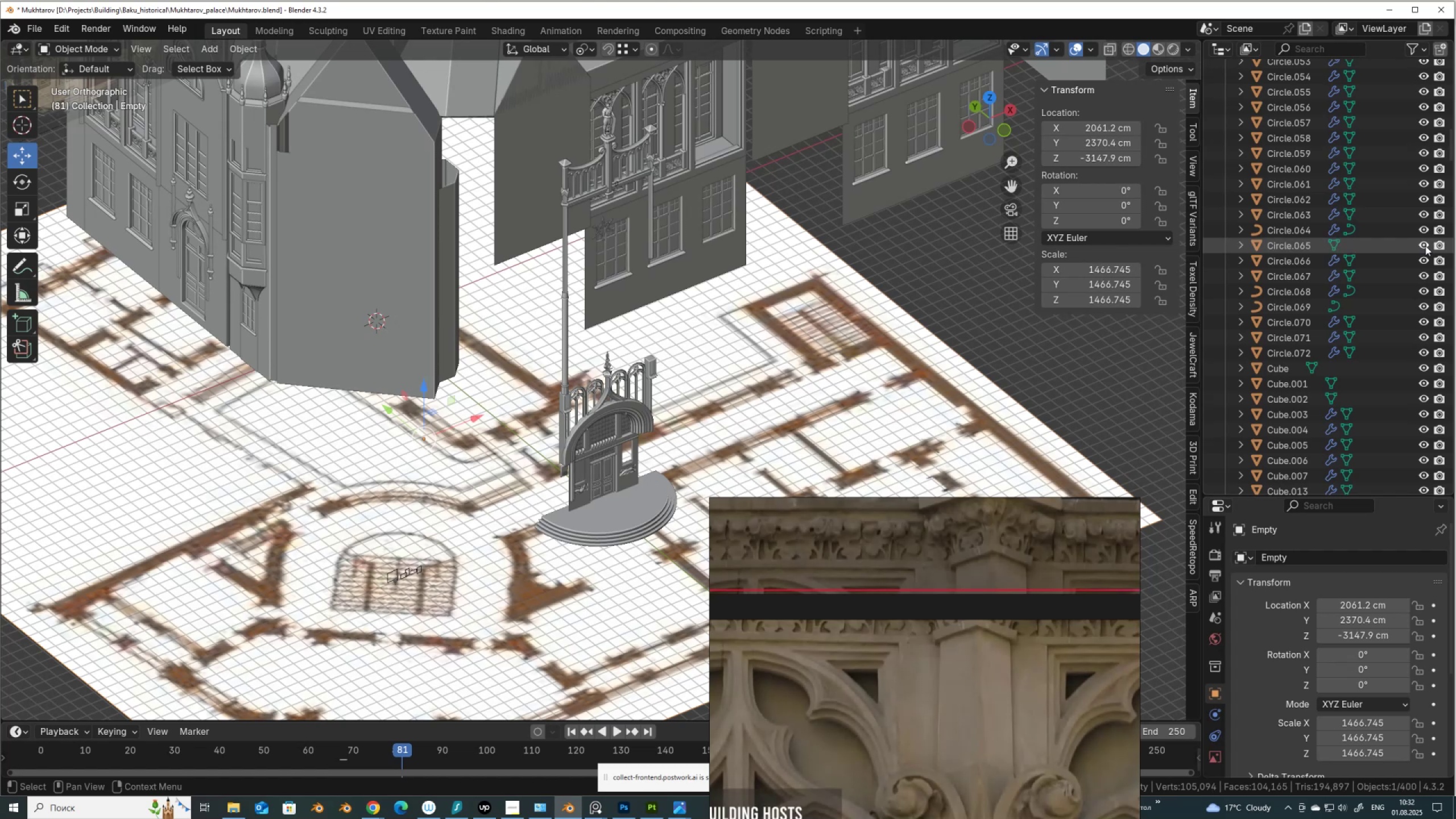 
left_click([1425, 246])
 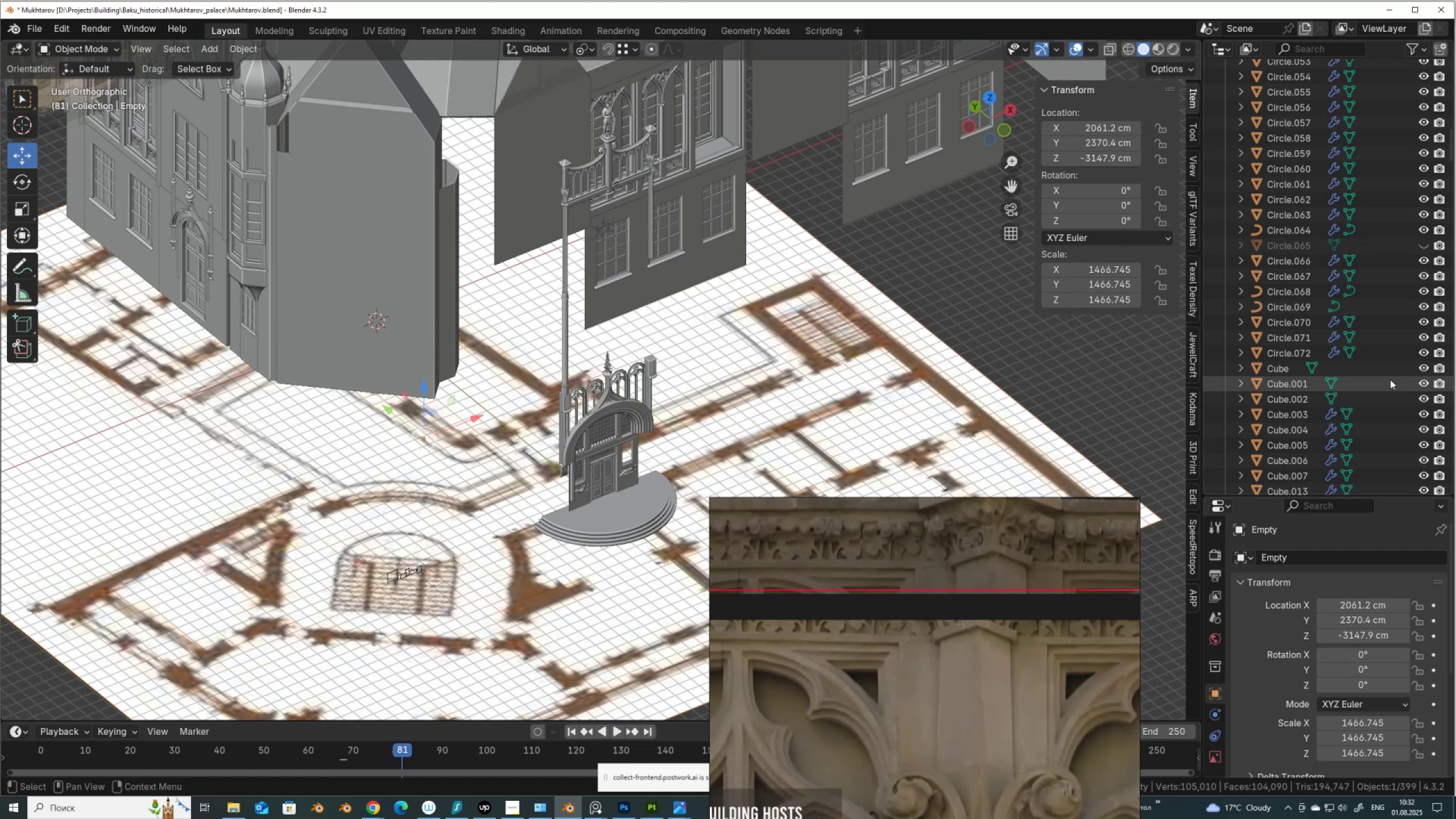 
scroll: coordinate [1389, 429], scroll_direction: down, amount: 48.0
 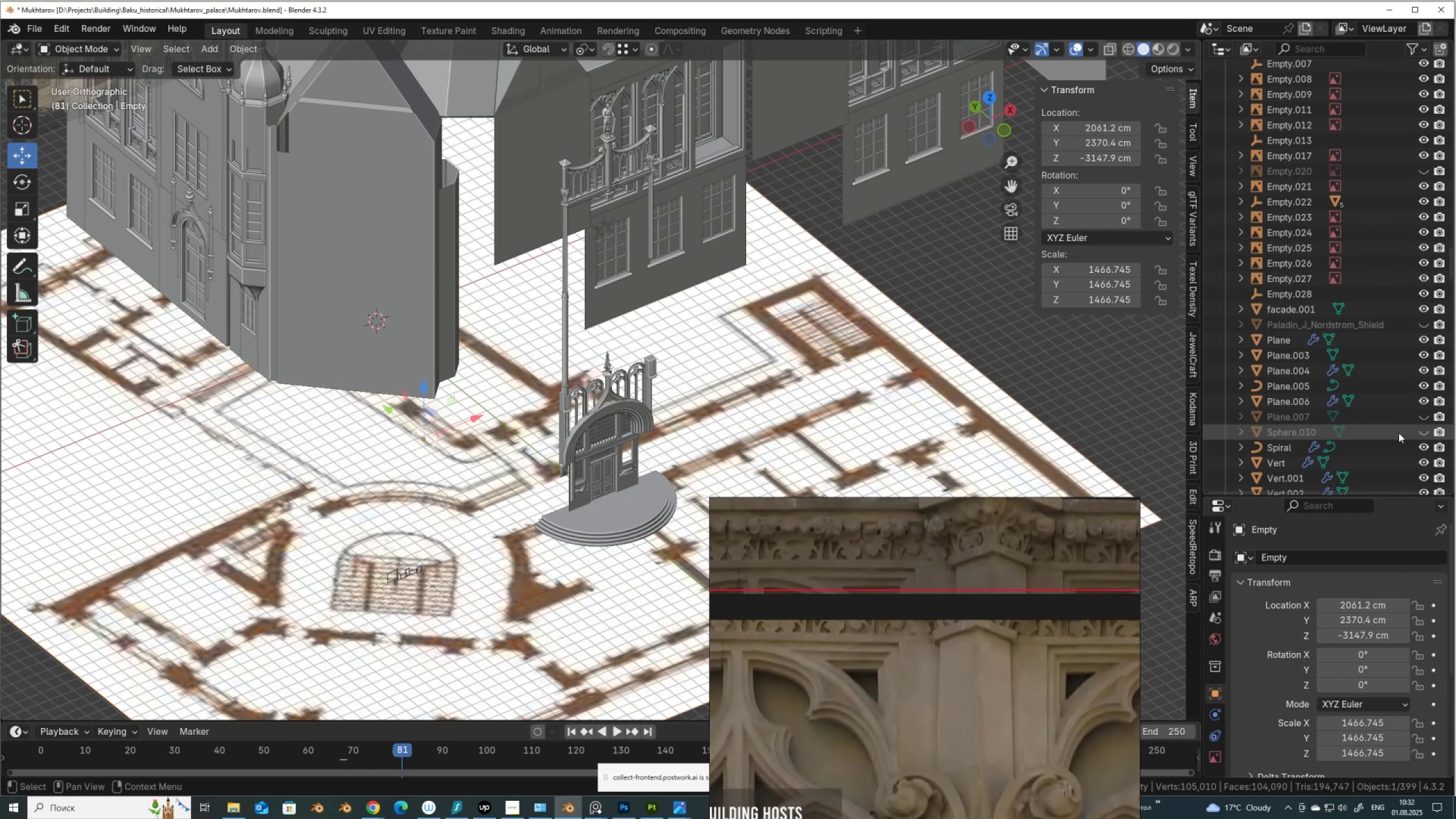 
left_click([1424, 413])
 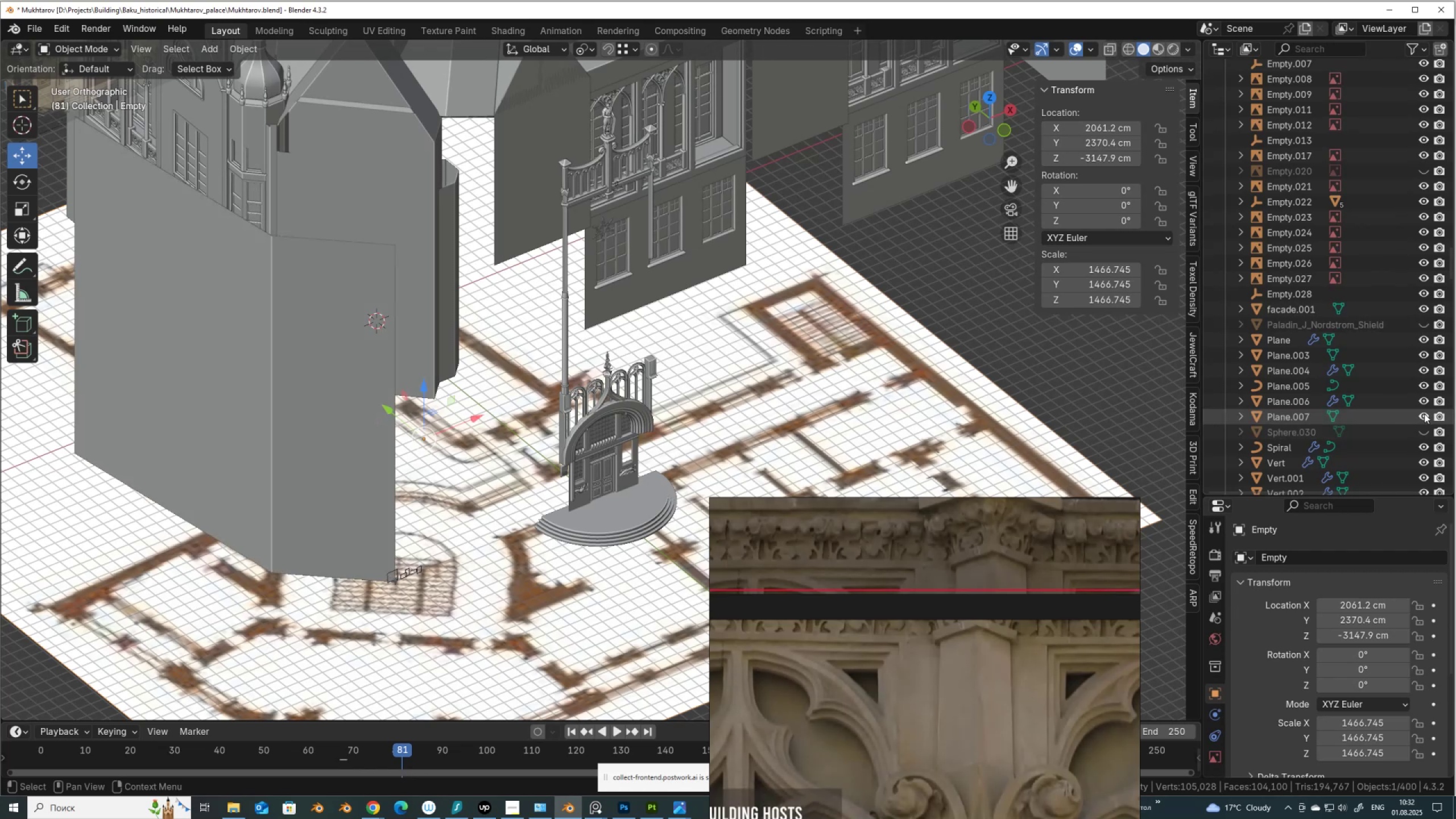 
left_click([1424, 413])
 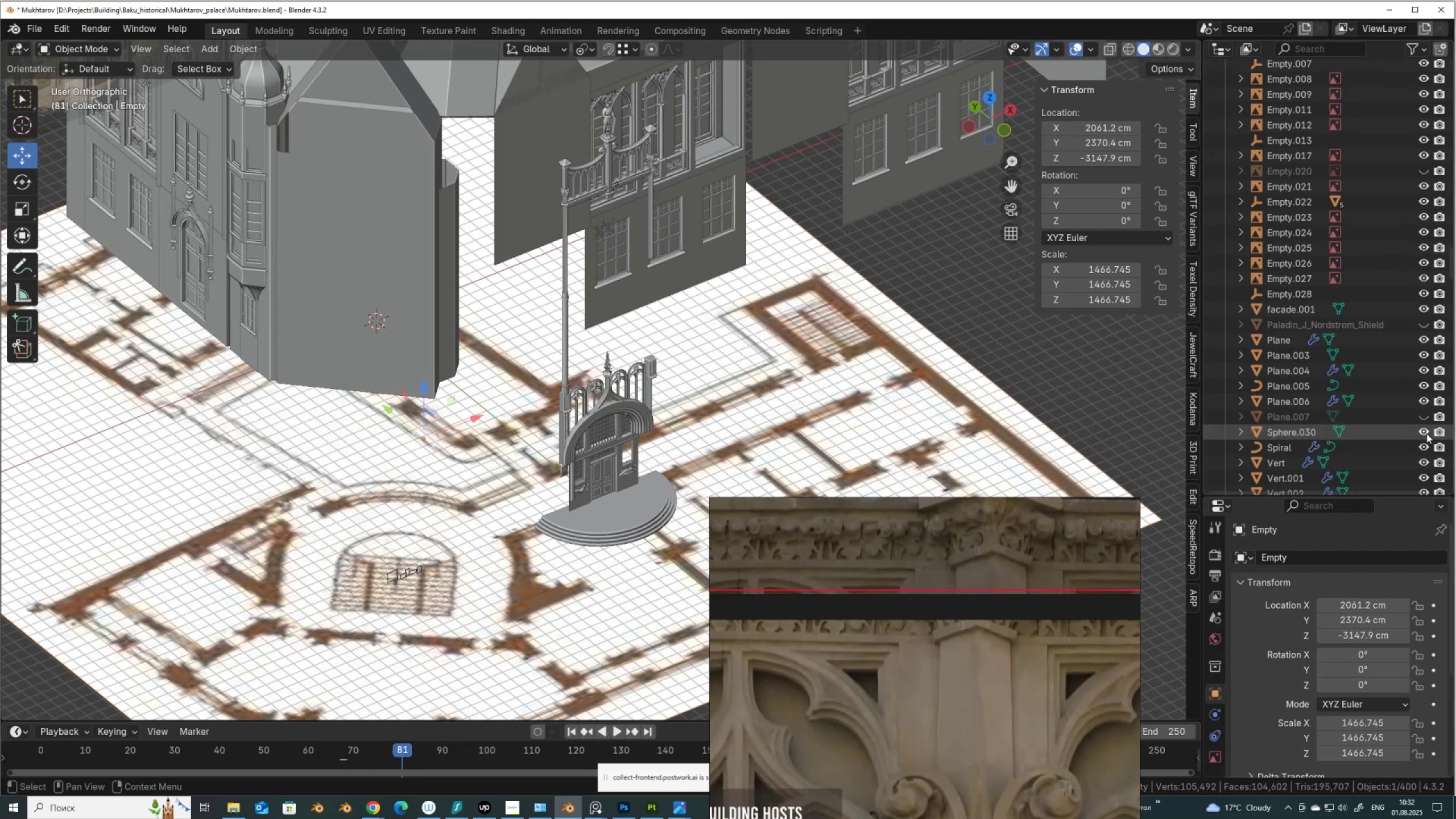 
double_click([1426, 433])
 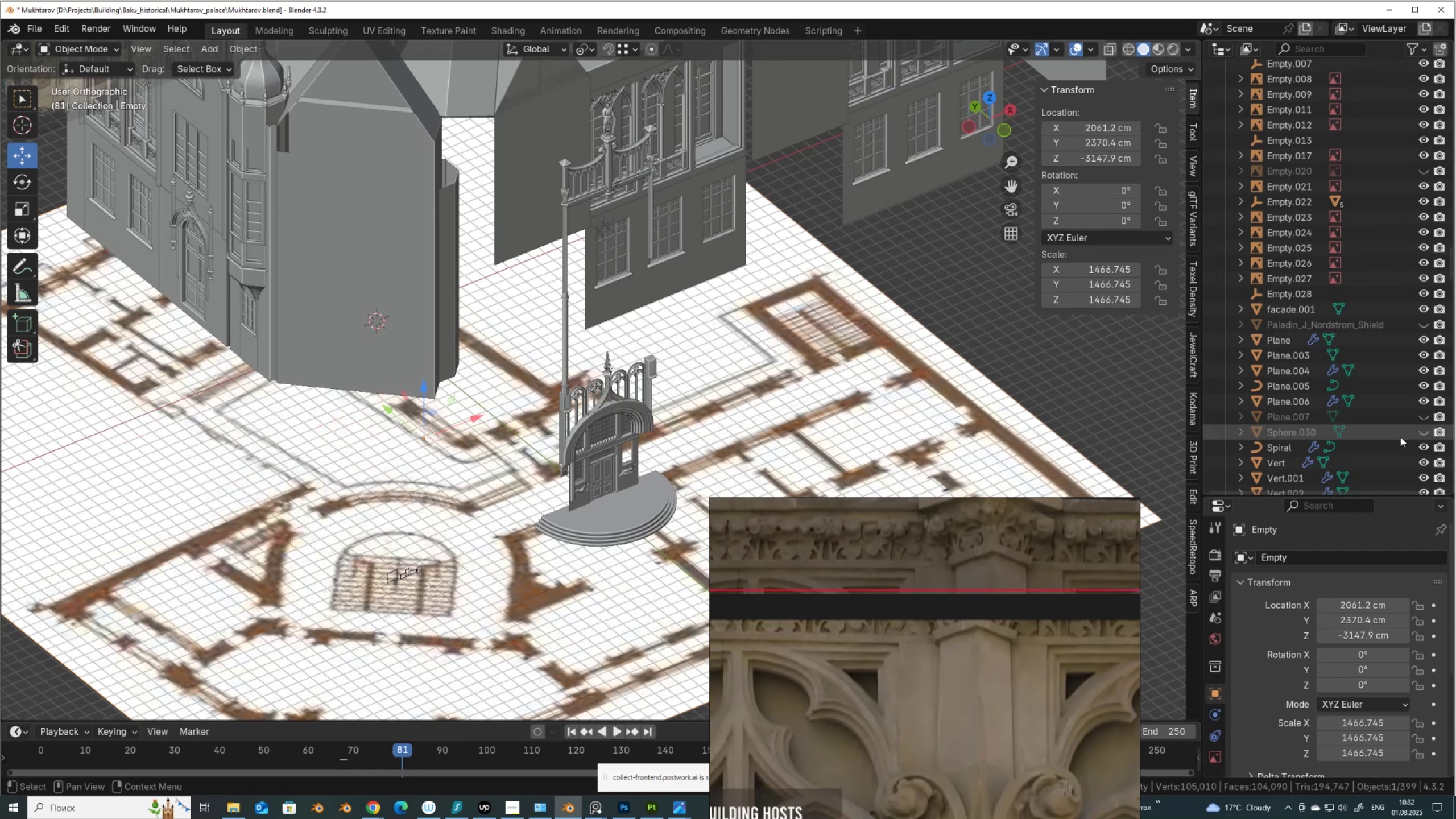 
scroll: coordinate [828, 382], scroll_direction: down, amount: 19.0
 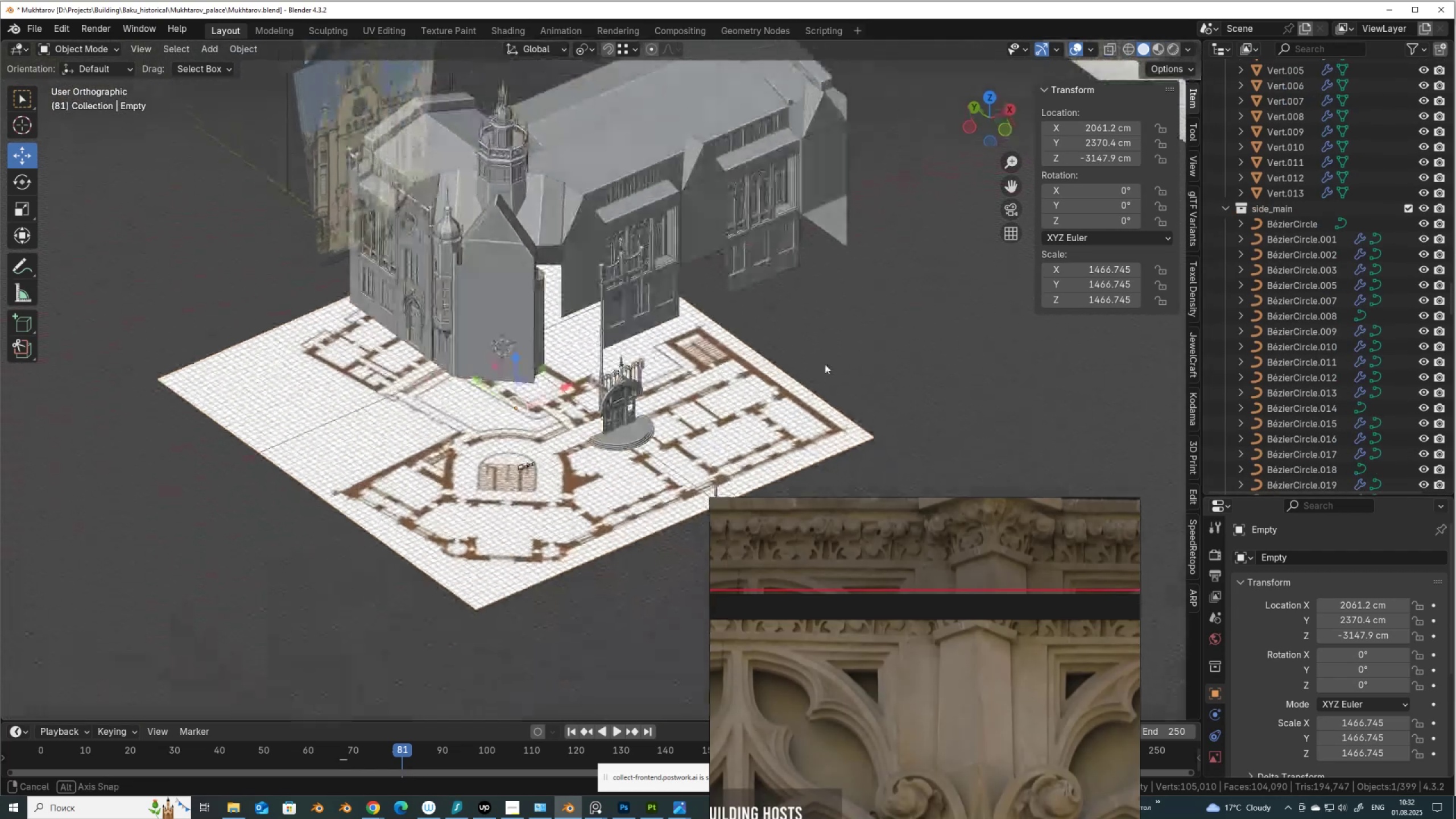 
scroll: coordinate [605, 470], scroll_direction: up, amount: 12.0
 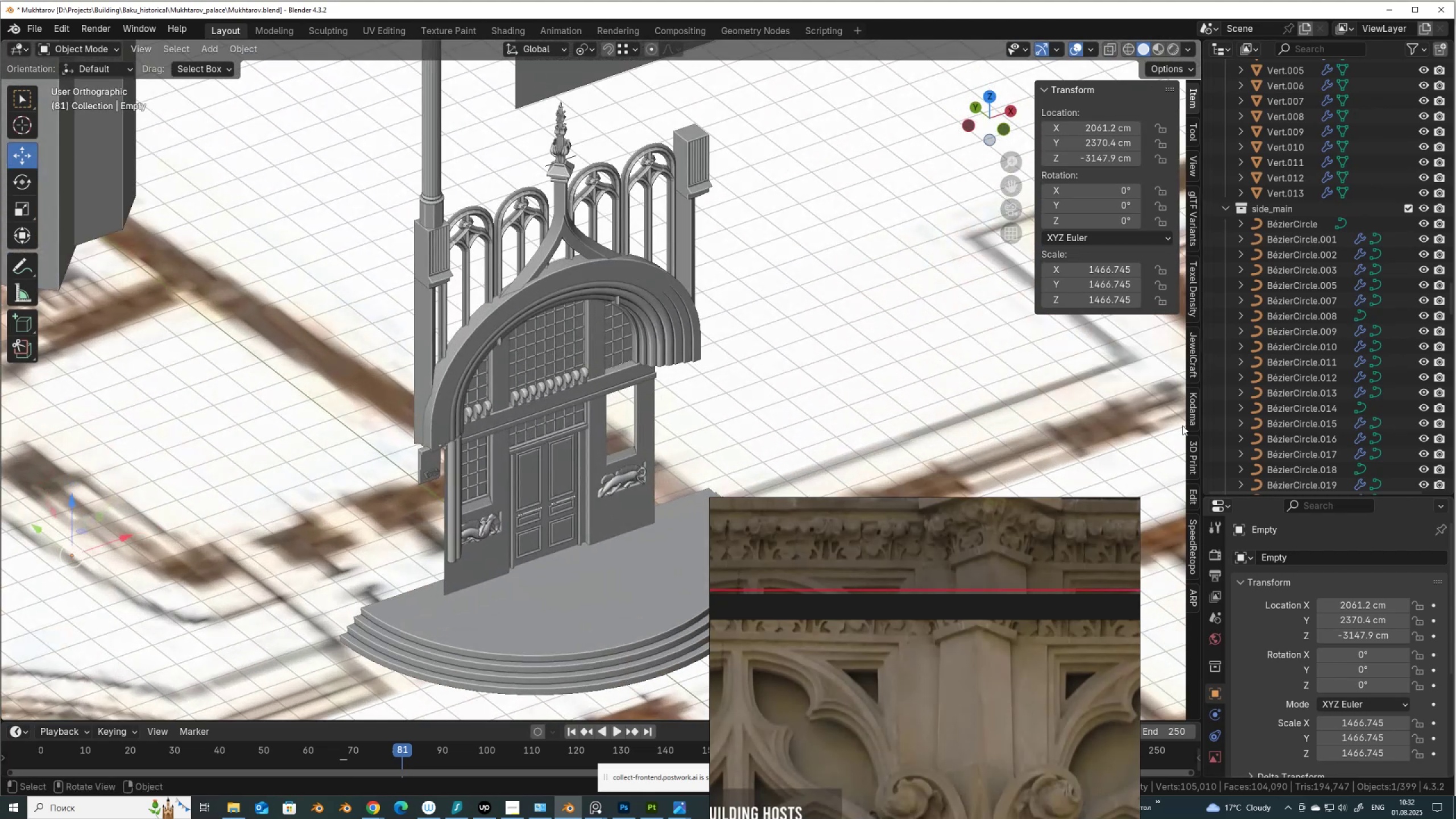 
scroll: coordinate [1341, 440], scroll_direction: down, amount: 51.0
 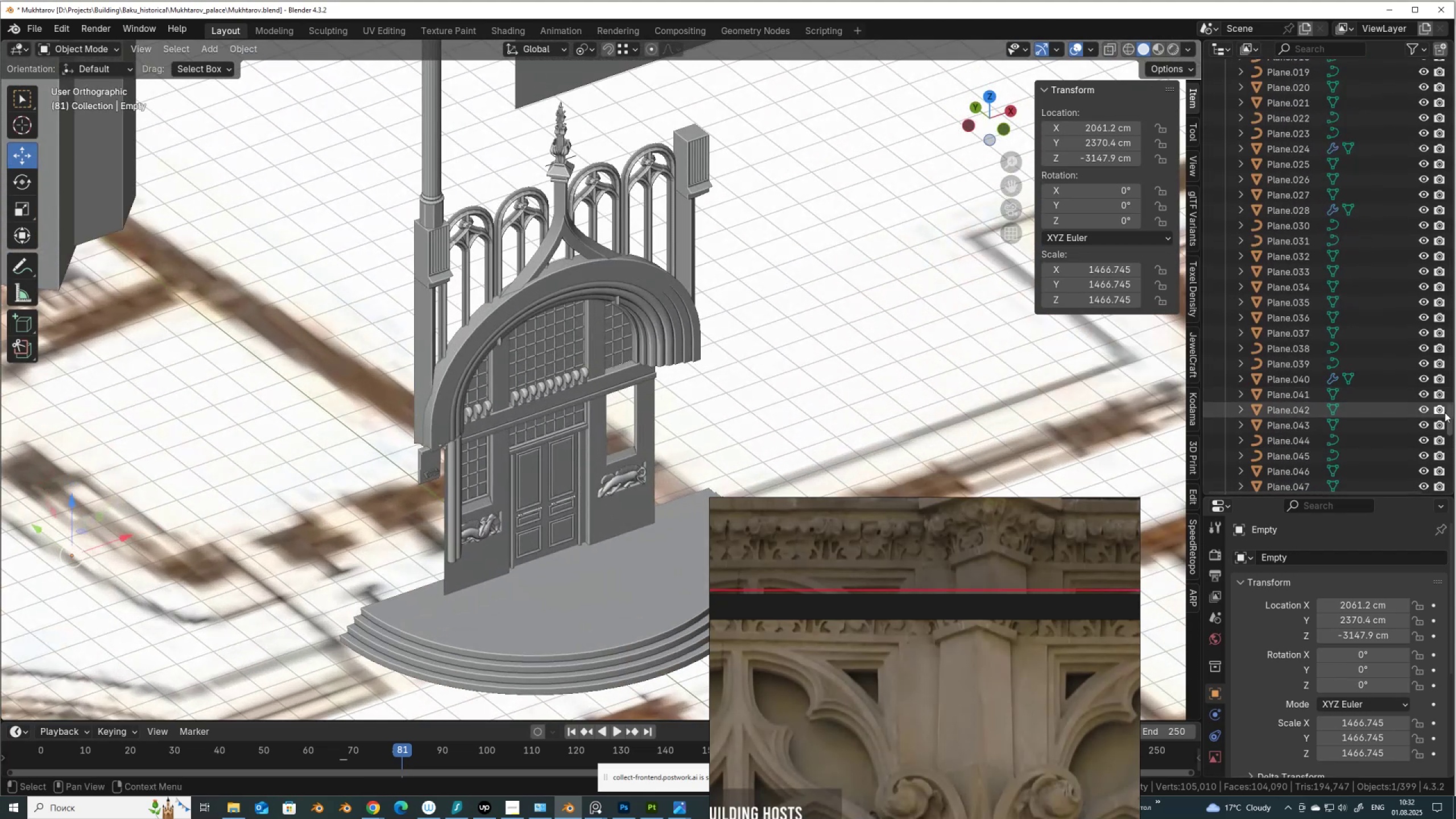 
left_click_drag(start_coordinate=[1449, 416], to_coordinate=[1455, 61])
 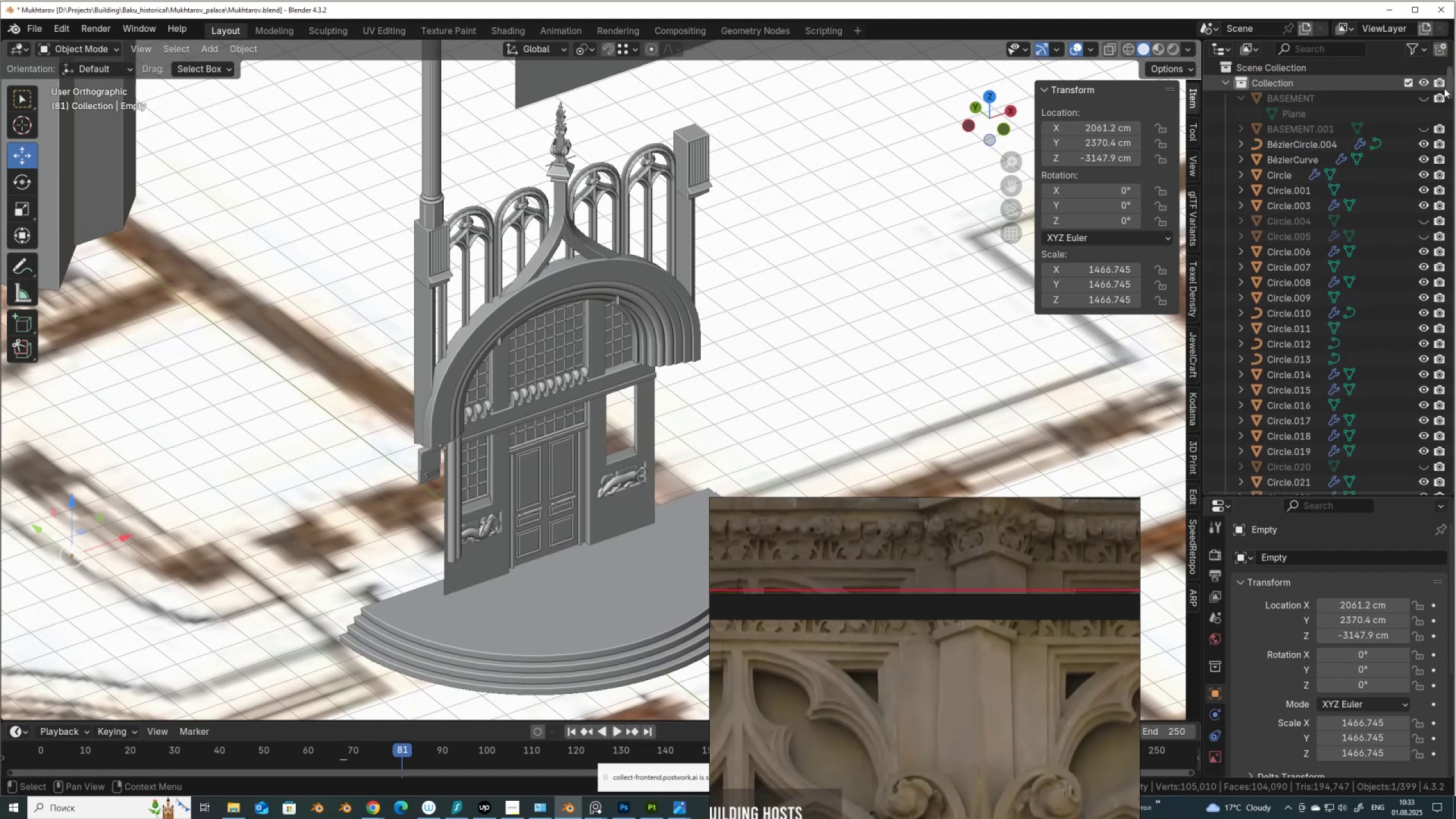 
left_click([1427, 100])
 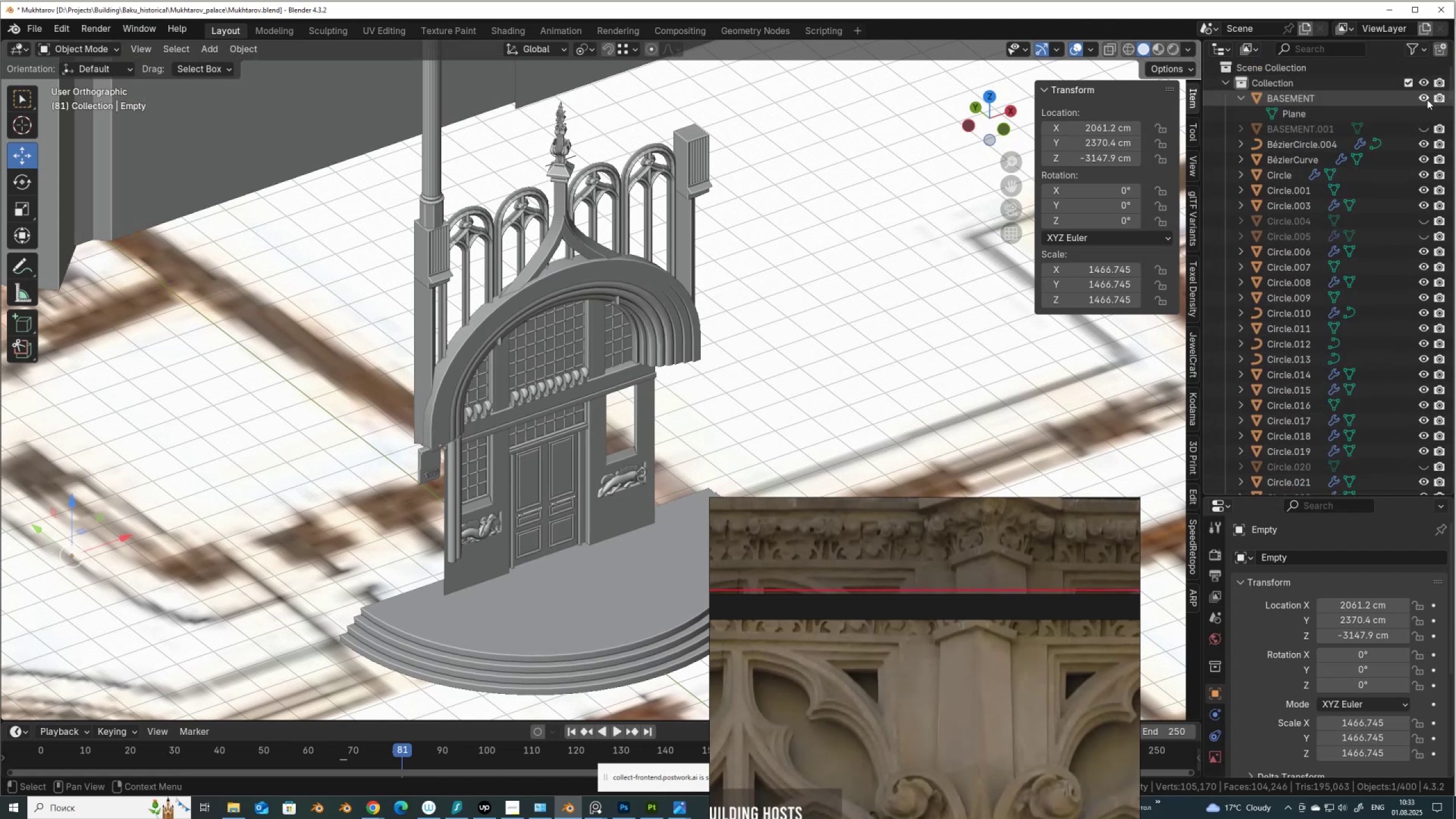 
left_click([1427, 100])
 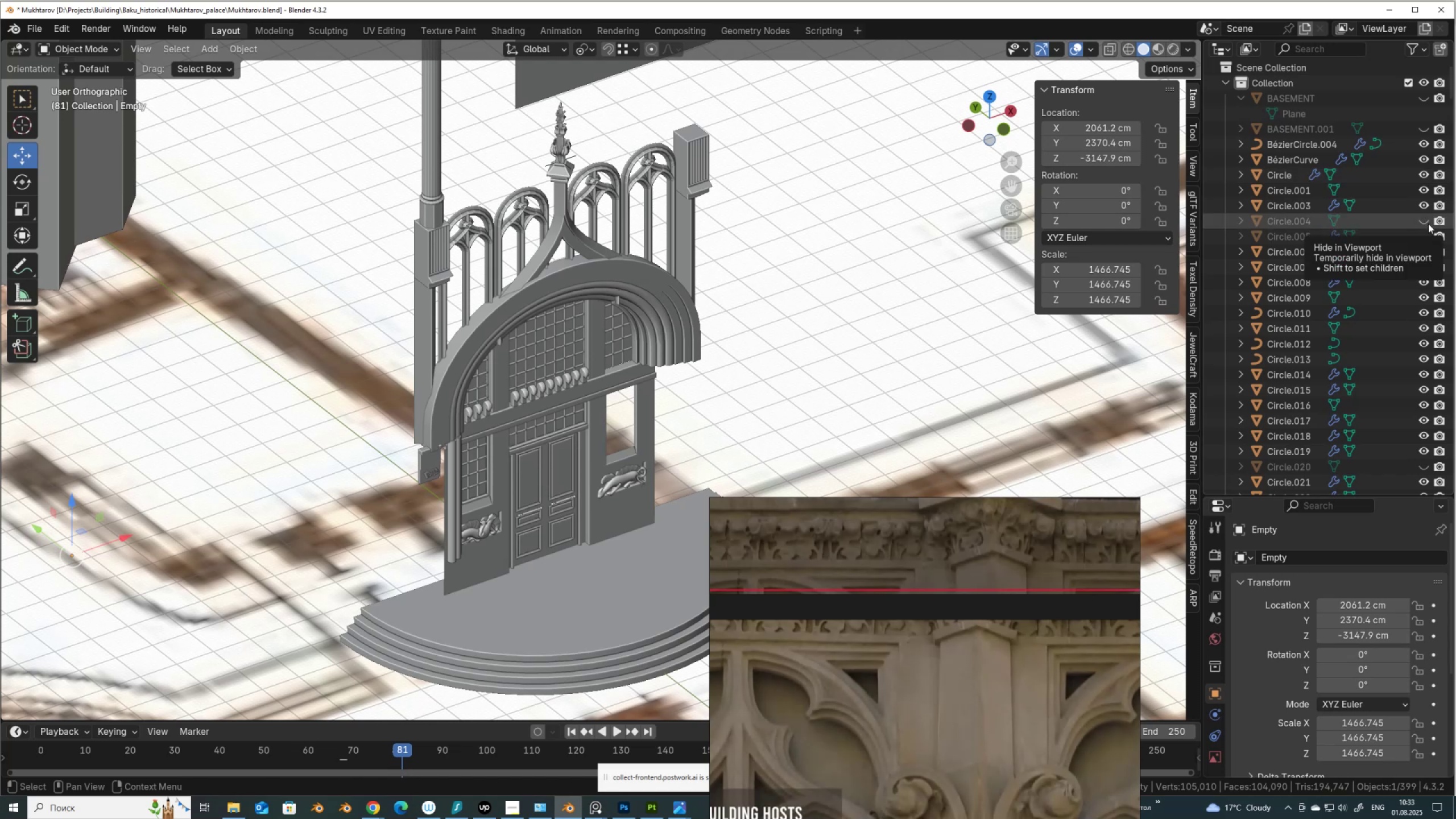 
wait(5.63)
 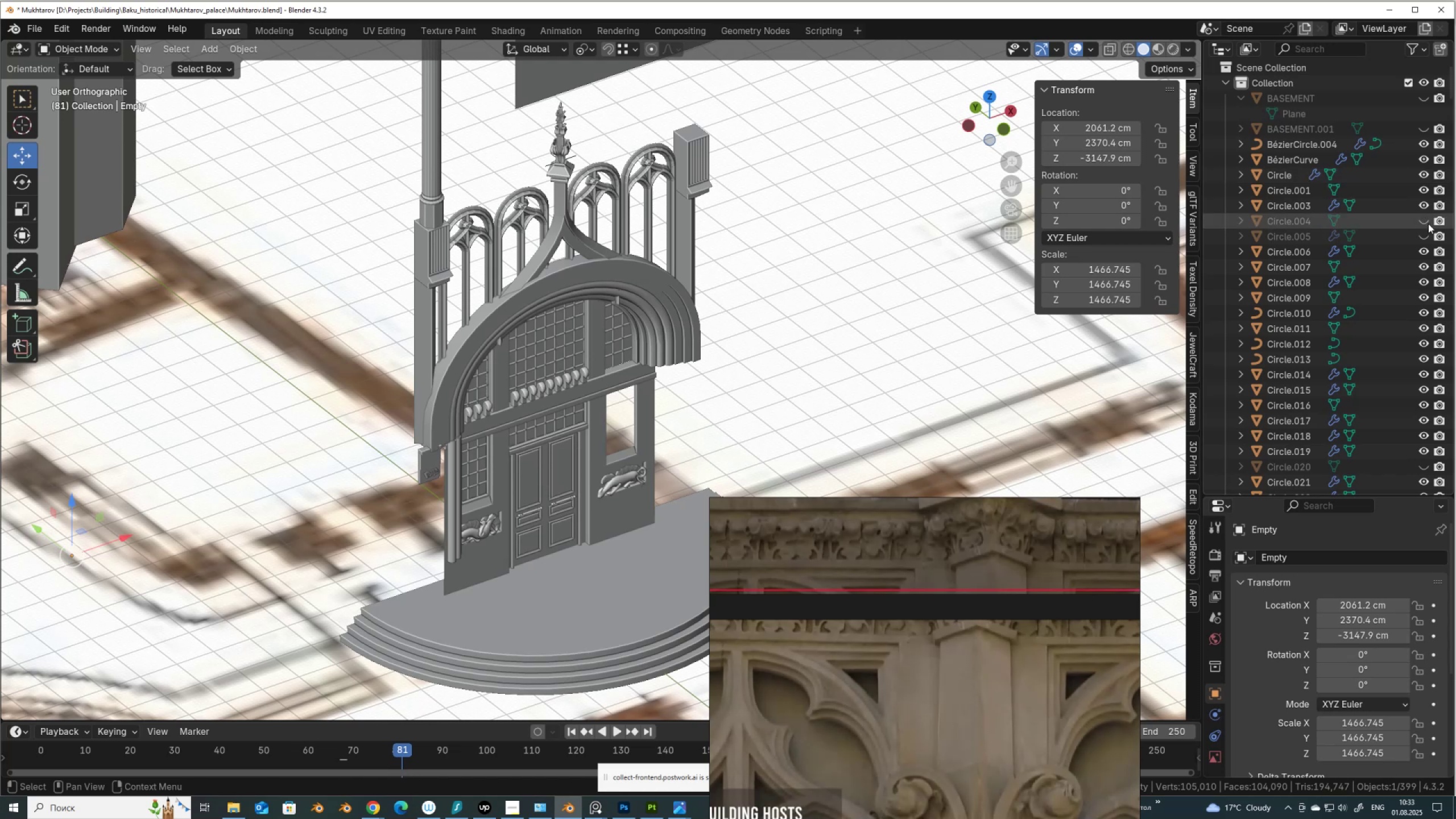 
left_click([1424, 221])
 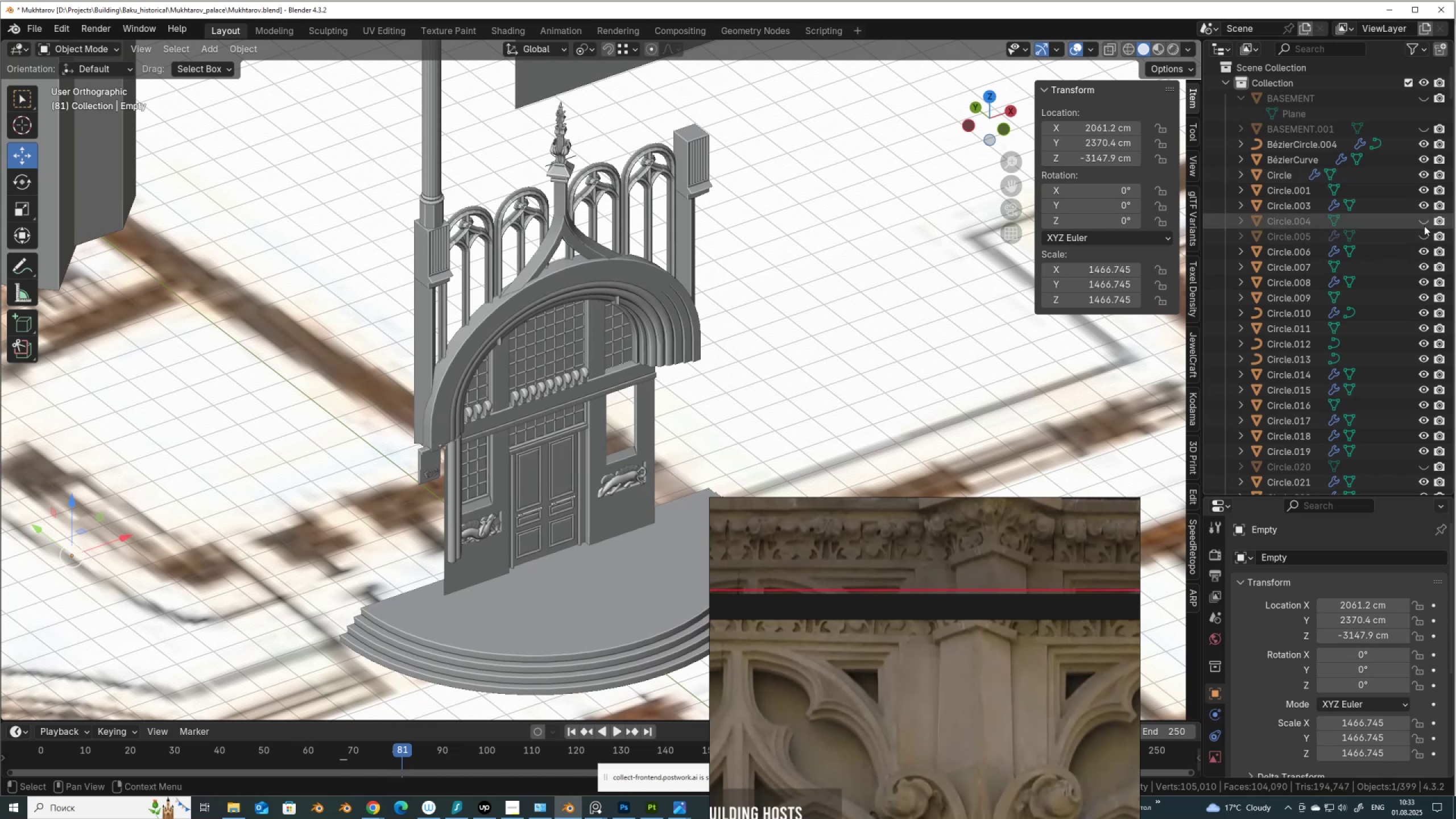 
double_click([1424, 235])
 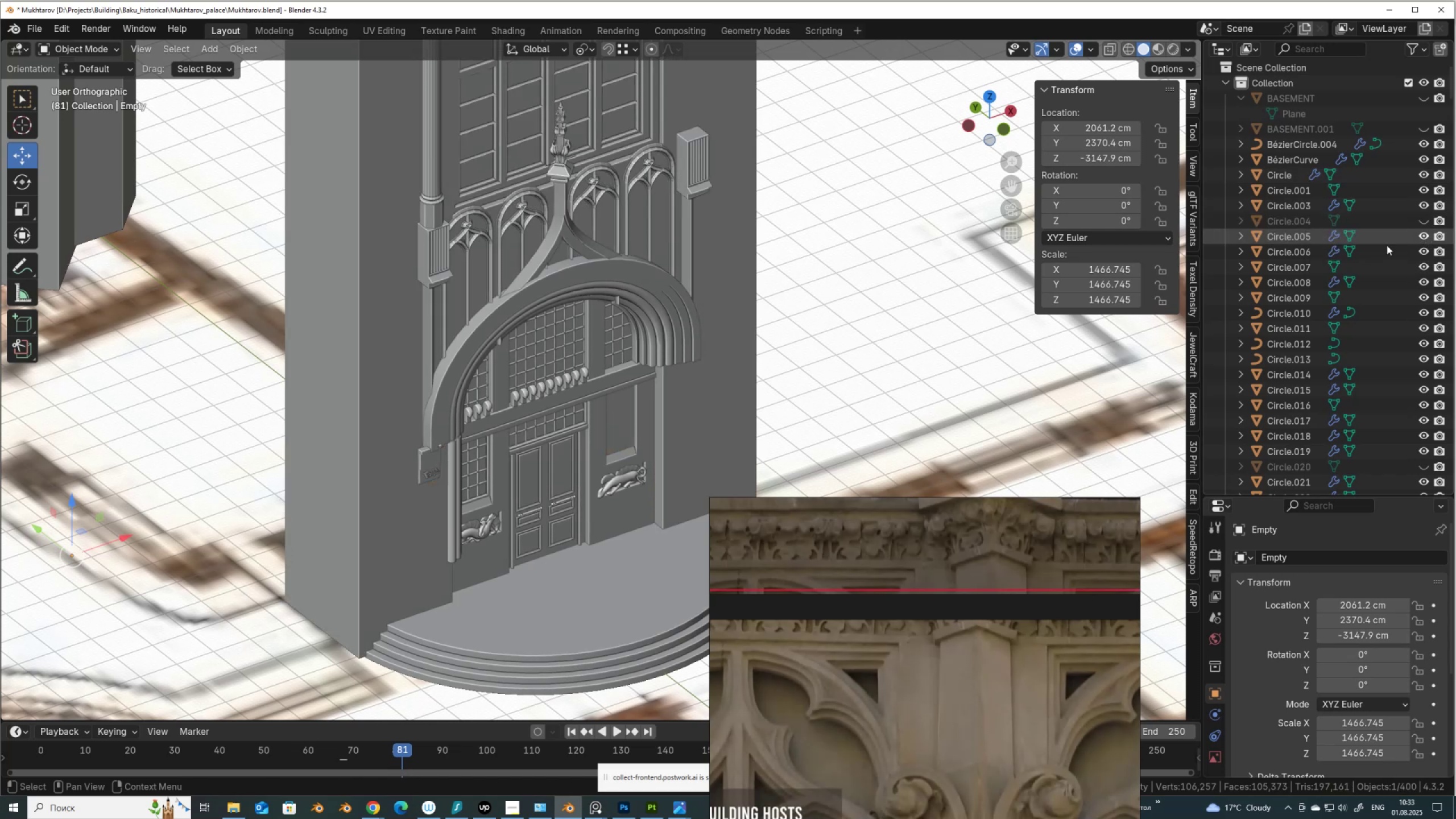 
left_click([697, 437])
 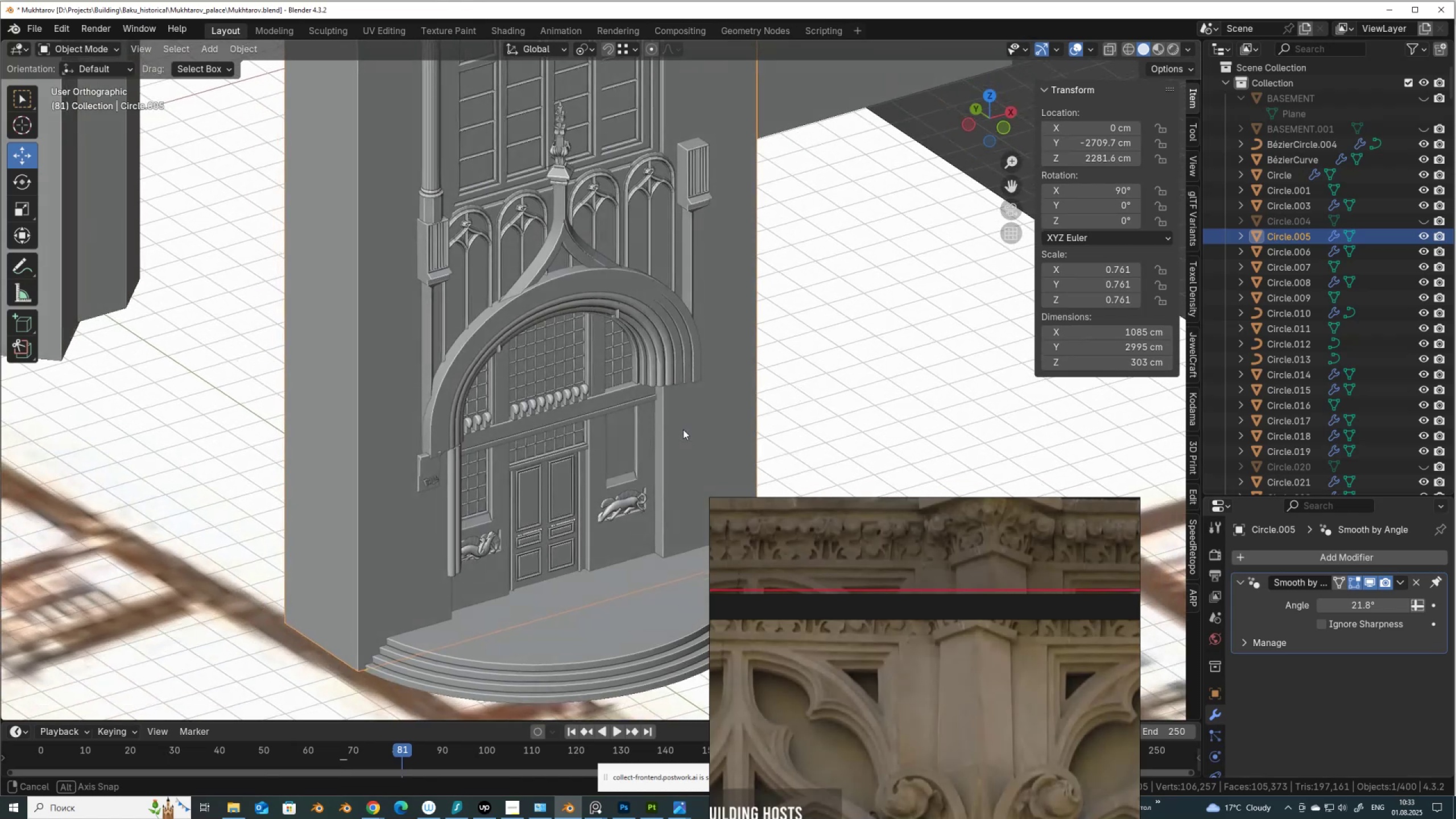 
wait(15.27)
 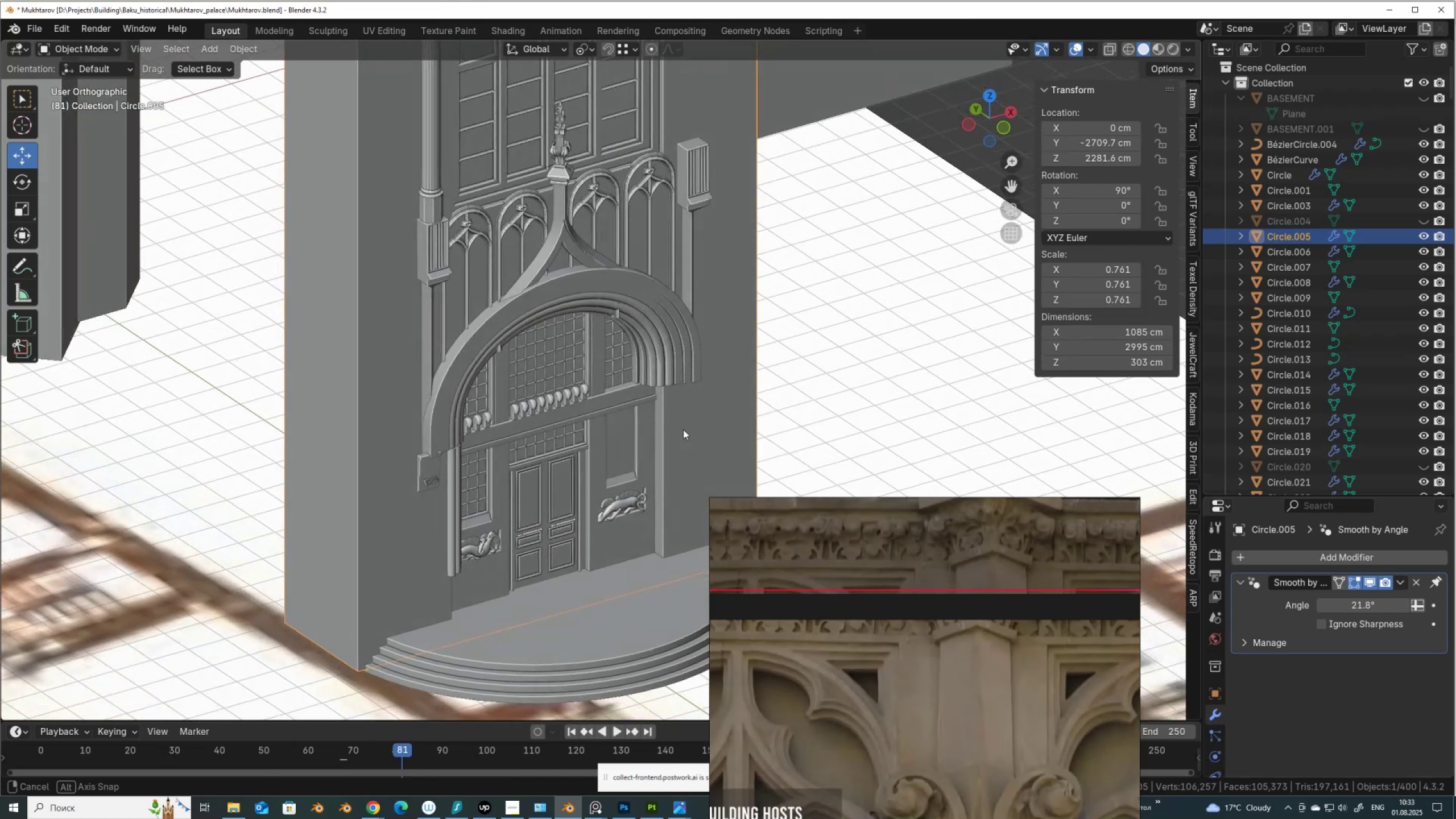 
hold_key(key=ShiftLeft, duration=0.8)
 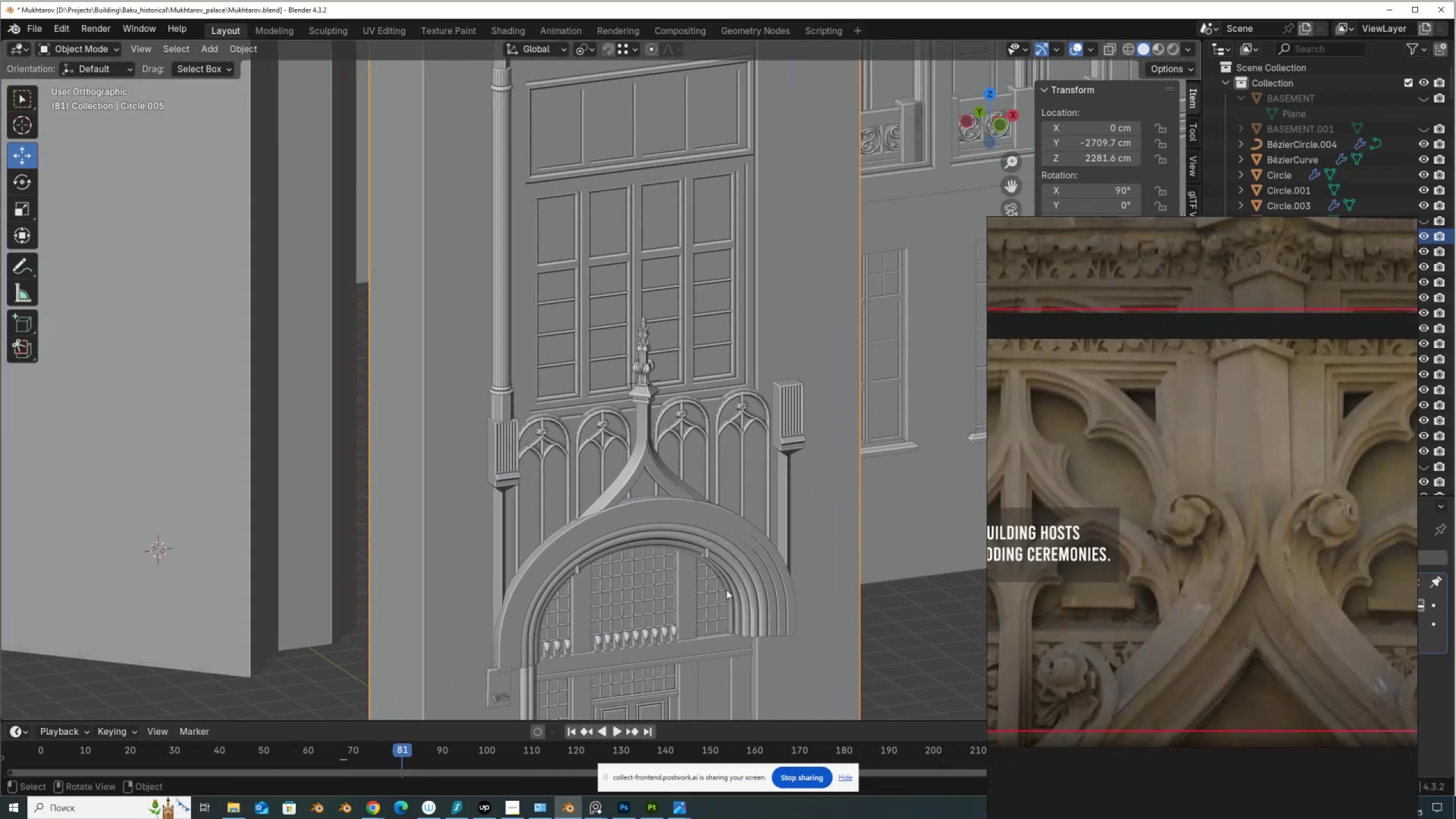 
scroll: coordinate [628, 454], scroll_direction: down, amount: 9.0
 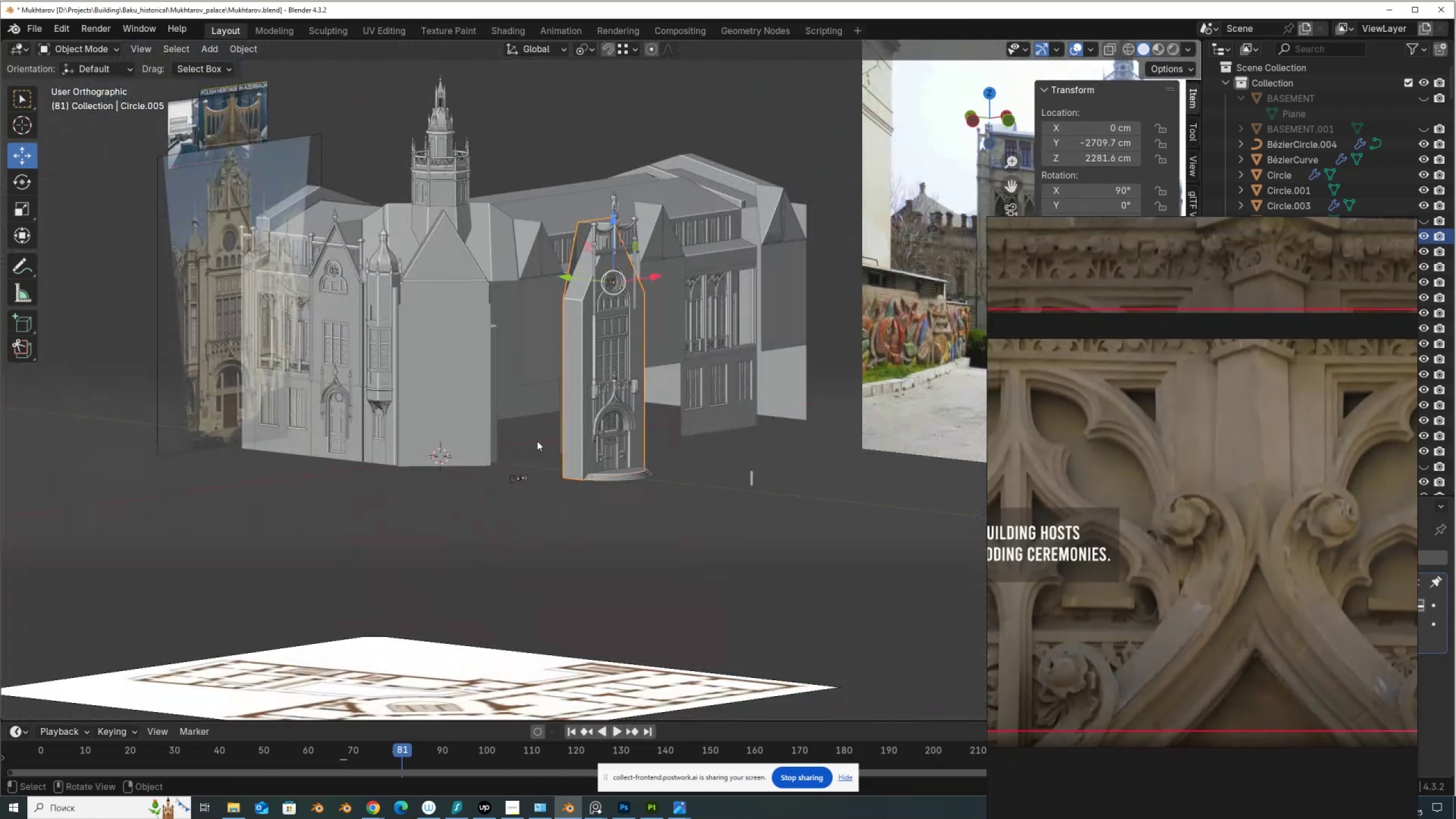 
hold_key(key=ShiftLeft, duration=0.51)
 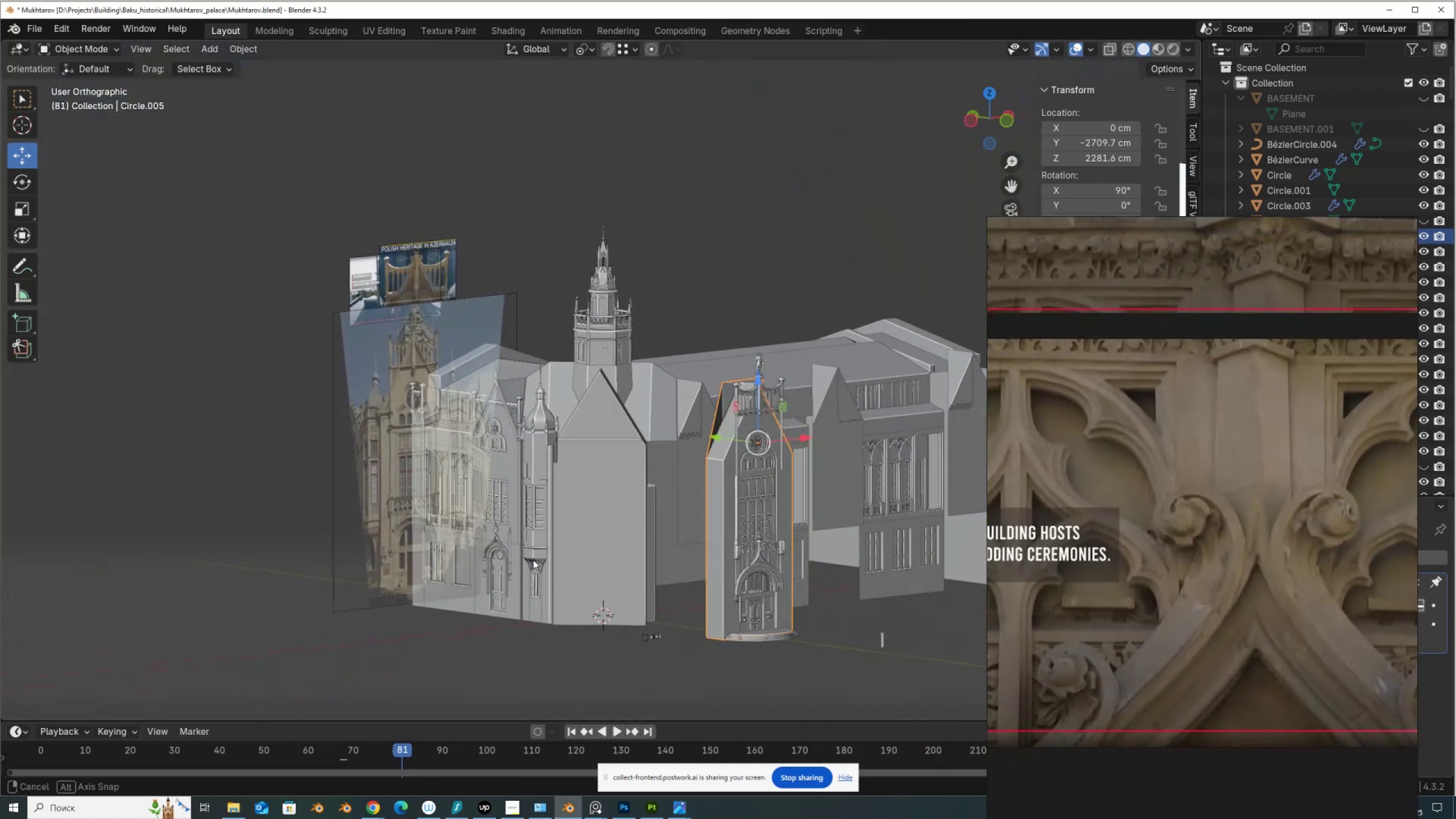 
scroll: coordinate [246, 291], scroll_direction: up, amount: 4.0
 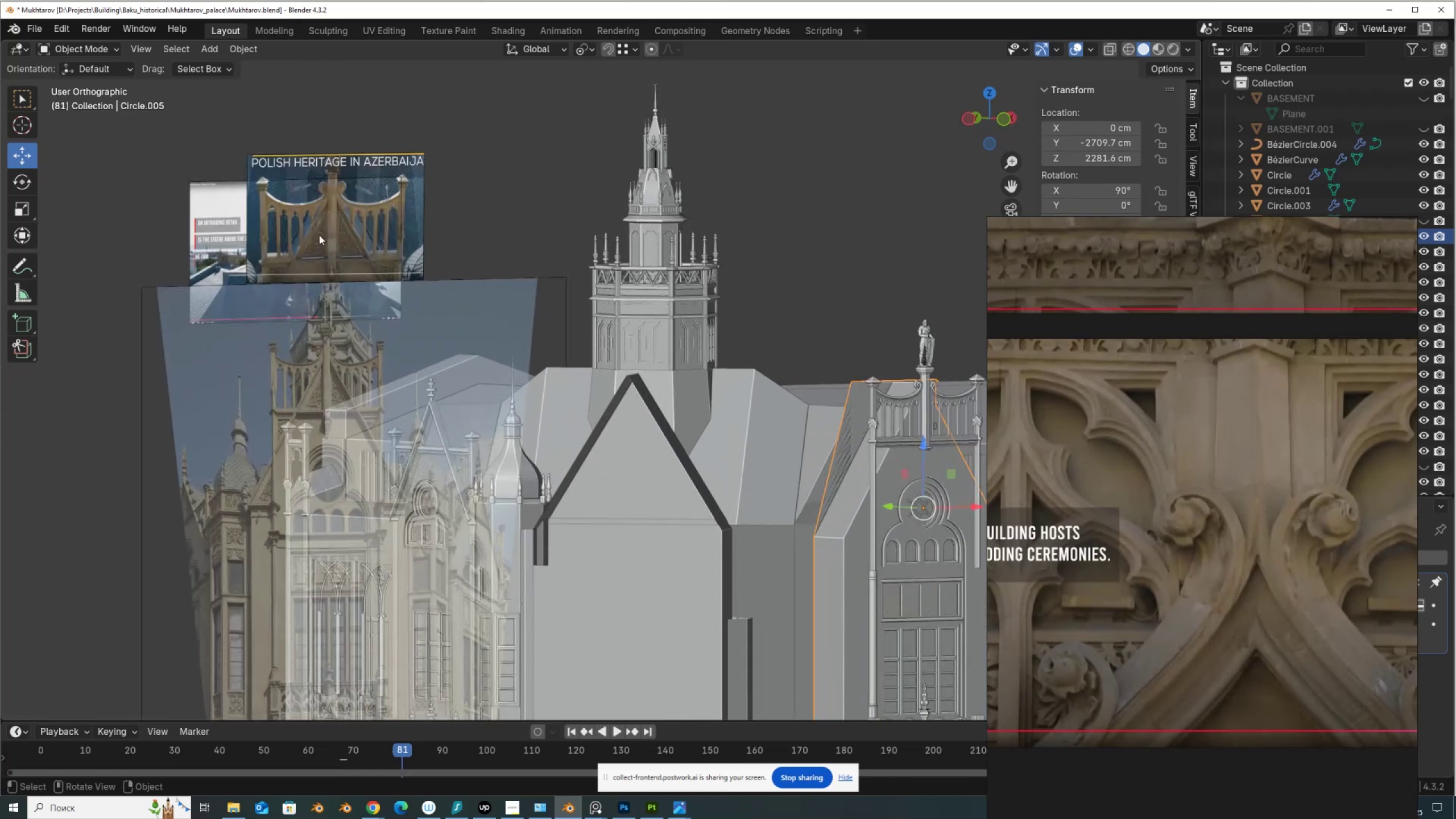 
left_click([323, 230])
 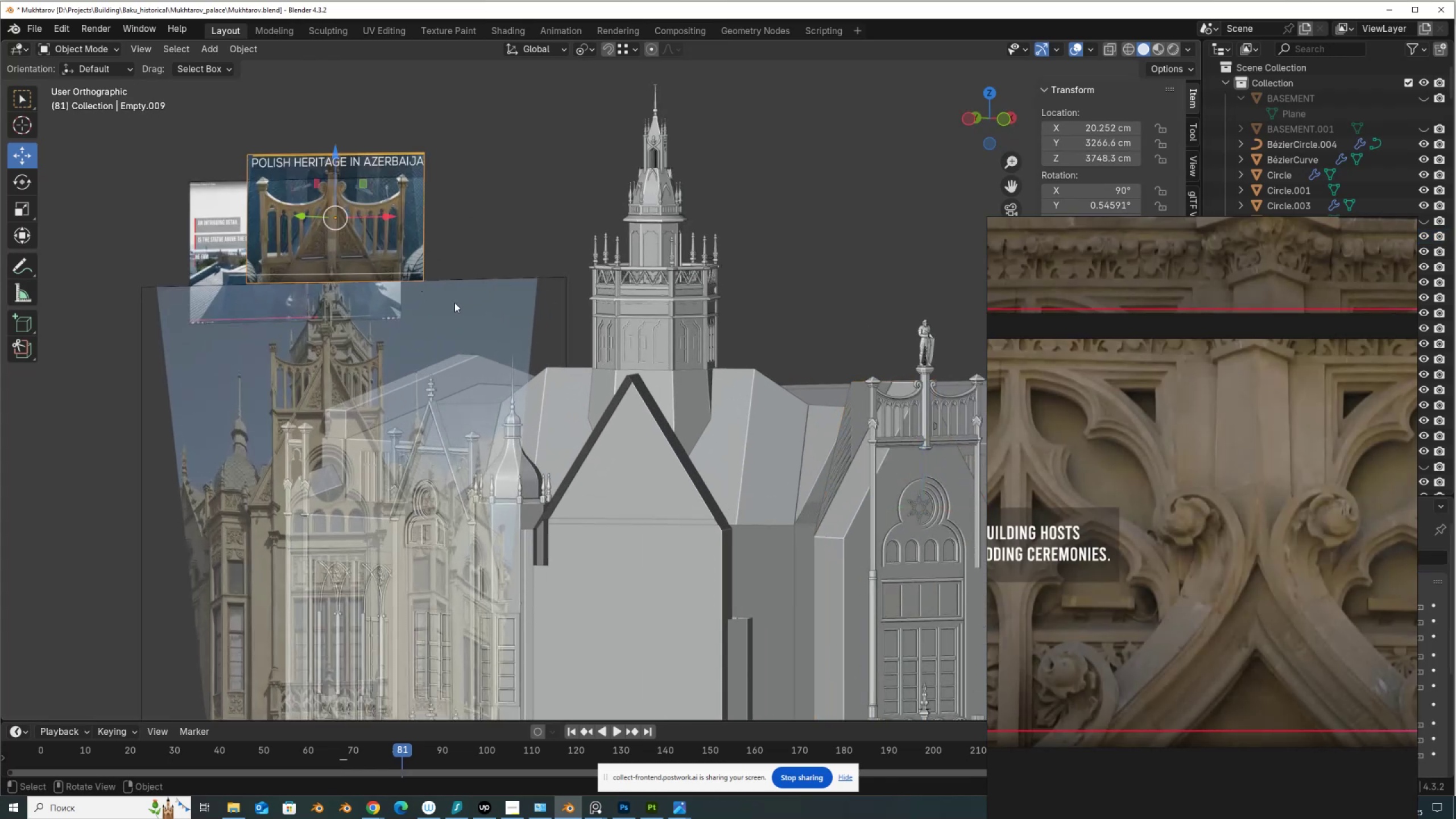 
scroll: coordinate [489, 340], scroll_direction: down, amount: 1.0
 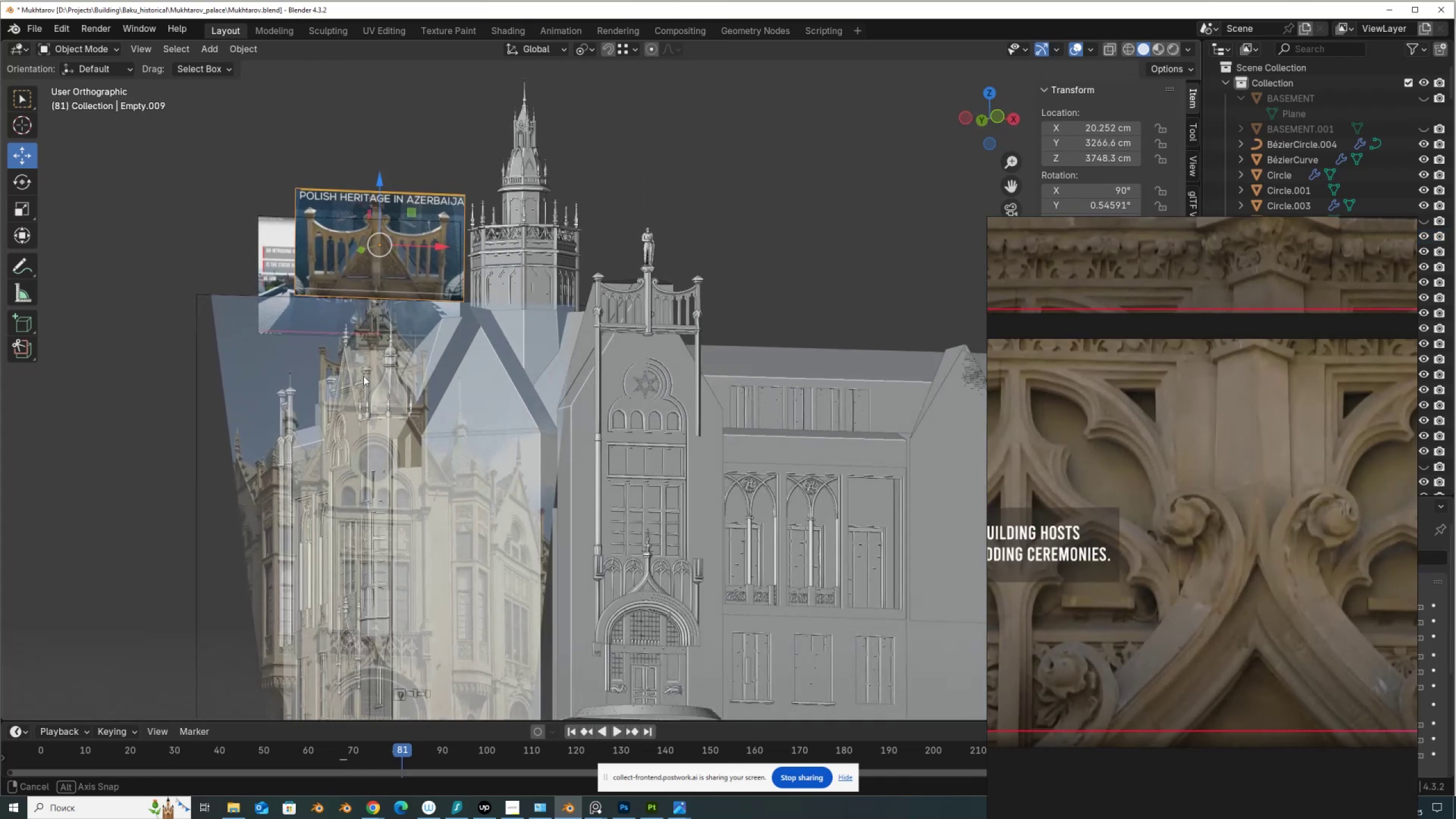 
hold_key(key=AltLeft, duration=0.43)
 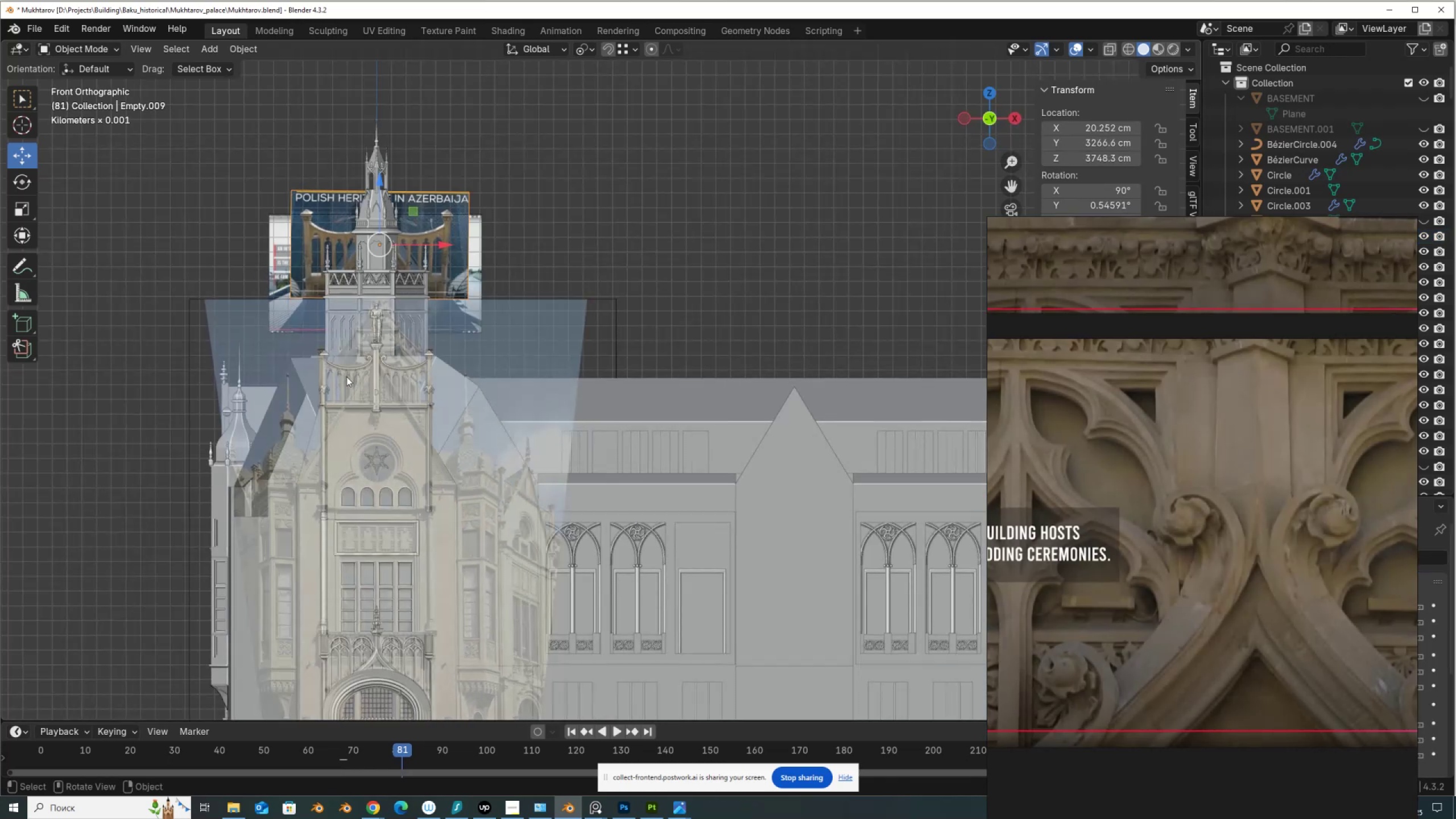 
key(Slash)
 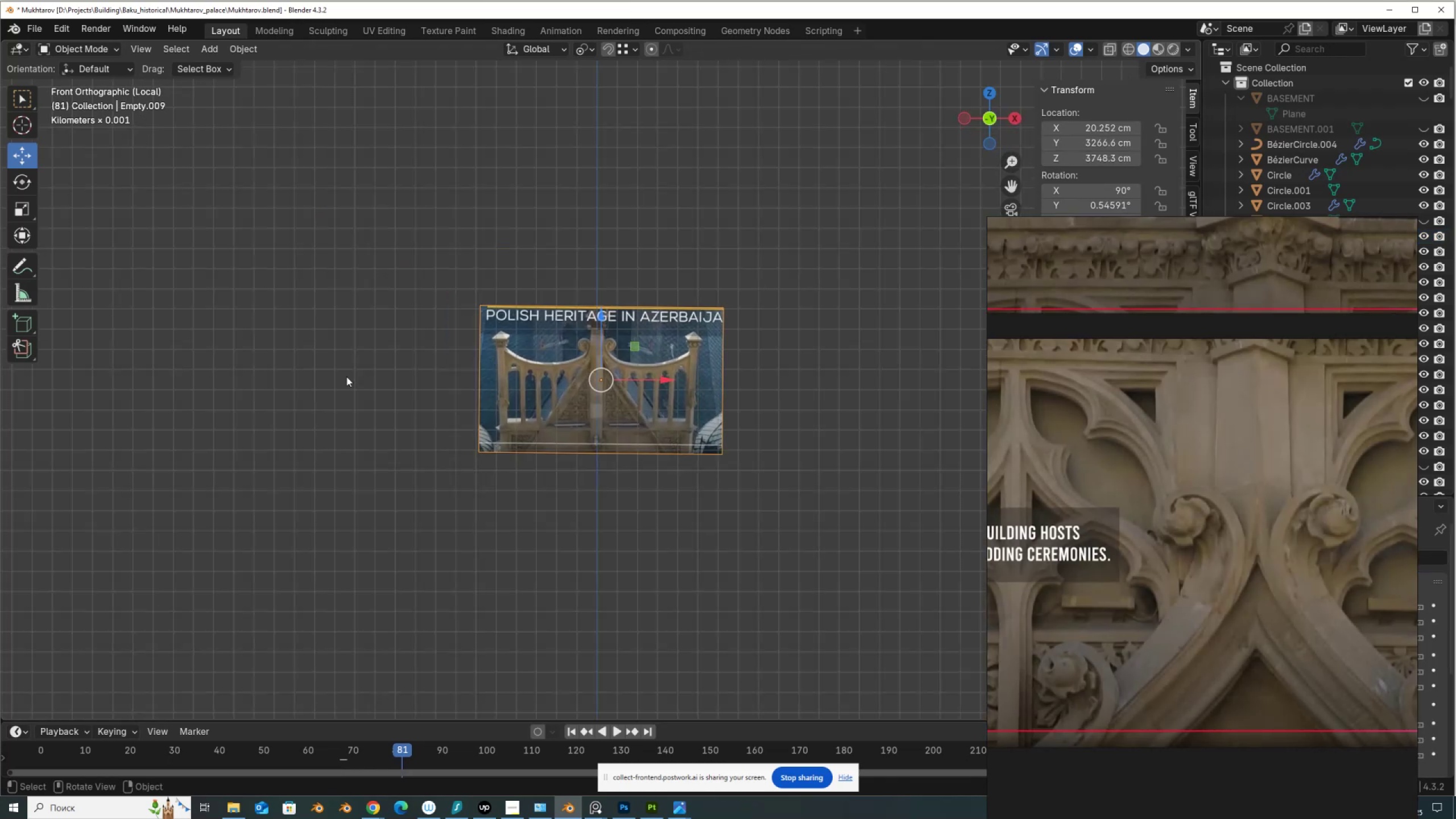 
scroll: coordinate [586, 278], scroll_direction: up, amount: 12.0
 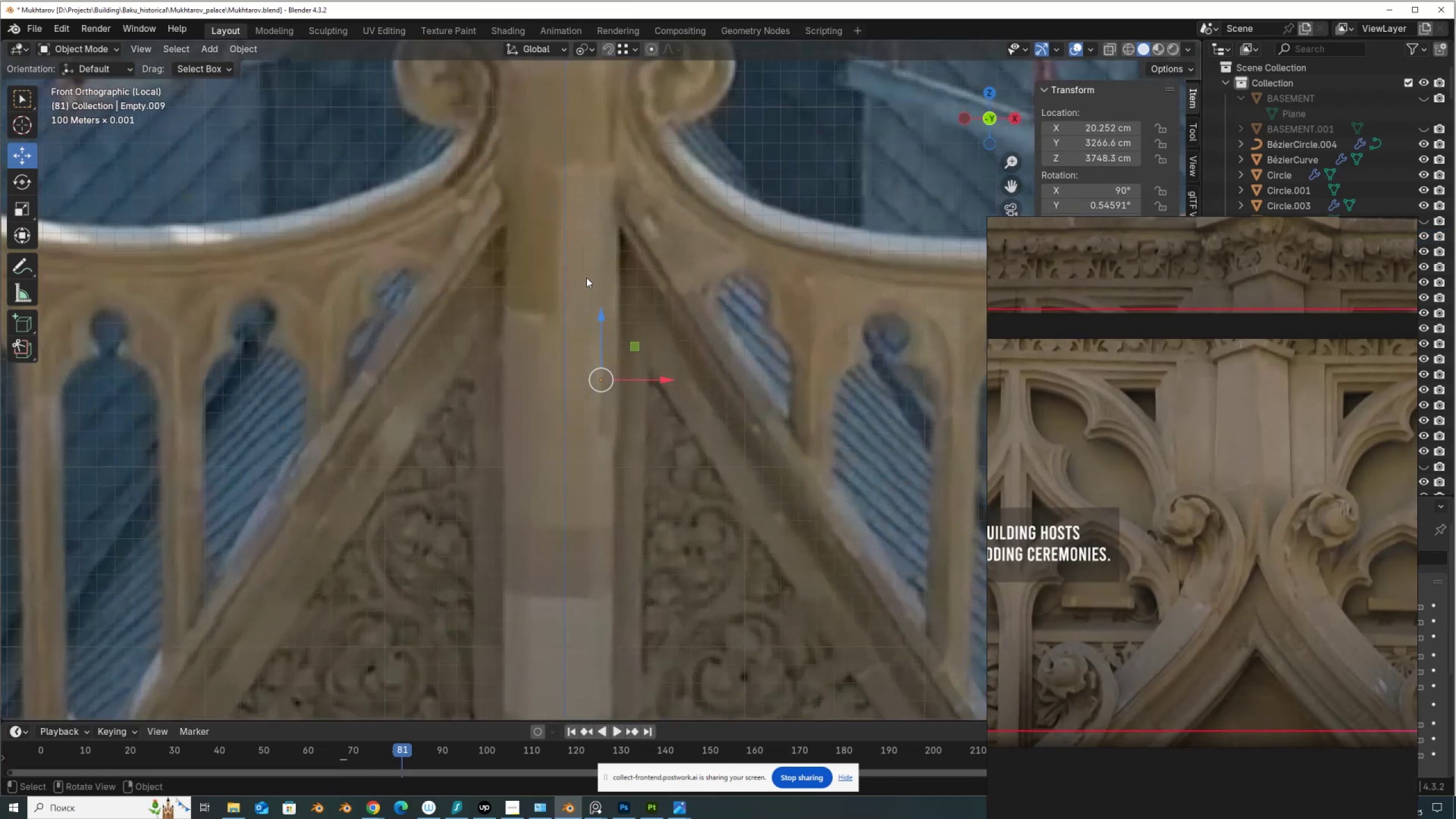 
hold_key(key=ShiftLeft, duration=0.45)
 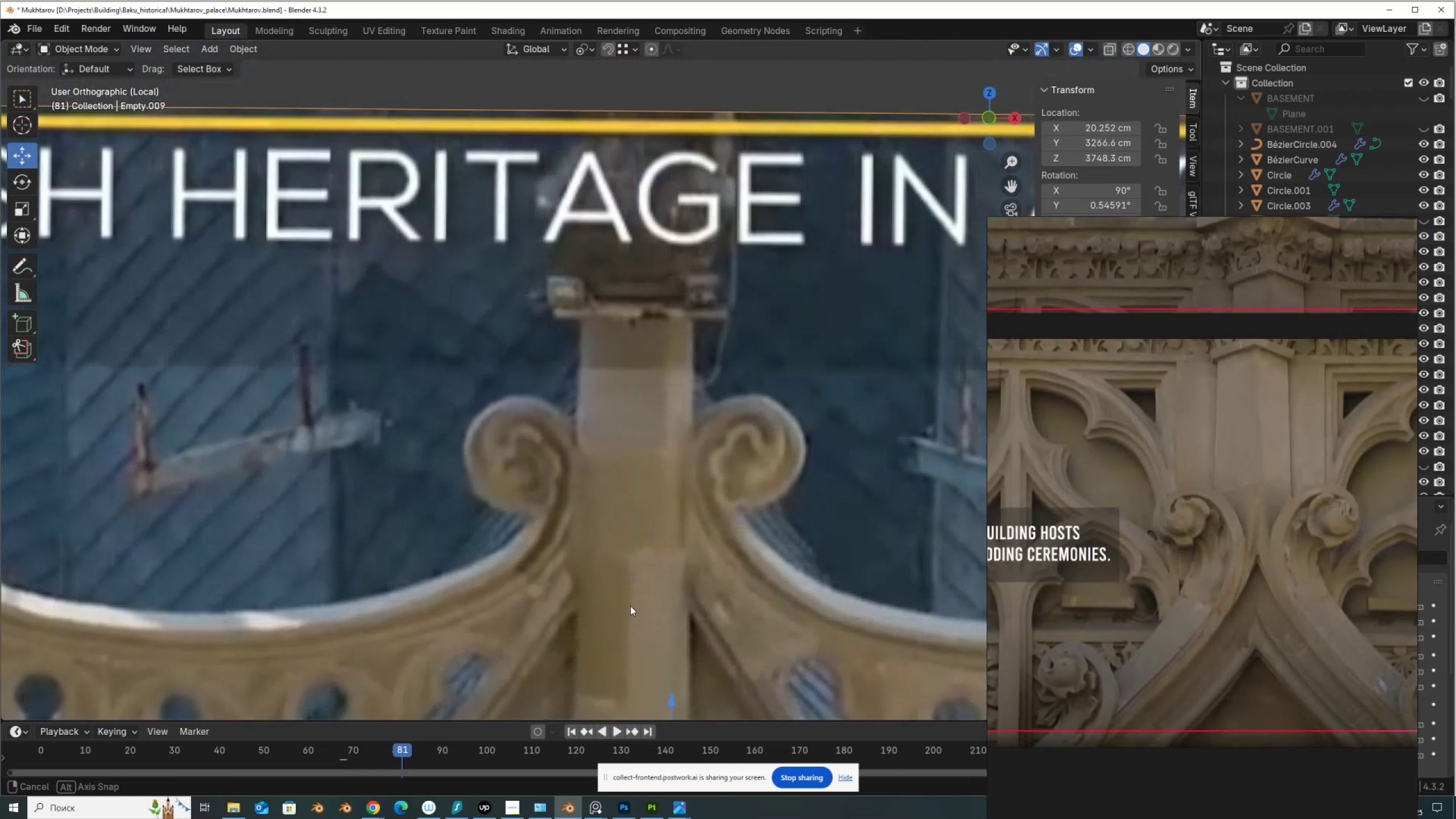 
hold_key(key=AltLeft, duration=0.49)
 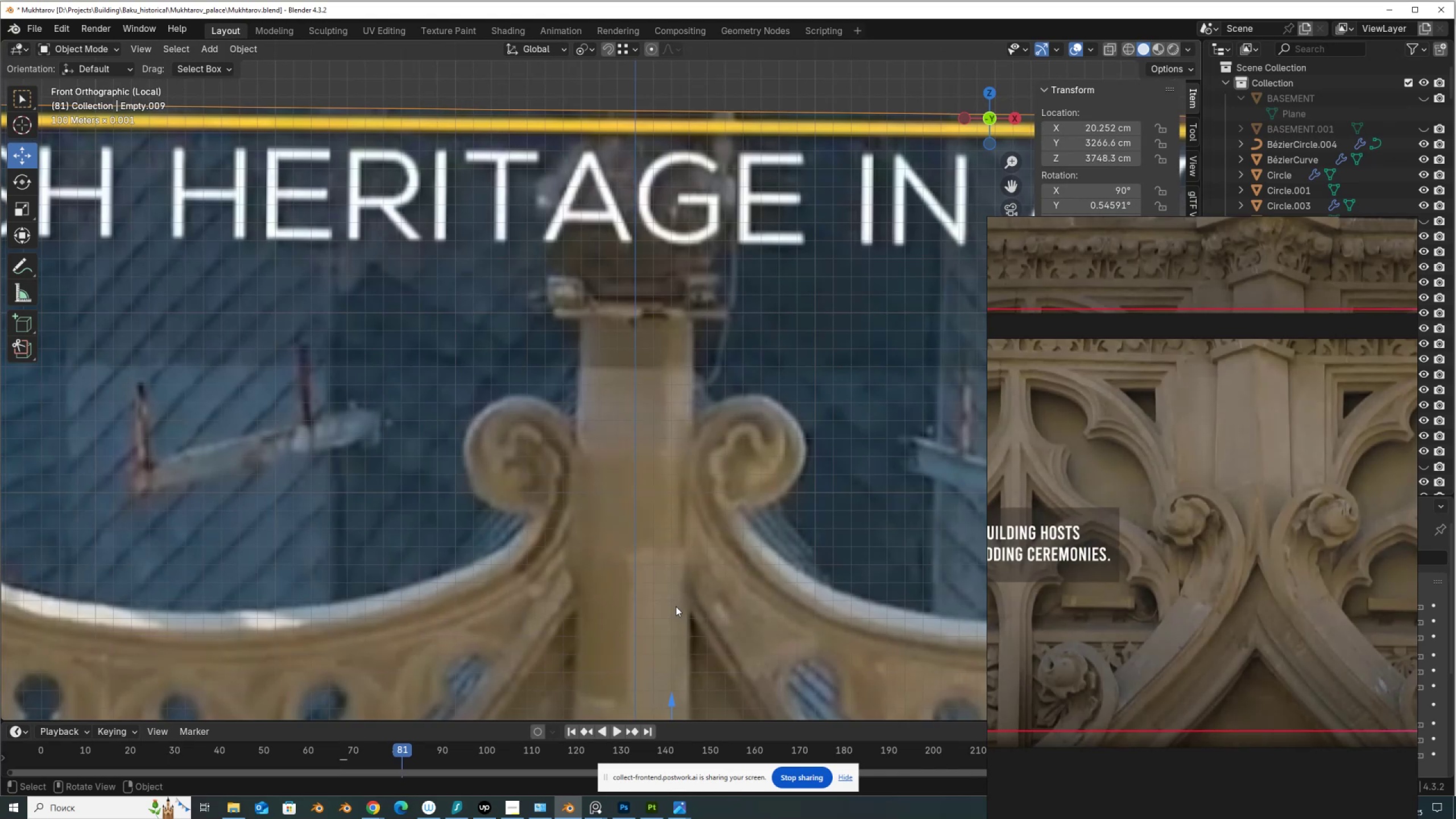 
wait(5.96)
 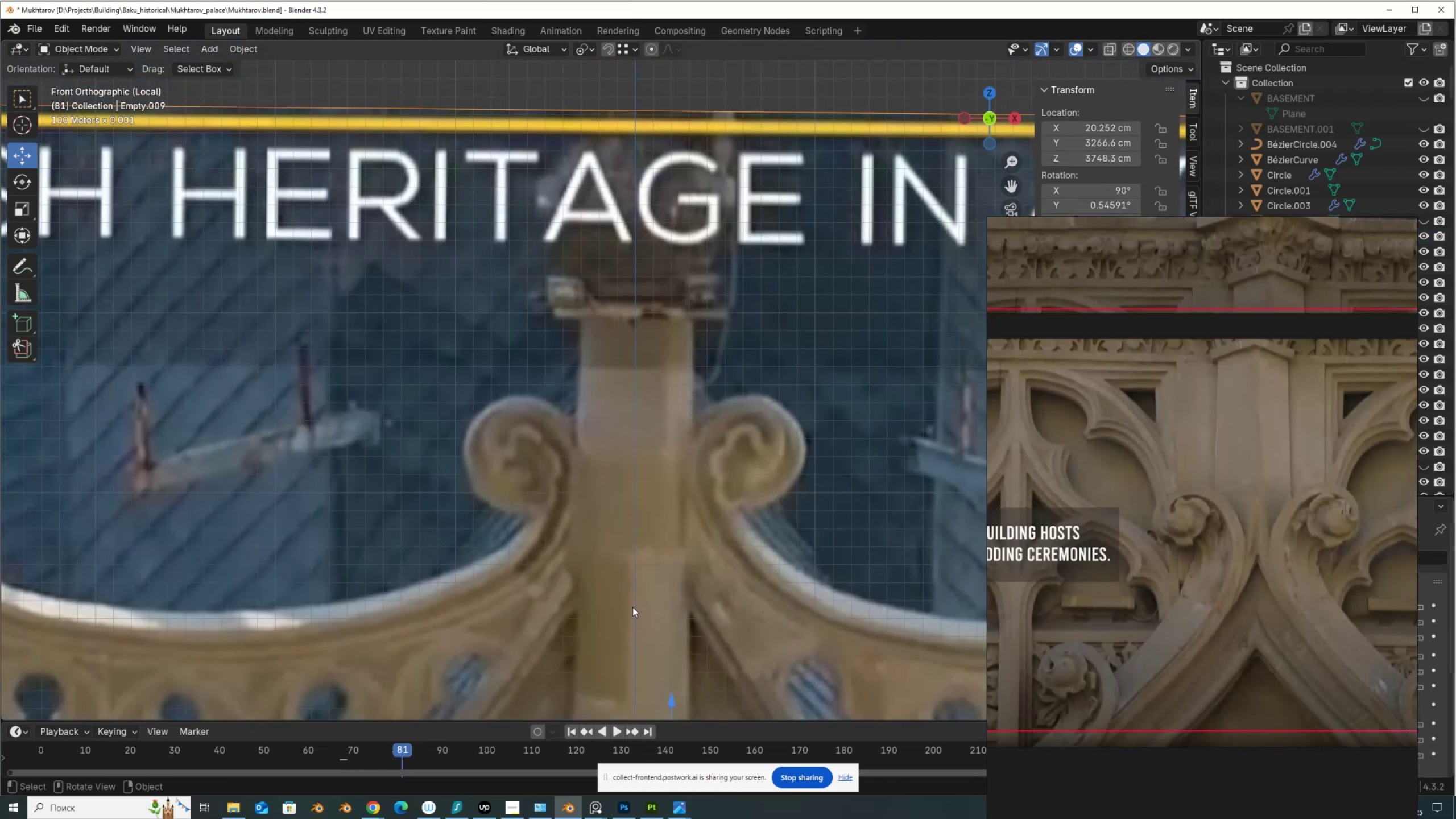 
hold_key(key=ShiftLeft, duration=0.86)
right_click([514, 471])
 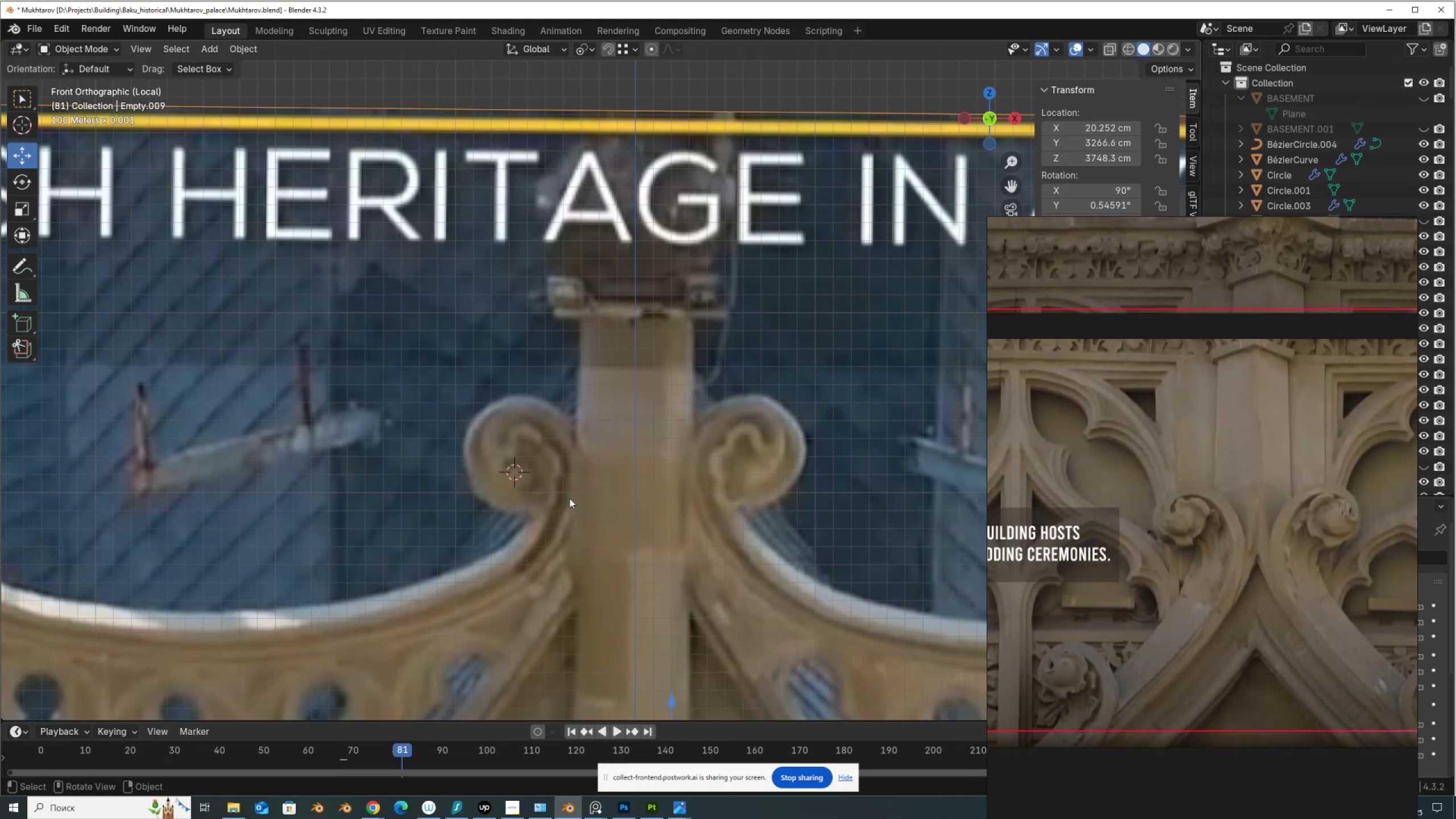 
key(Shift+ShiftLeft)
 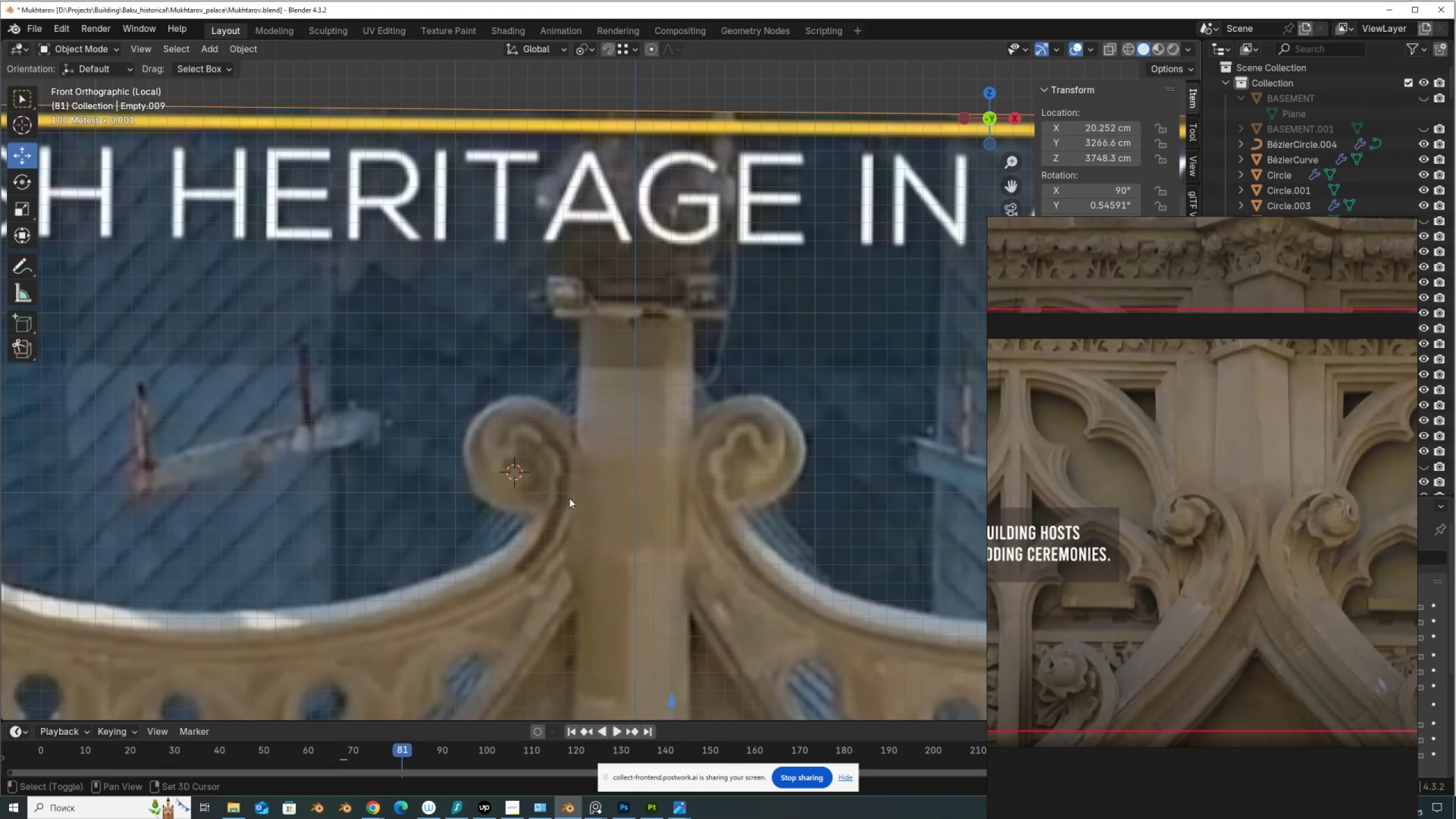 
key(Shift+A)
 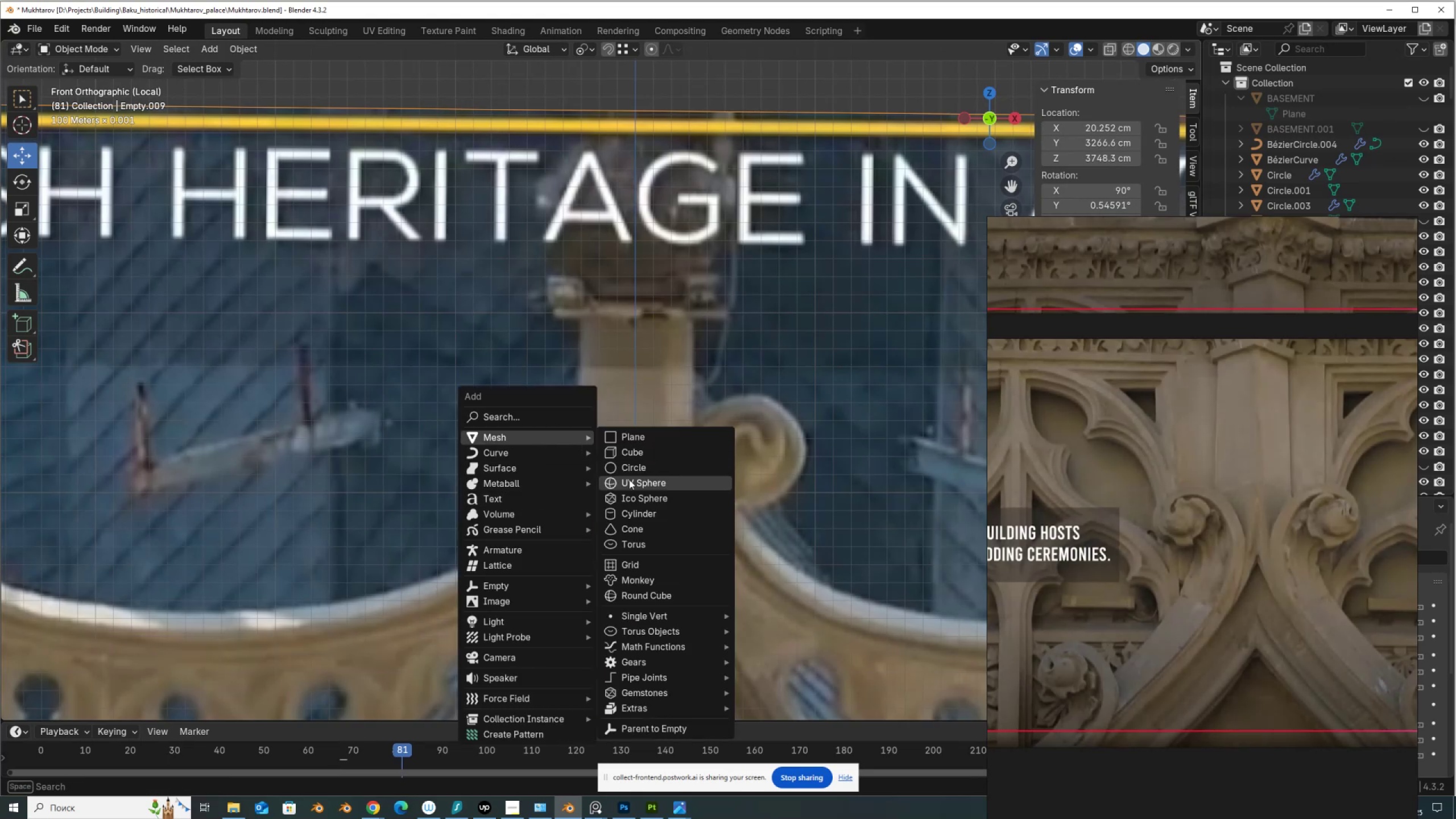 
left_click([634, 485])
 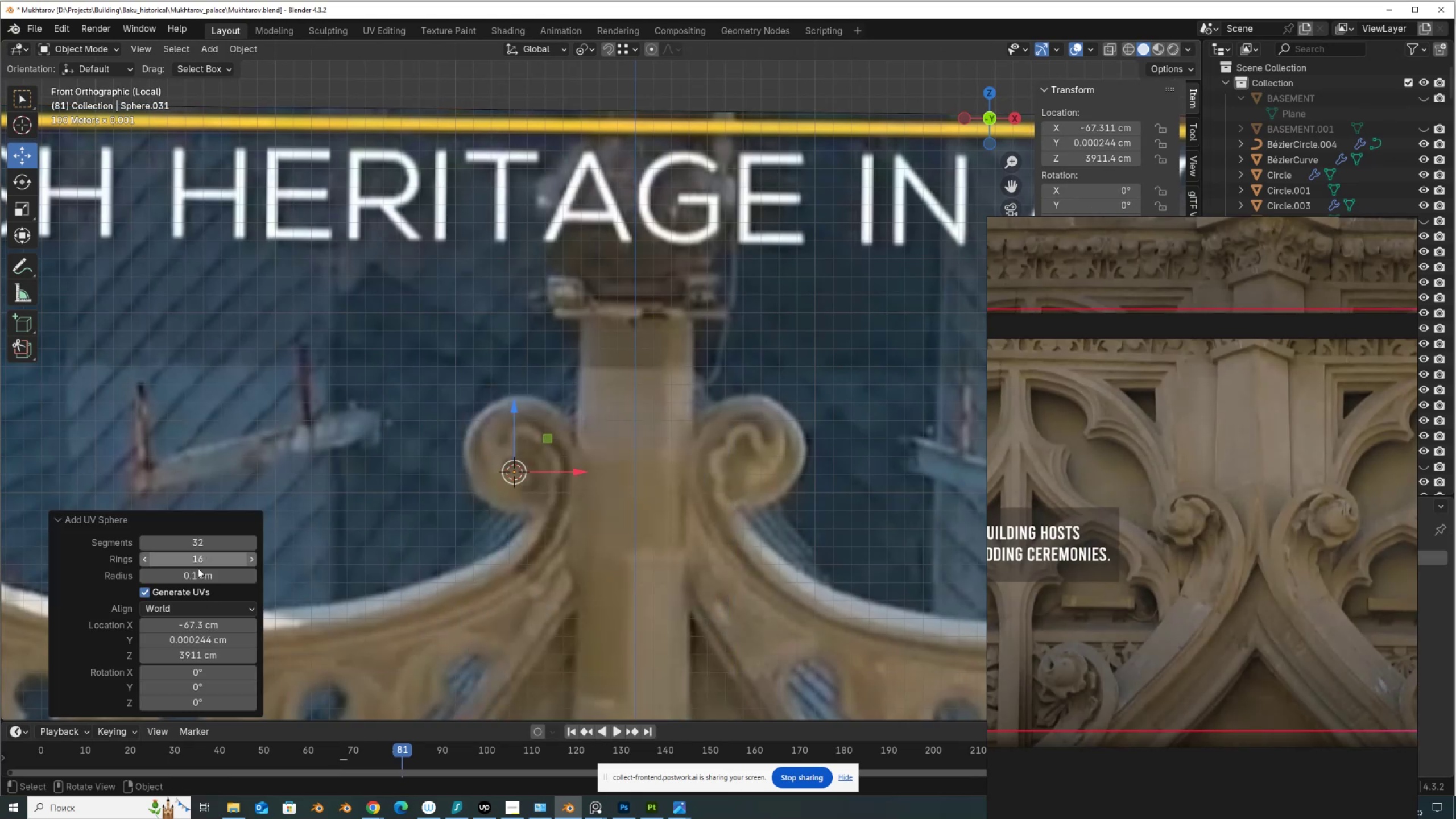 
left_click_drag(start_coordinate=[199, 576], to_coordinate=[300, 576])
 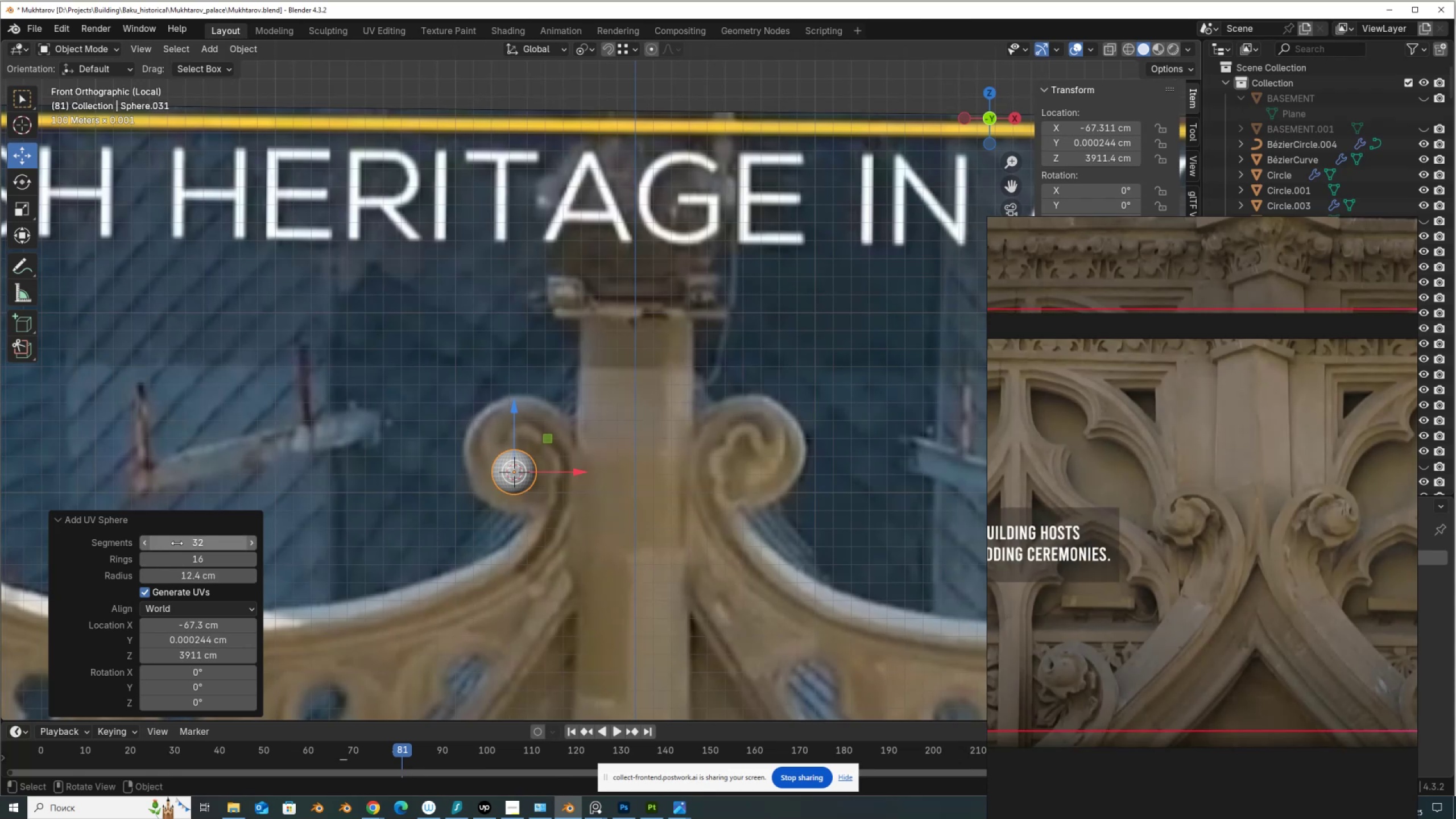 
left_click([177, 543])
 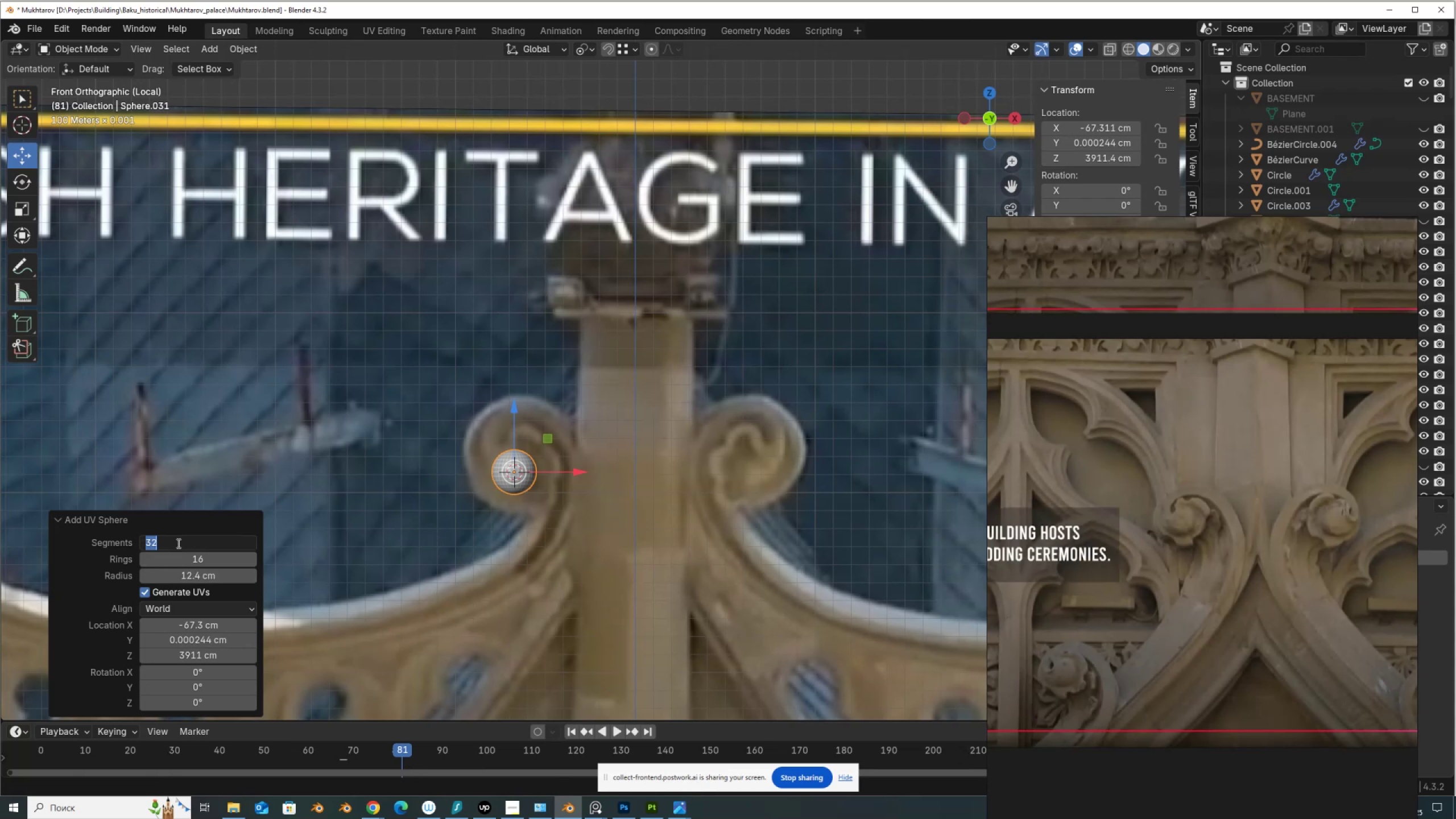 
key(Numpad1)
 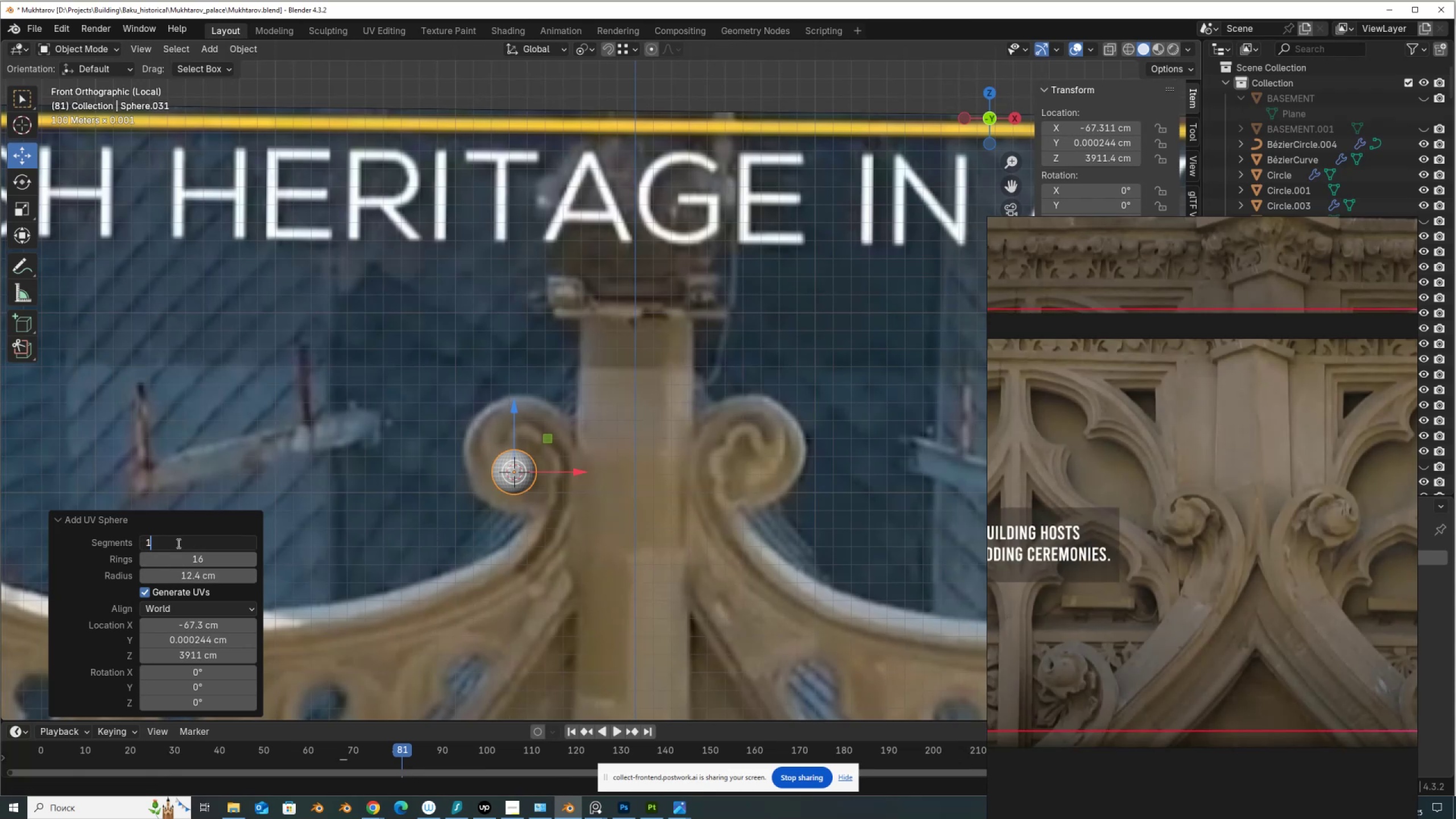 
key(Numpad2)
 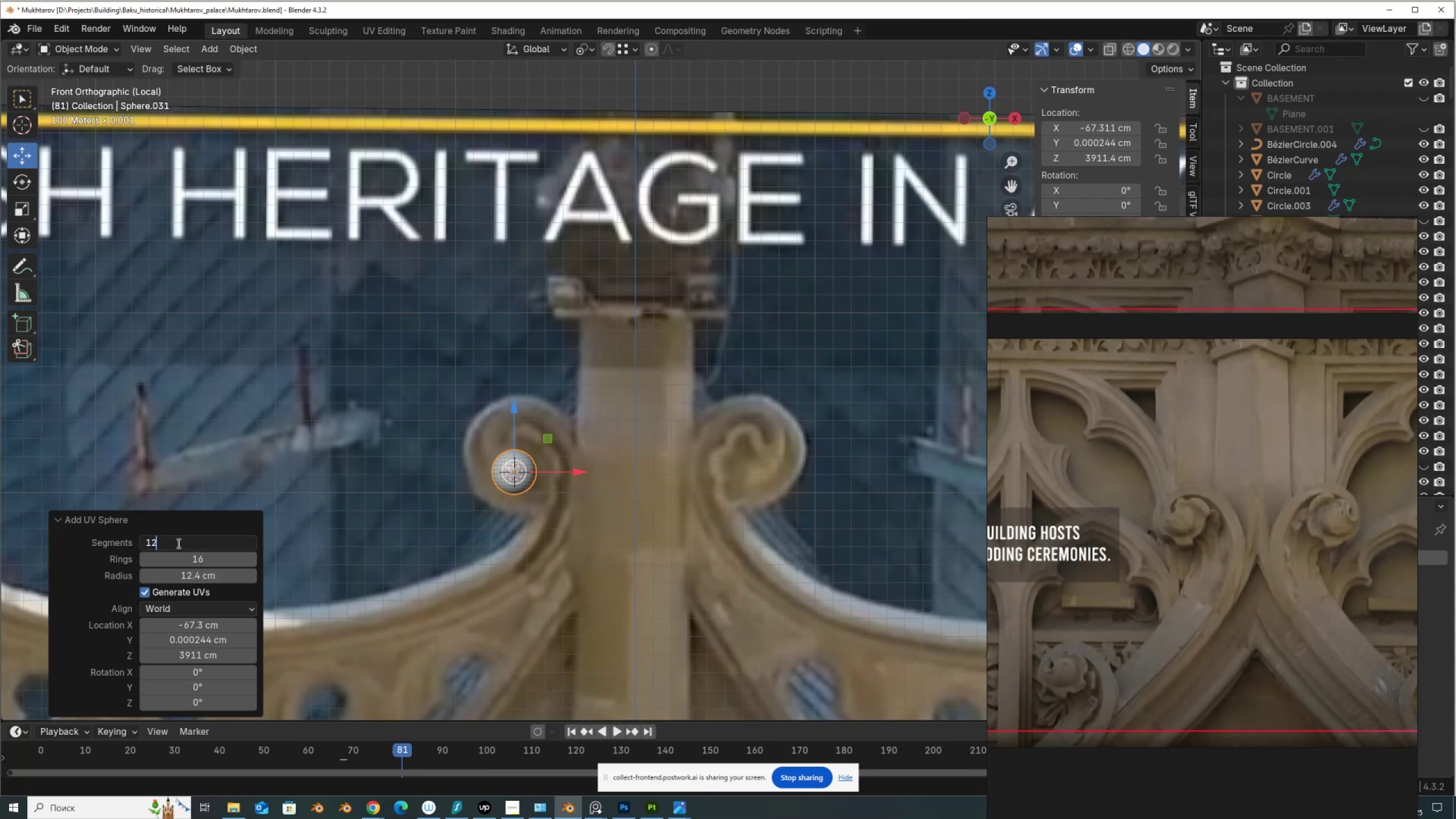 
key(NumpadEnter)
 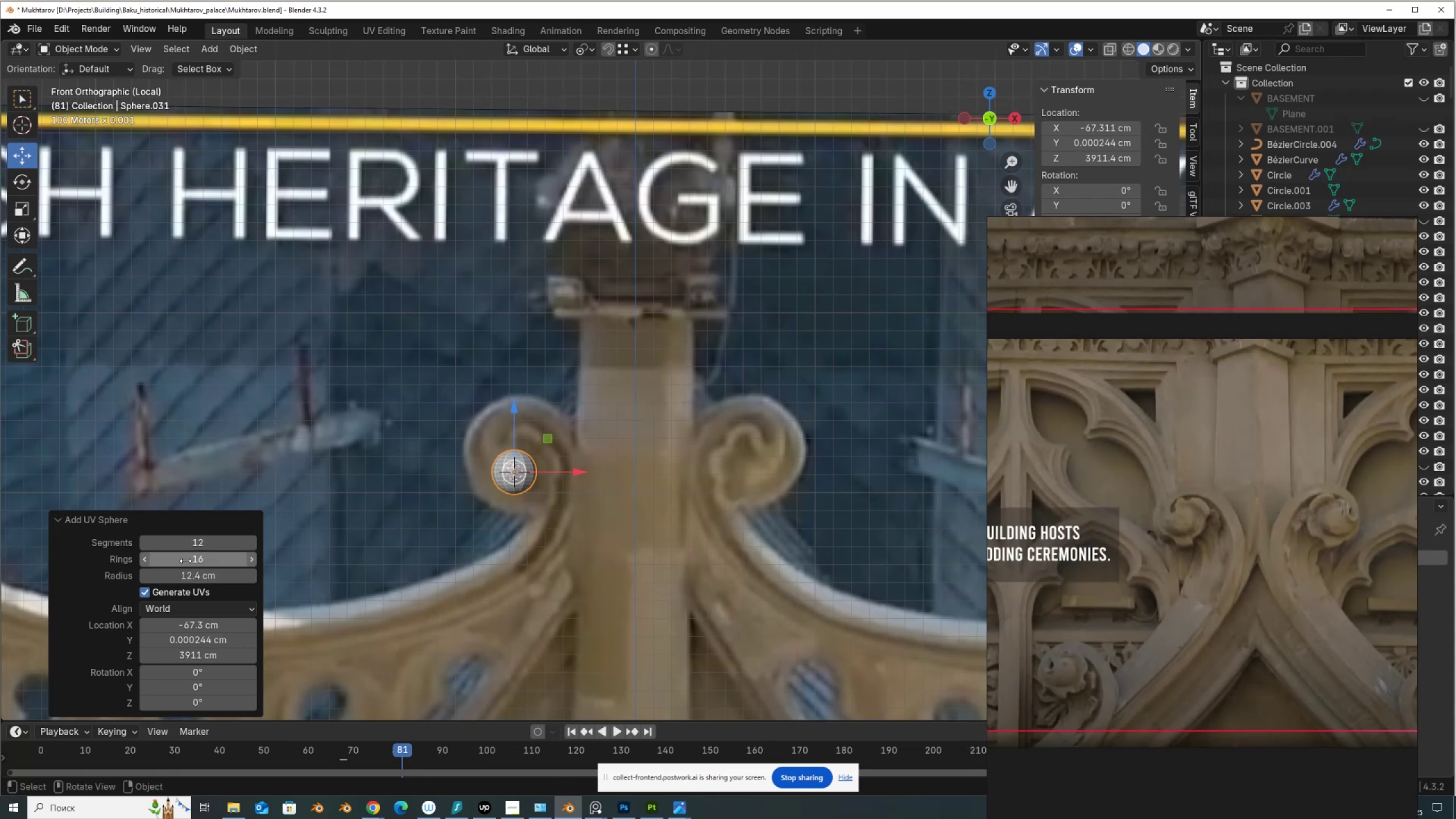 
left_click([185, 561])
 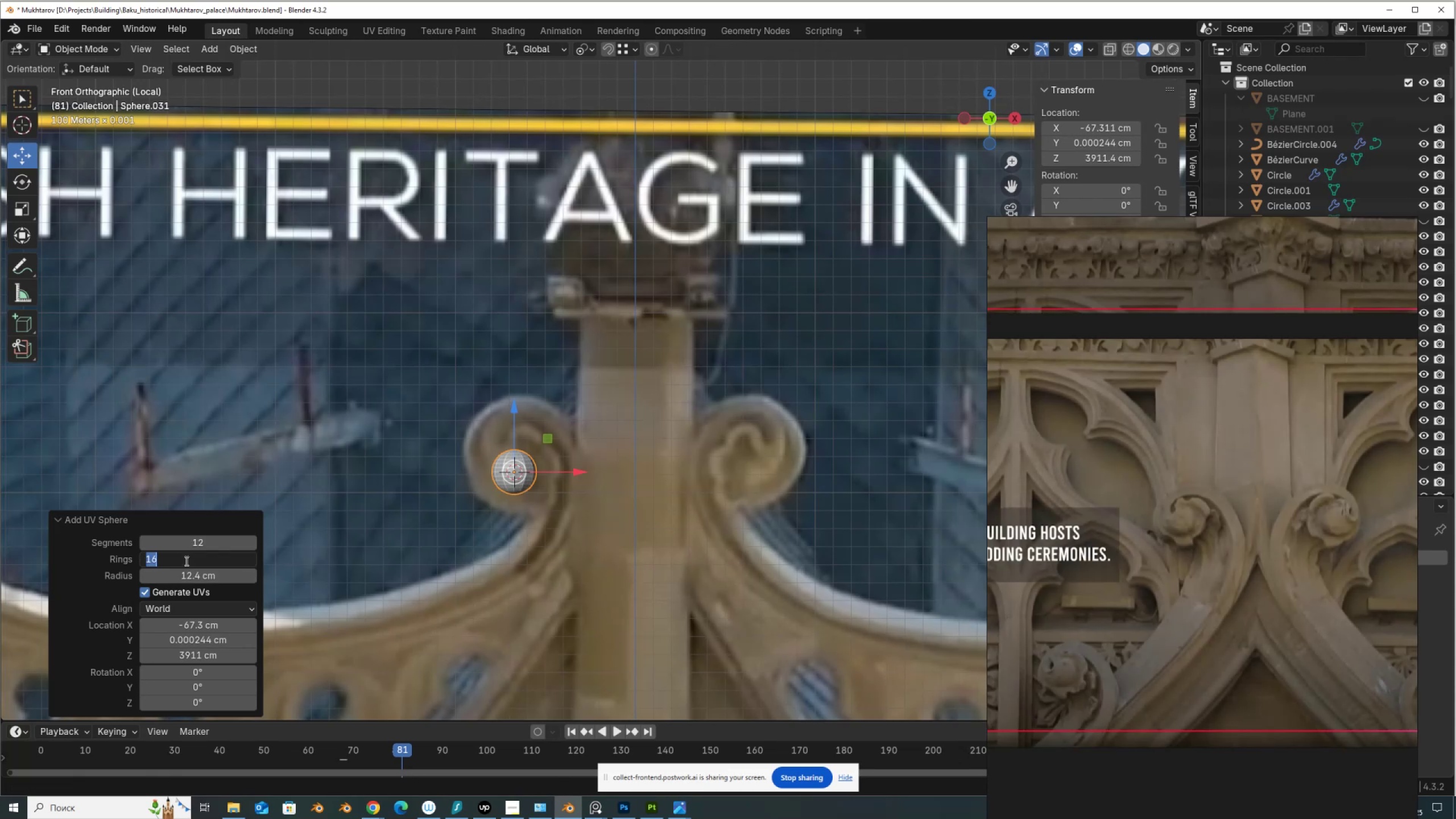 
key(Numpad6)
 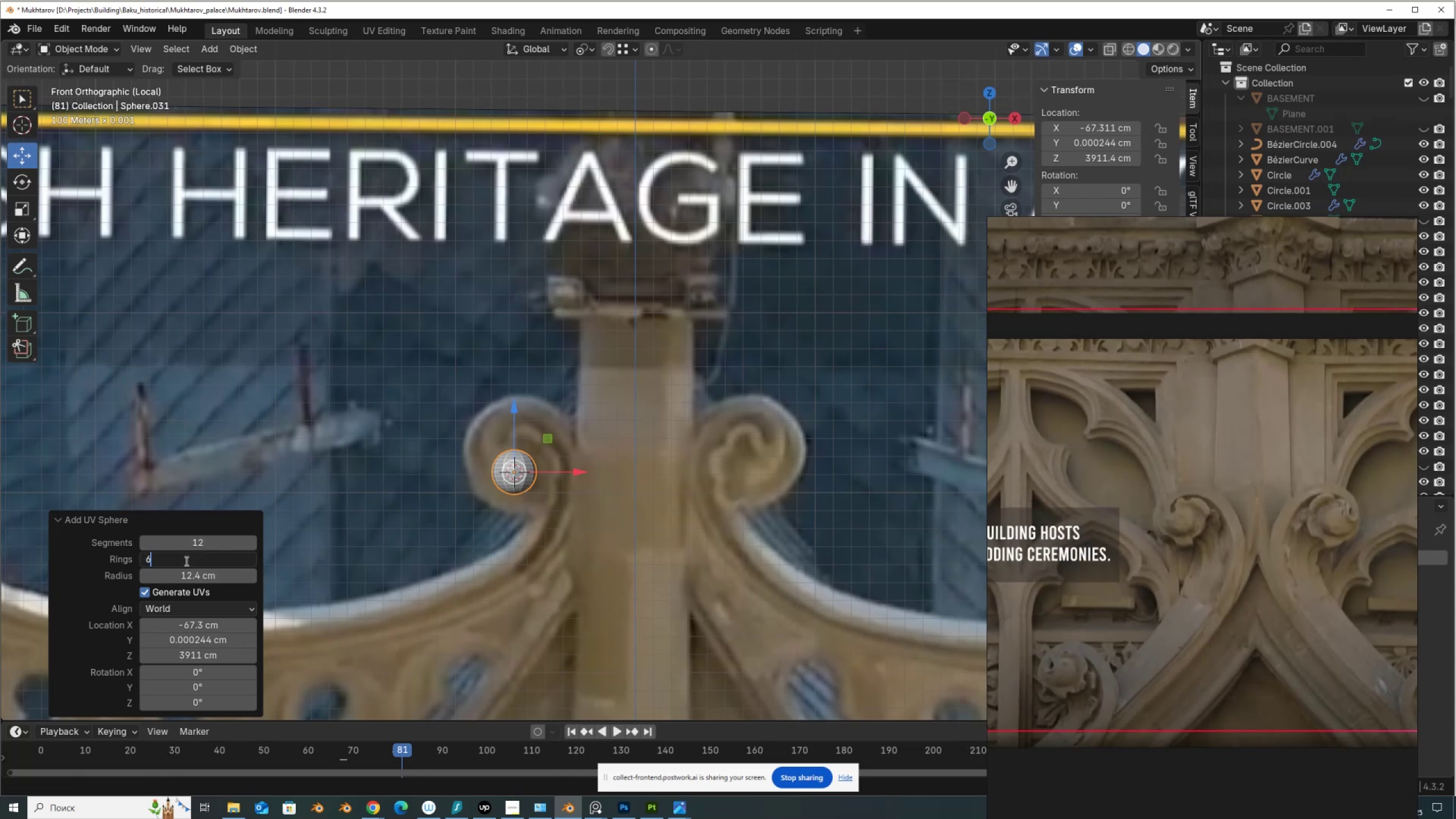 
key(NumpadEnter)
 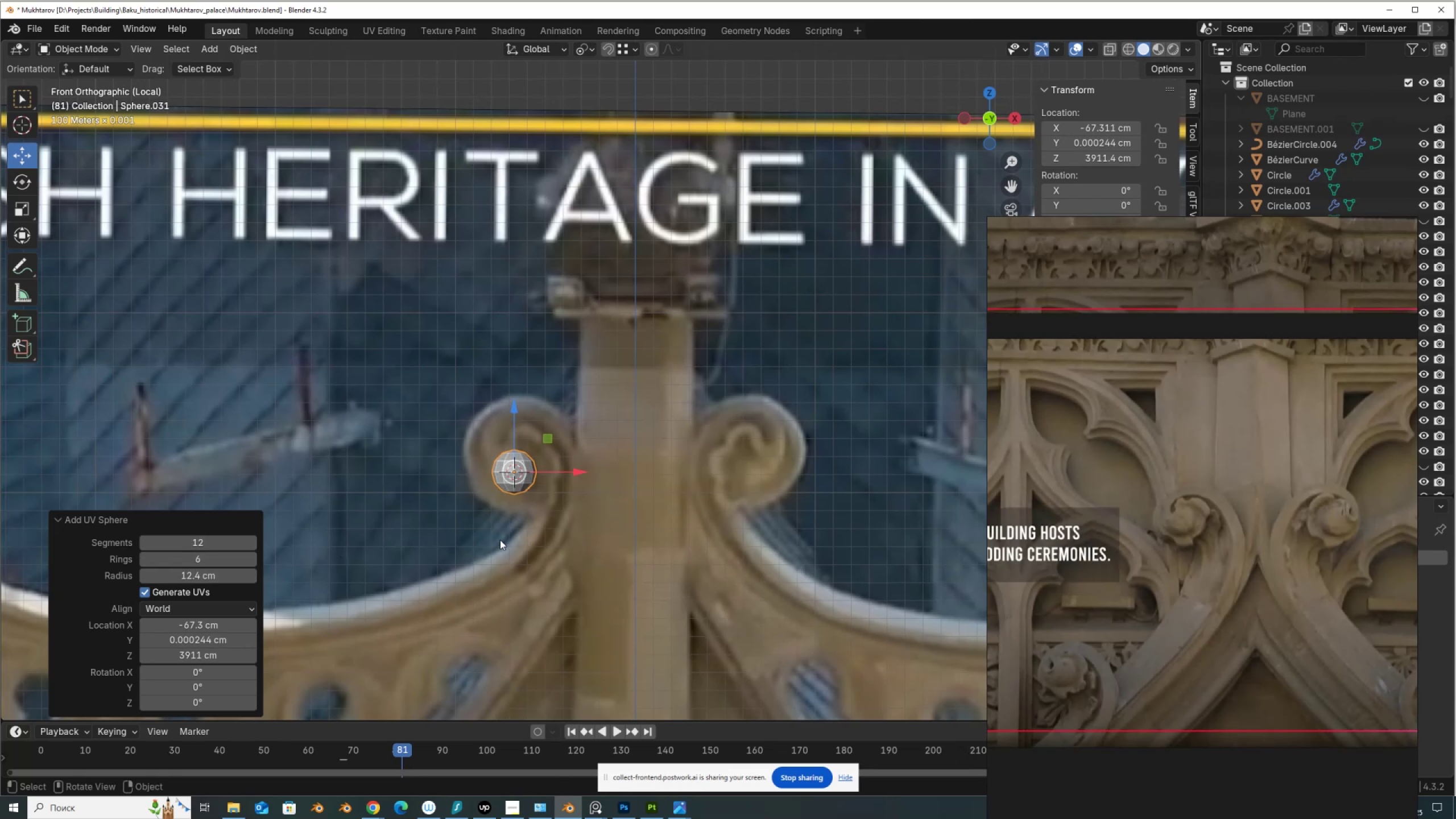 
scroll: coordinate [528, 465], scroll_direction: up, amount: 2.0
 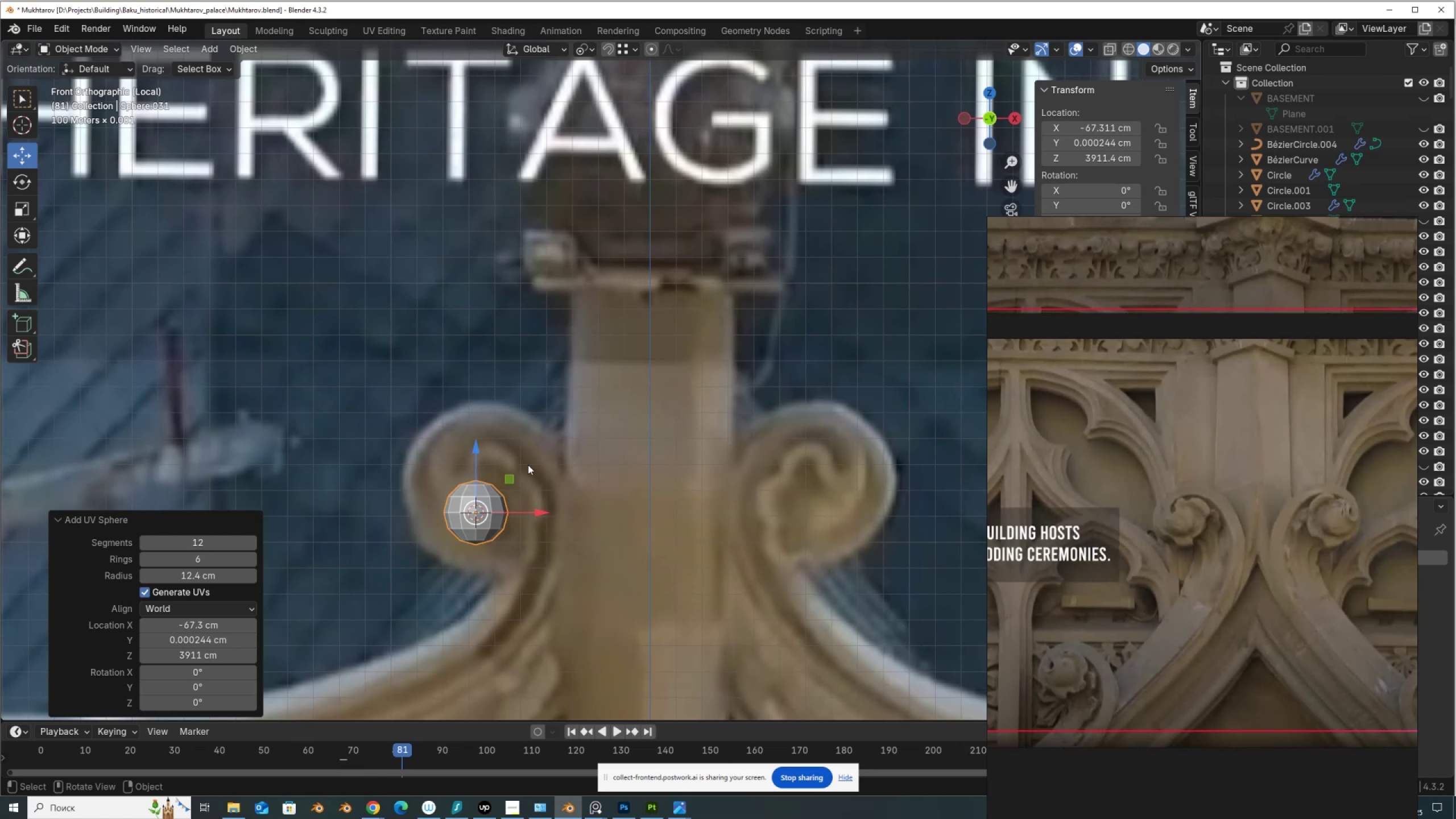 
mouse_move([243, 694])
 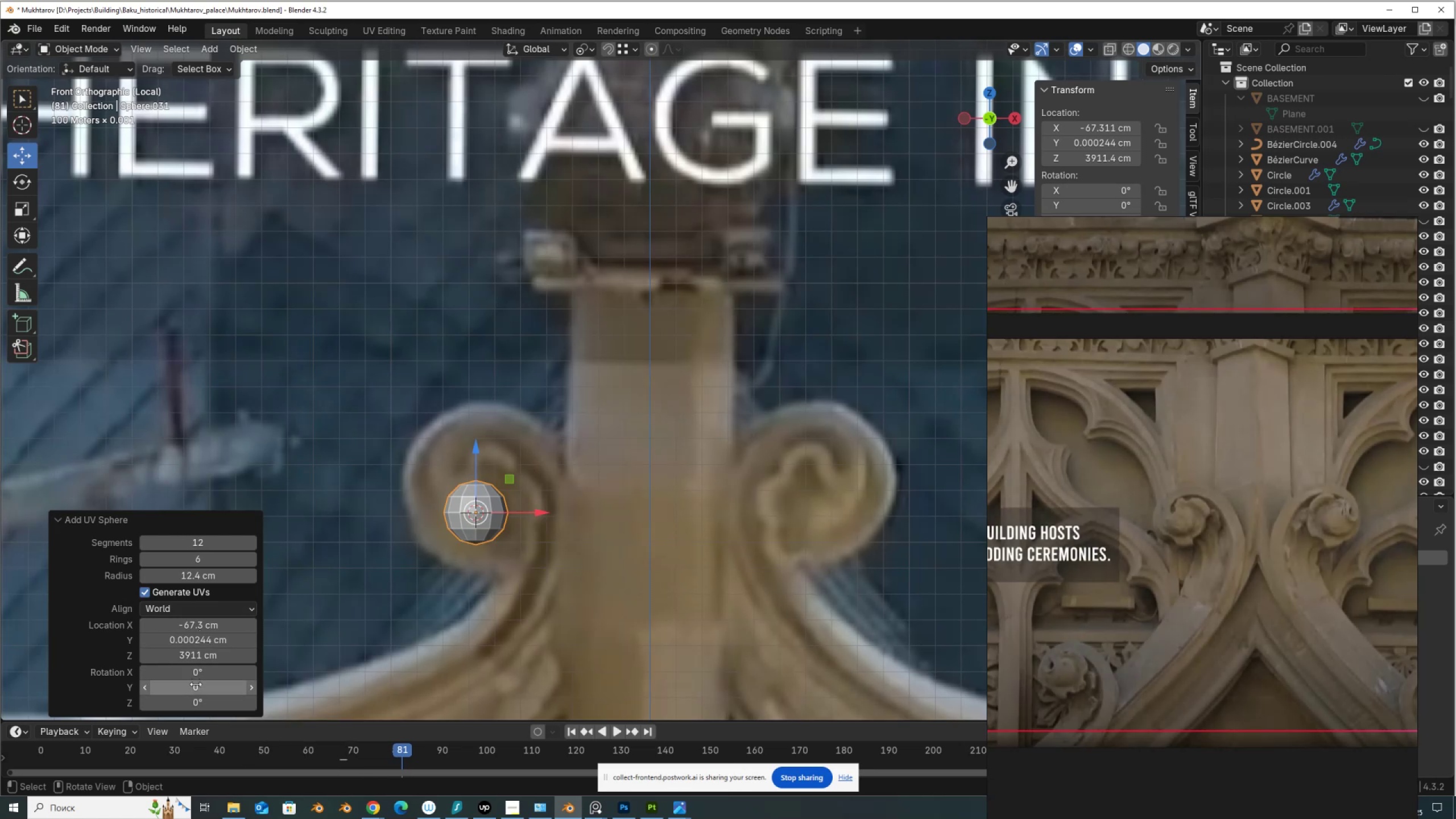 
left_click([196, 686])
 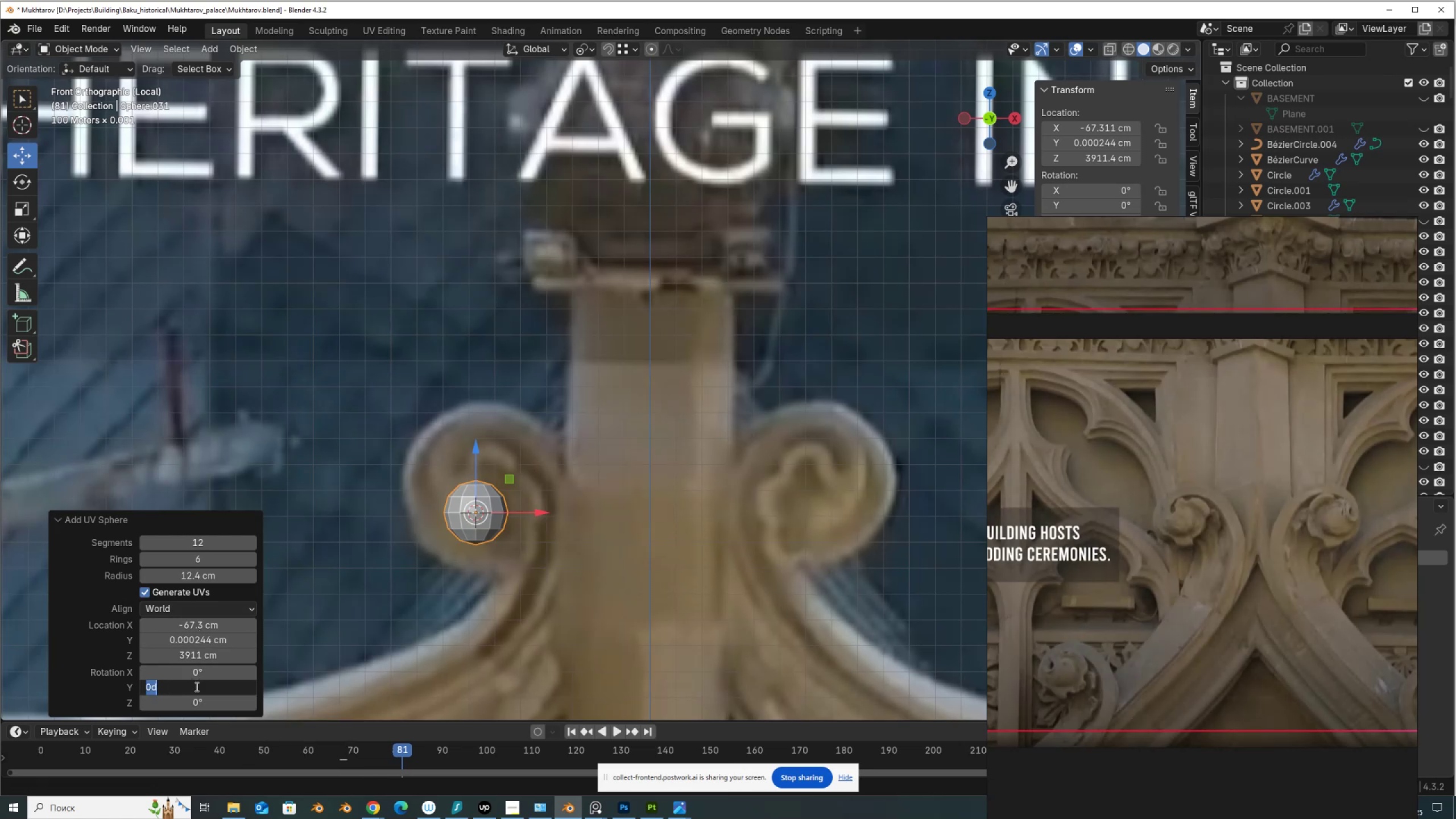 
key(Numpad9)
 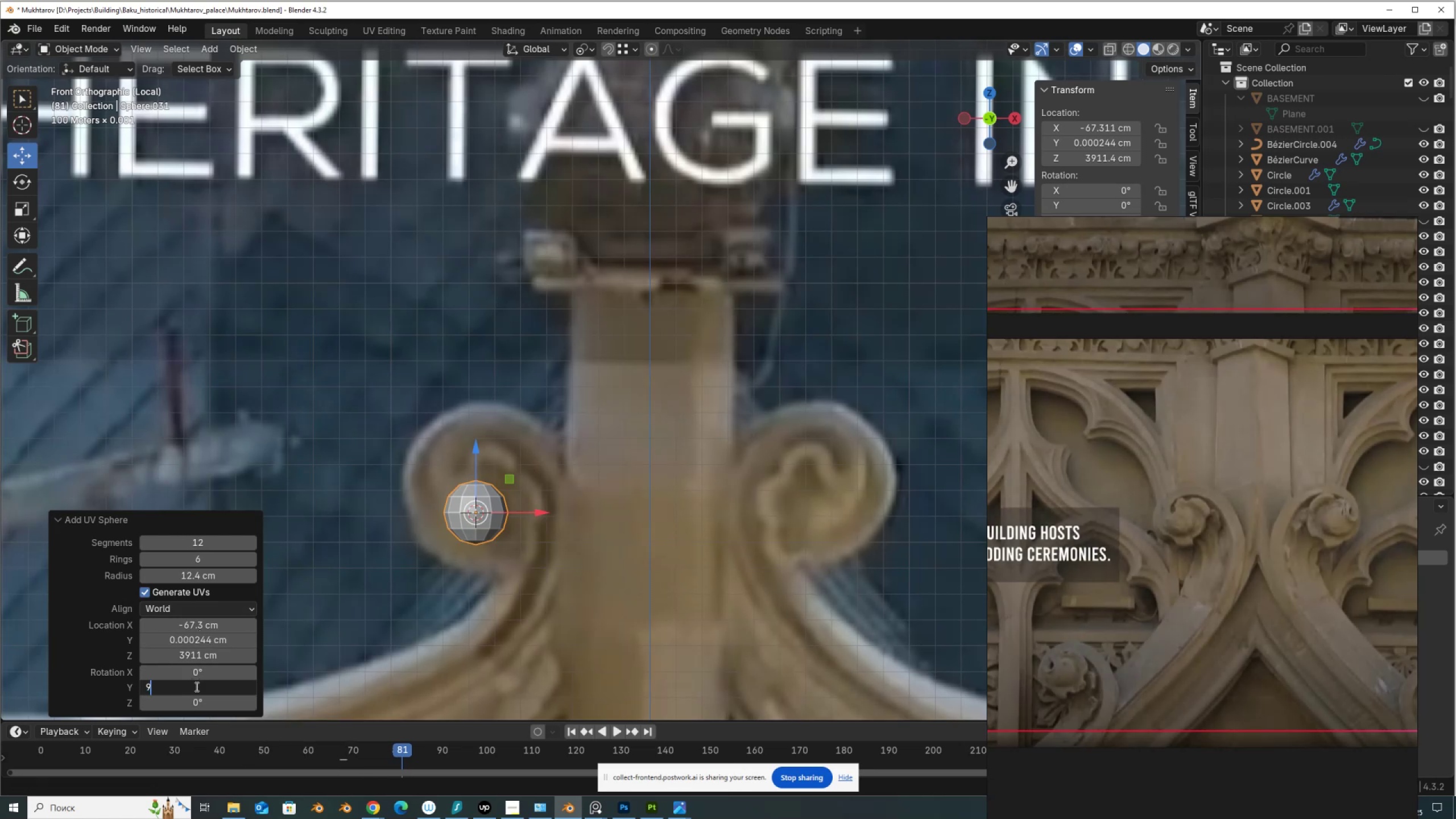 
key(Numpad0)
 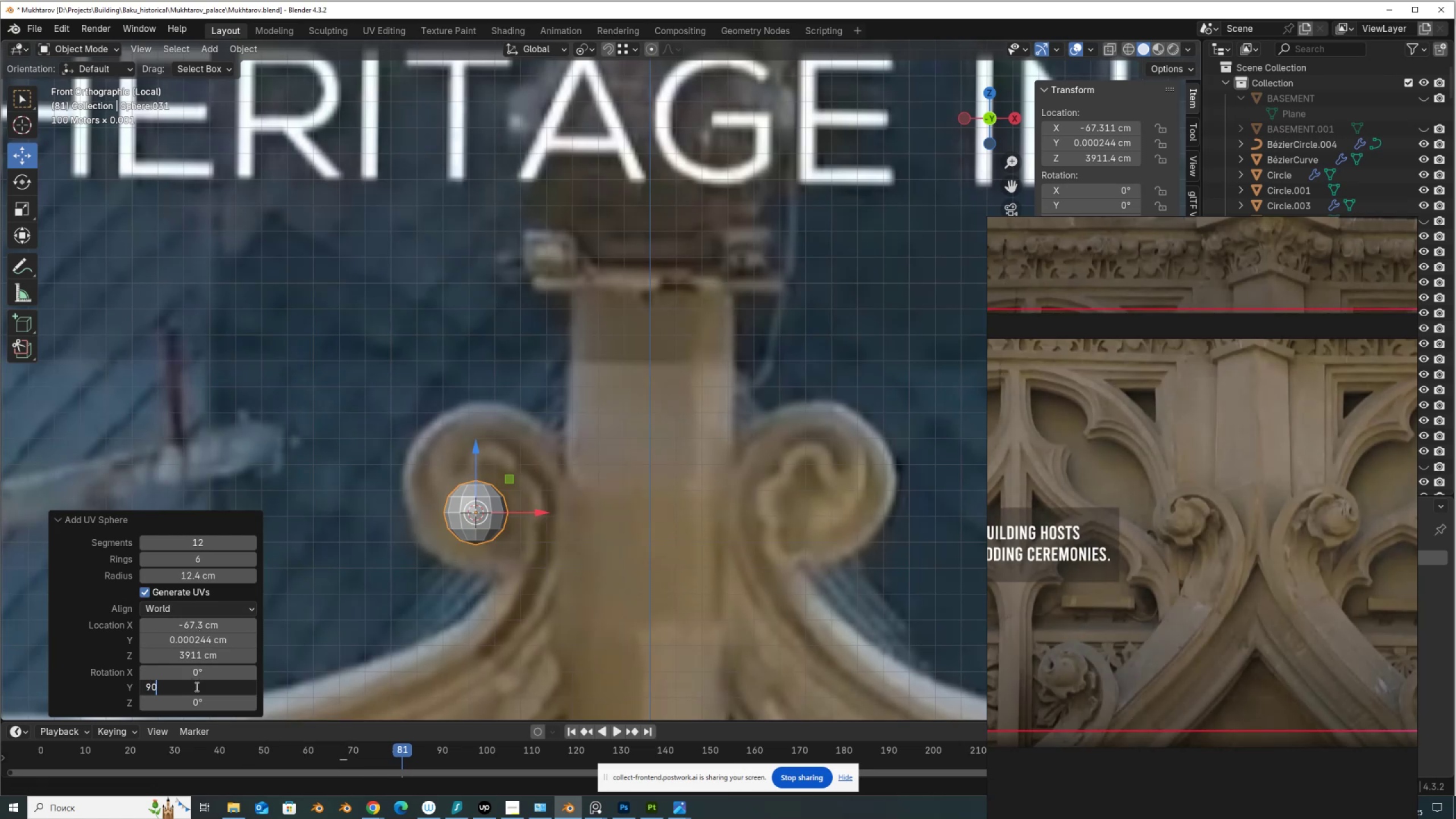 
key(NumpadEnter)
 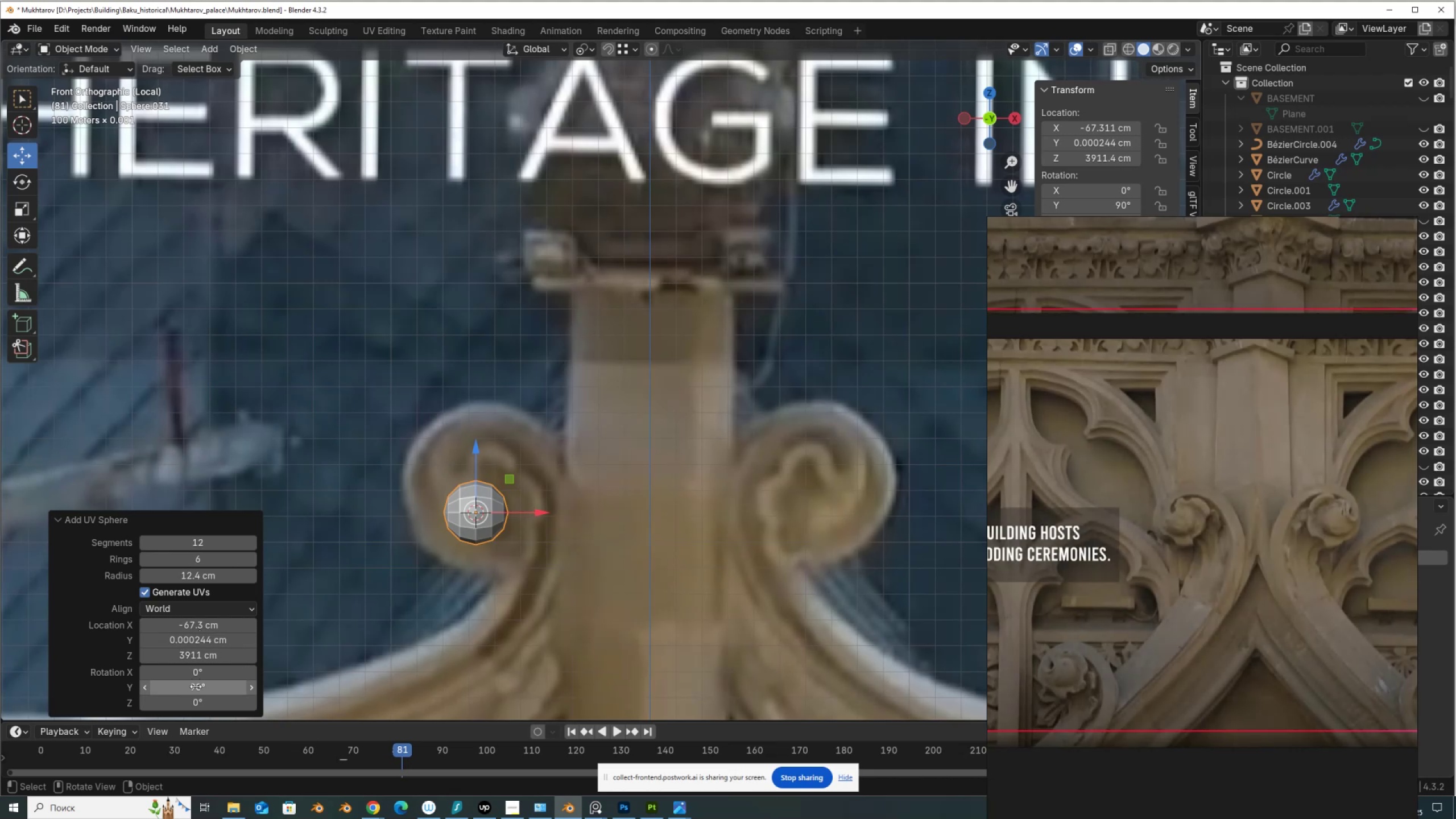 
wait(5.19)
 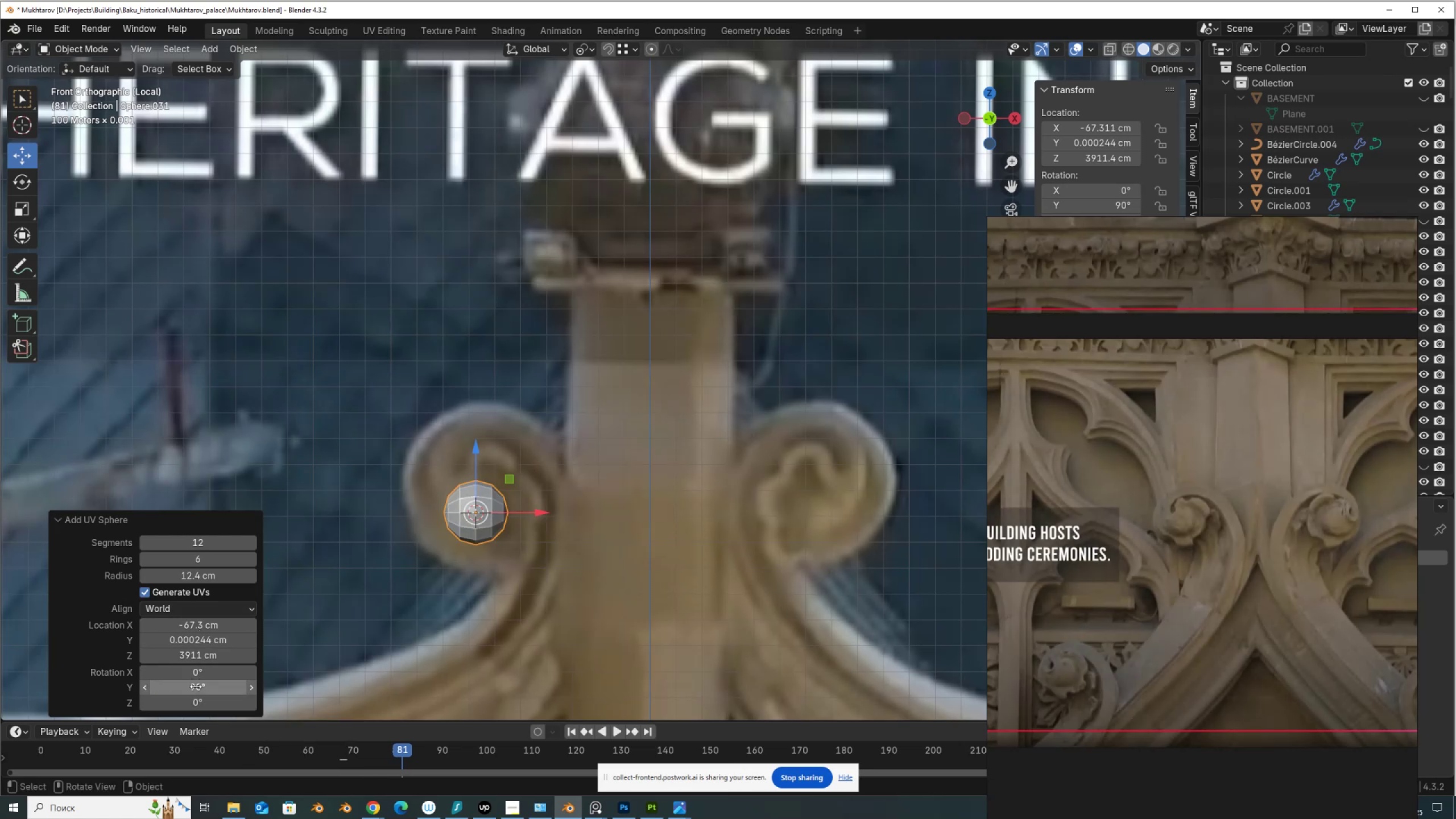 
left_click([190, 701])
 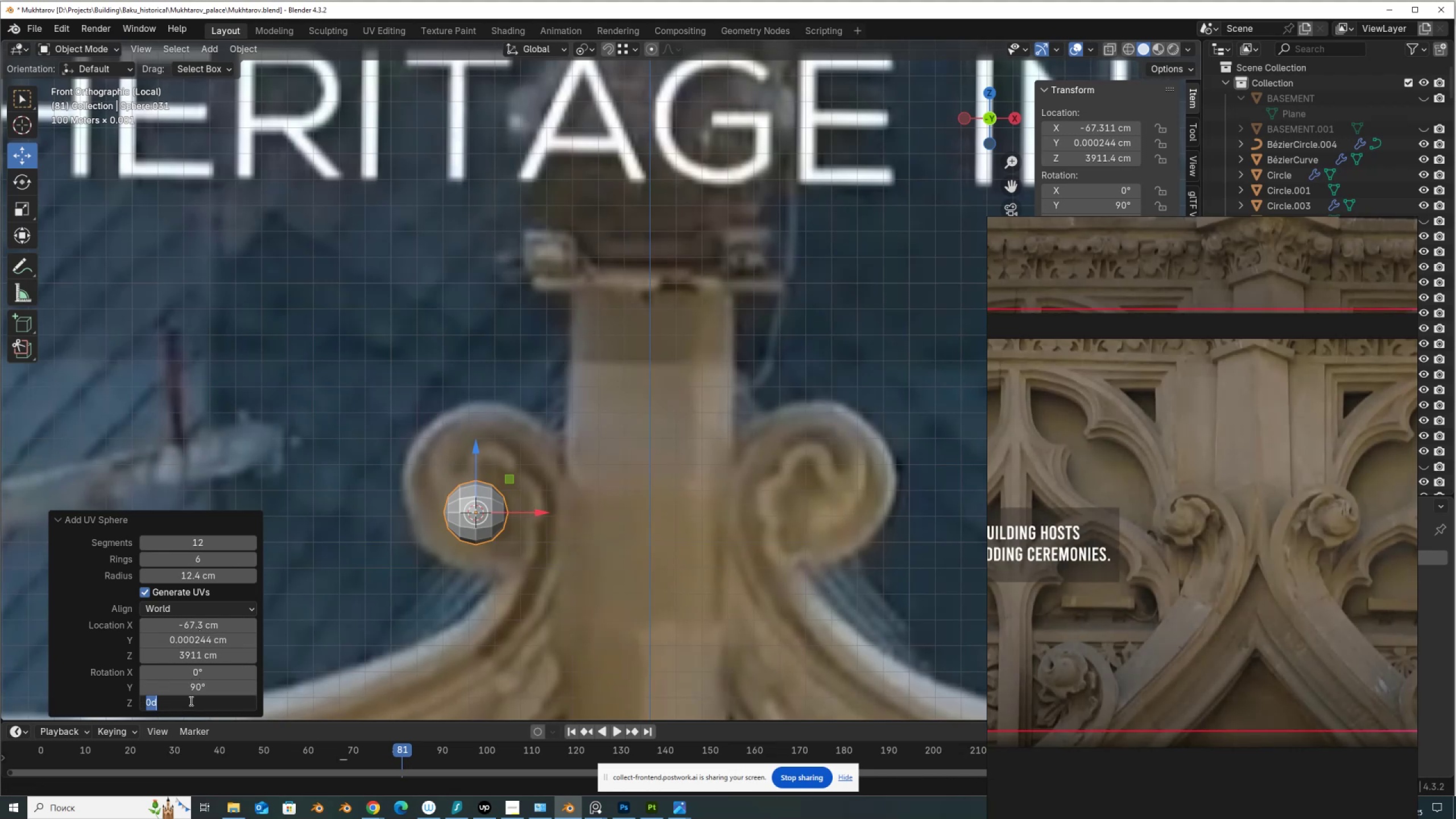 
key(Numpad9)
 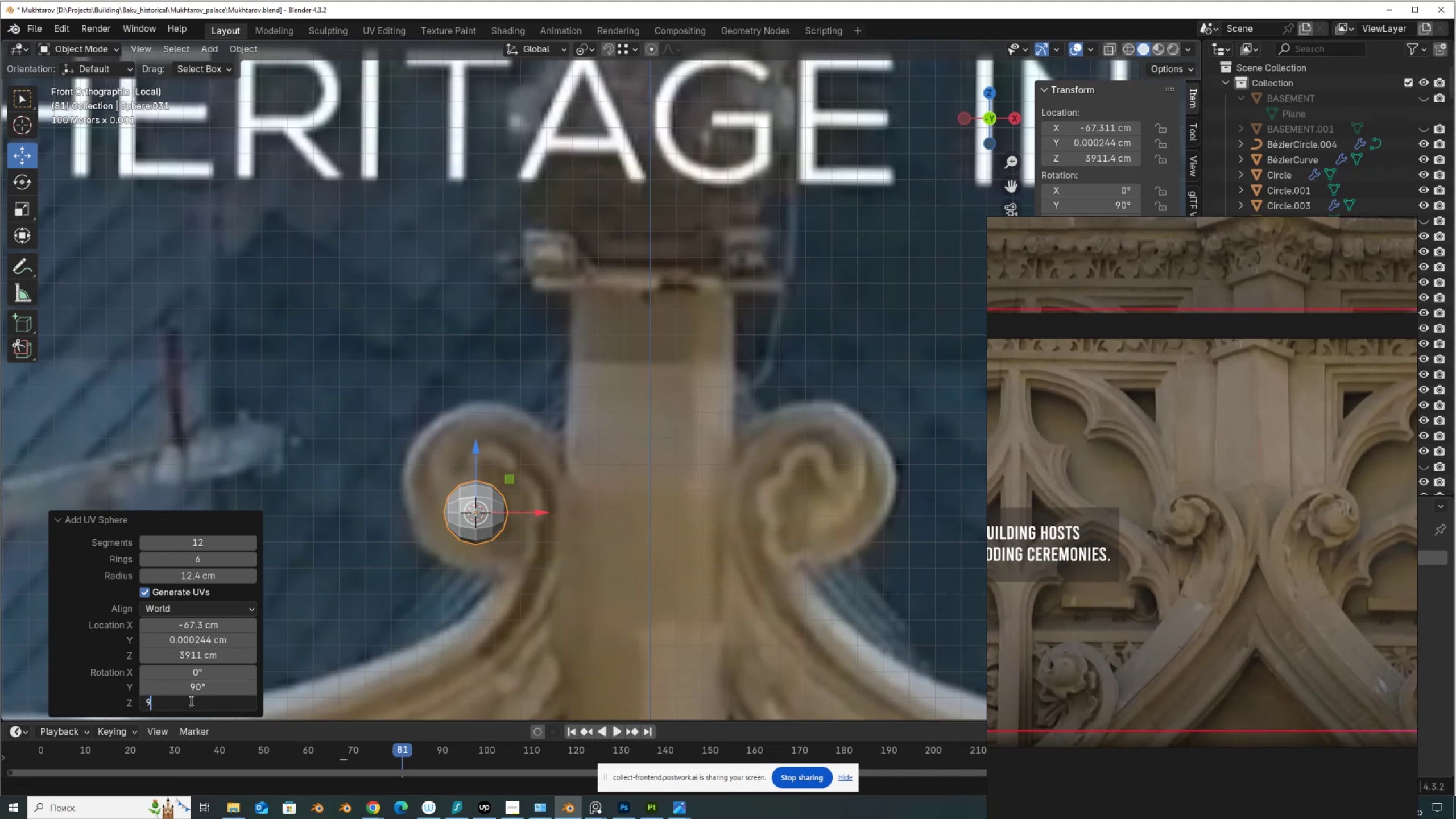 
key(Numpad0)
 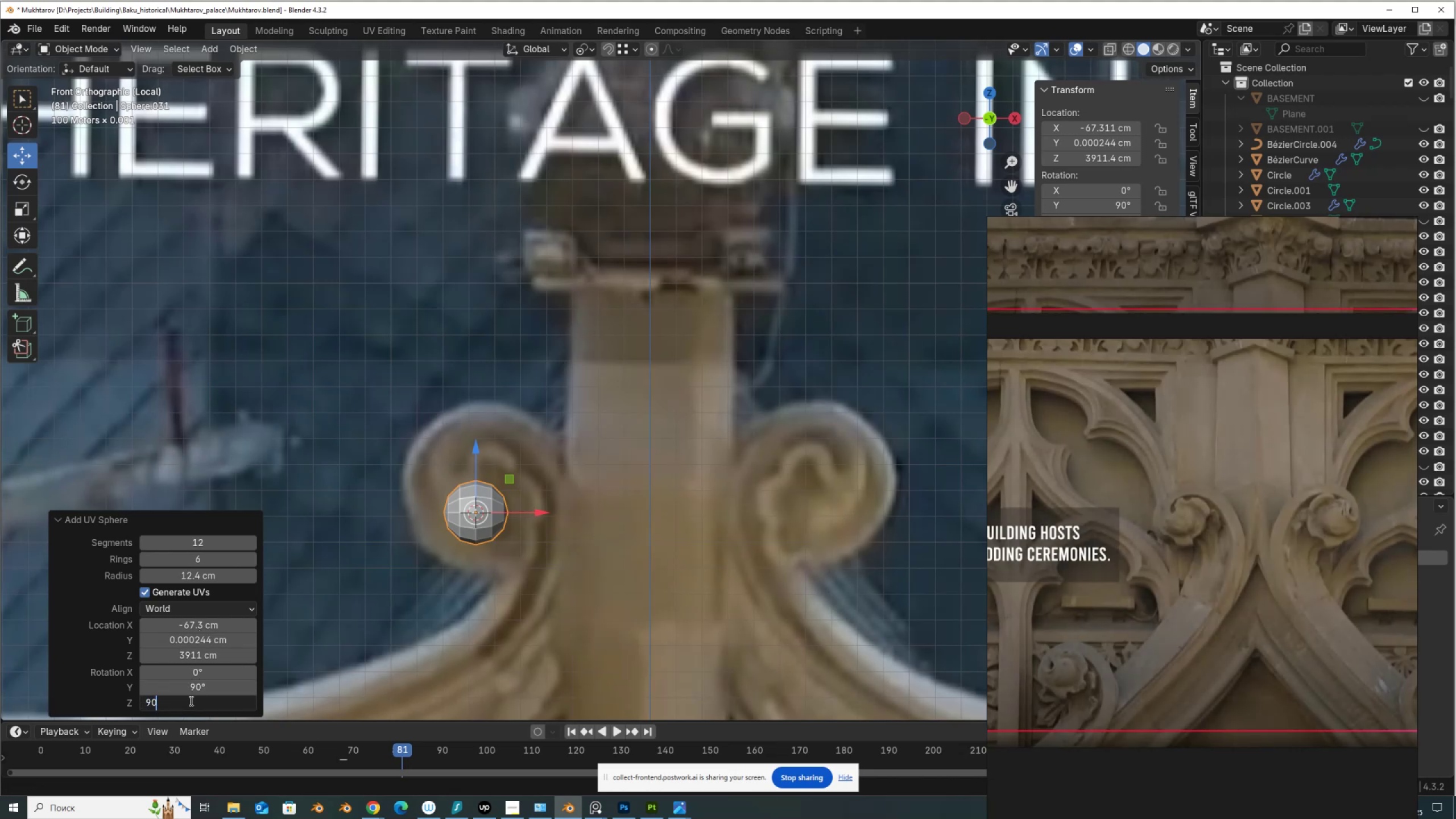 
key(NumpadEnter)
 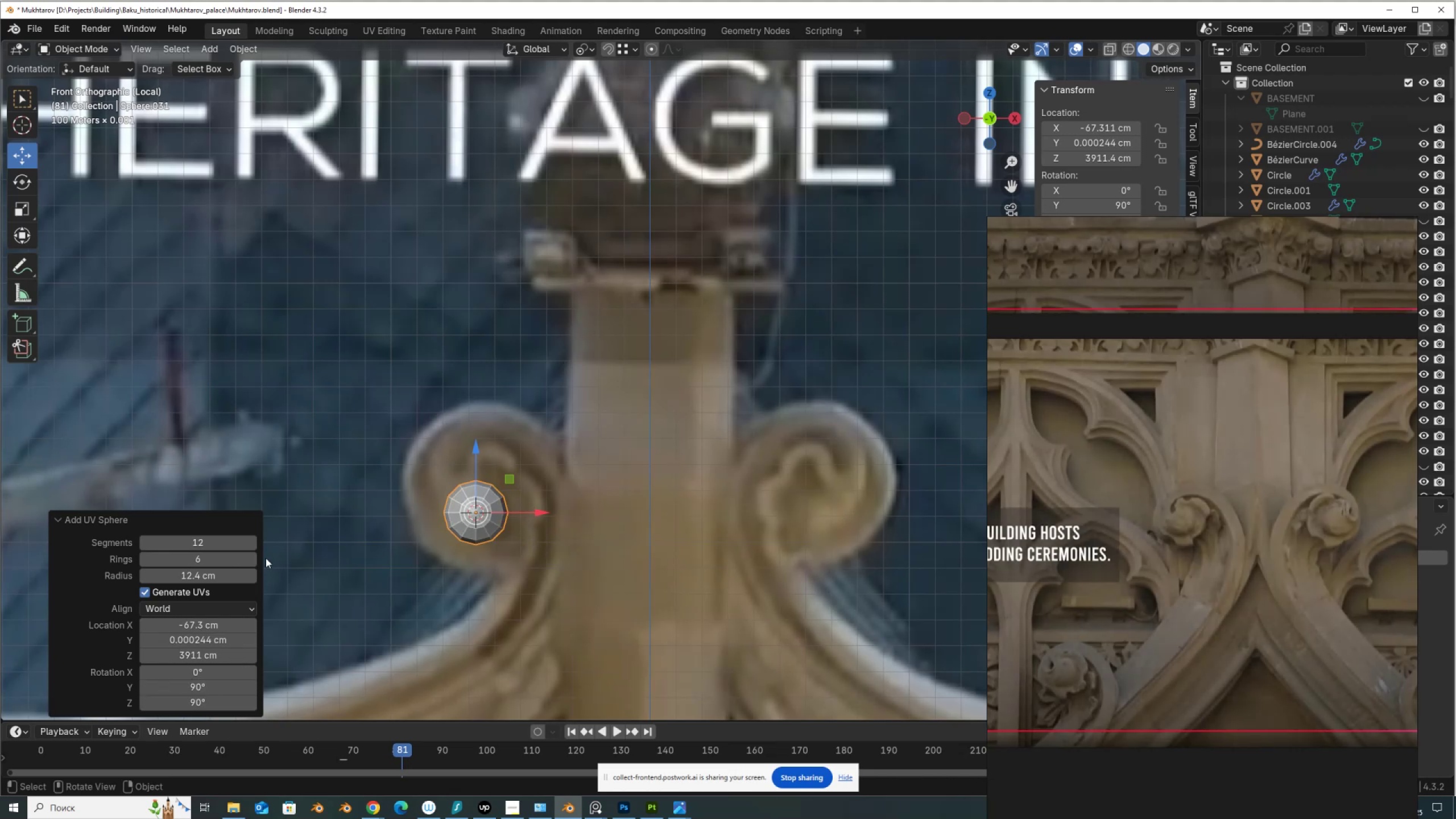 
wait(5.39)
 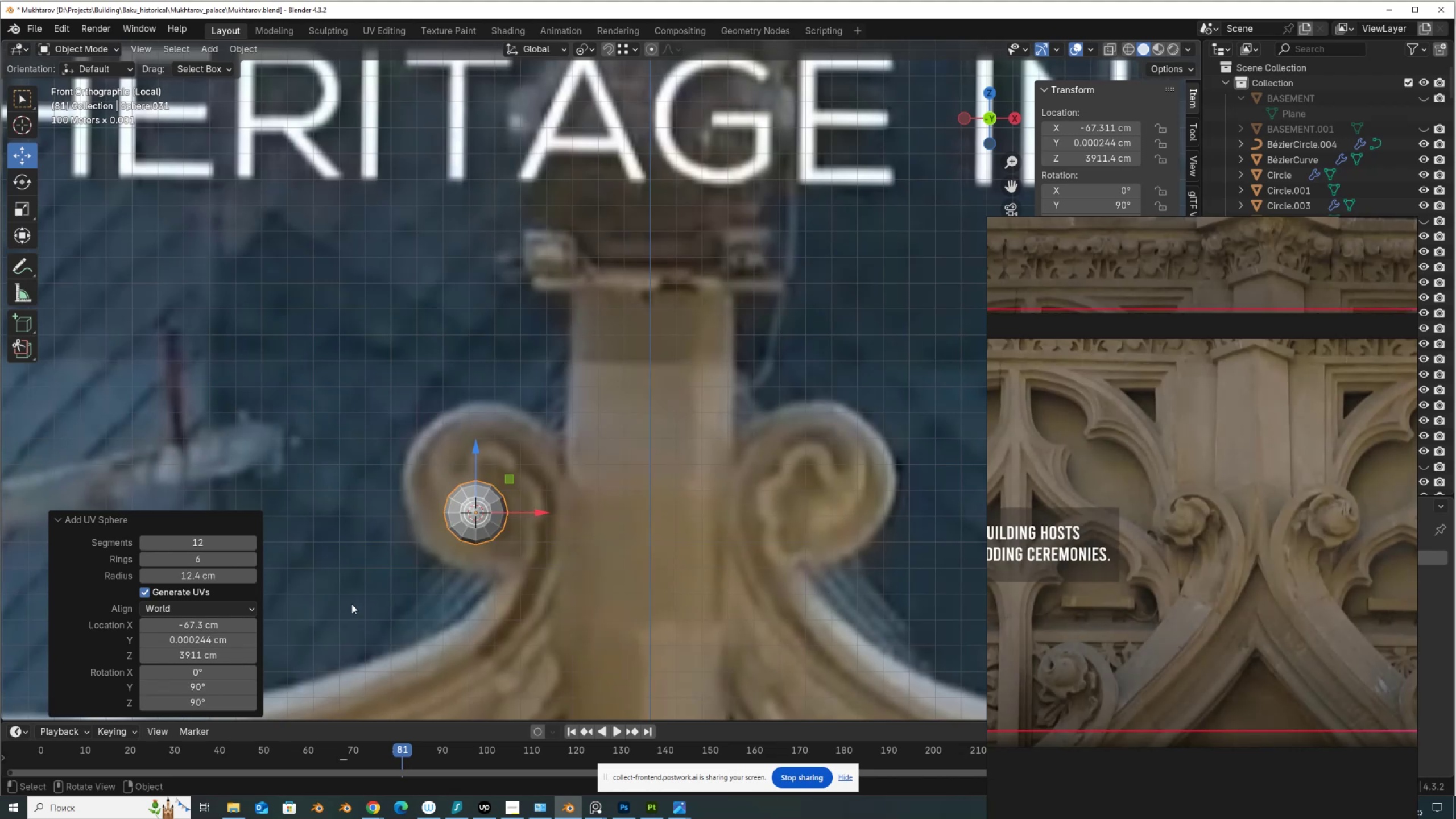 
left_click_drag(start_coordinate=[202, 574], to_coordinate=[235, 585])
 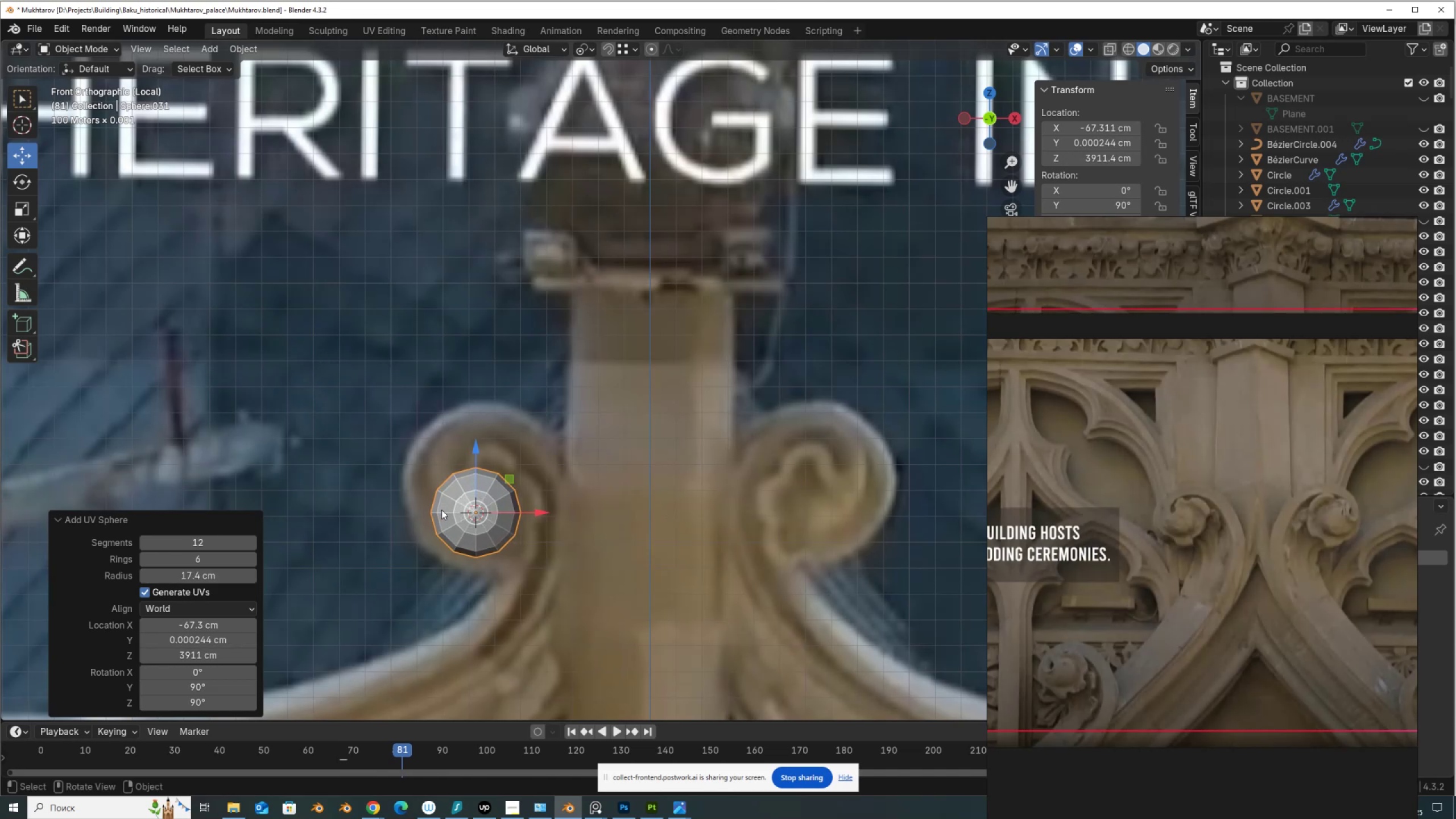 
wait(5.35)
 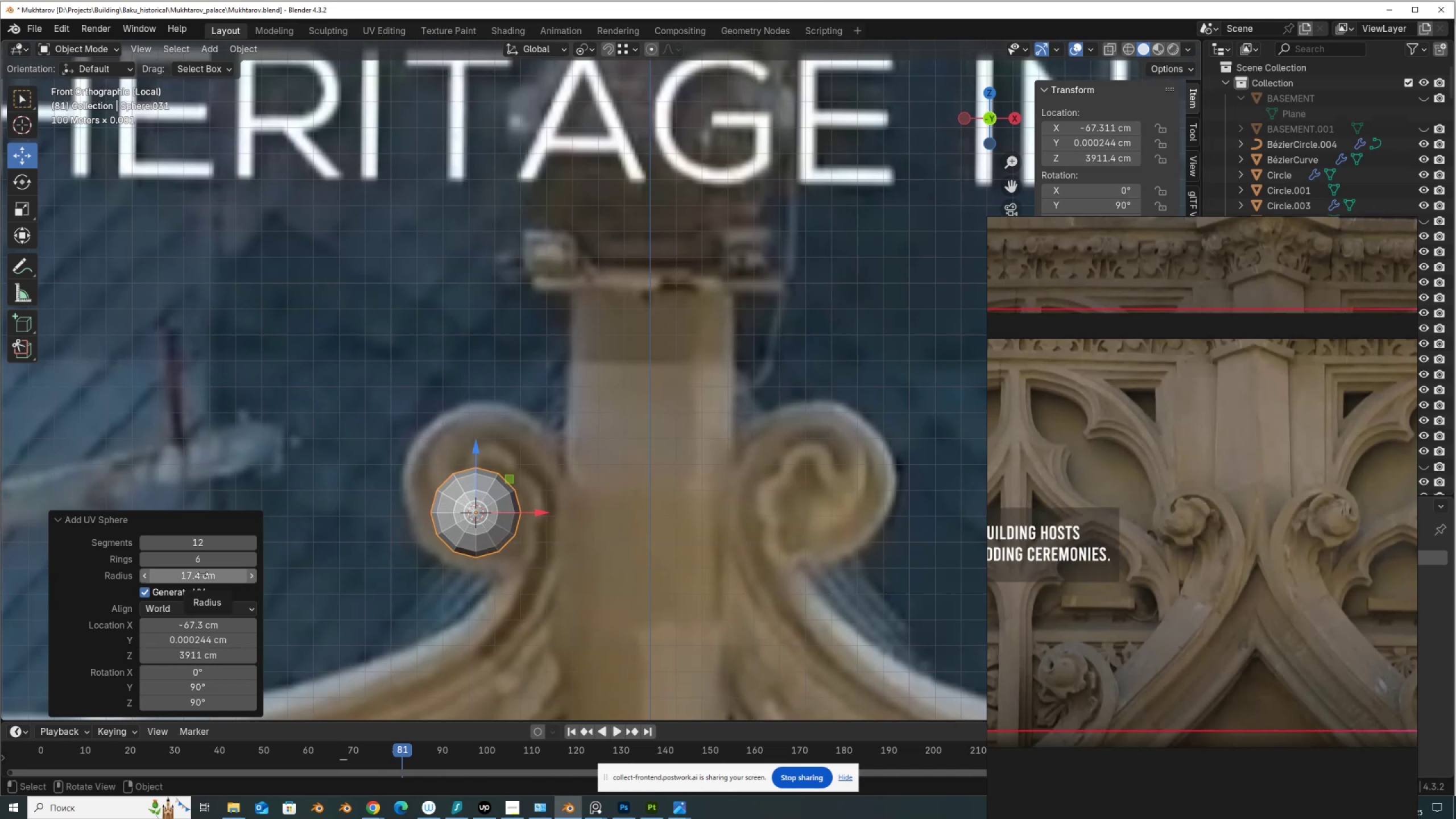 
key(Tab)
 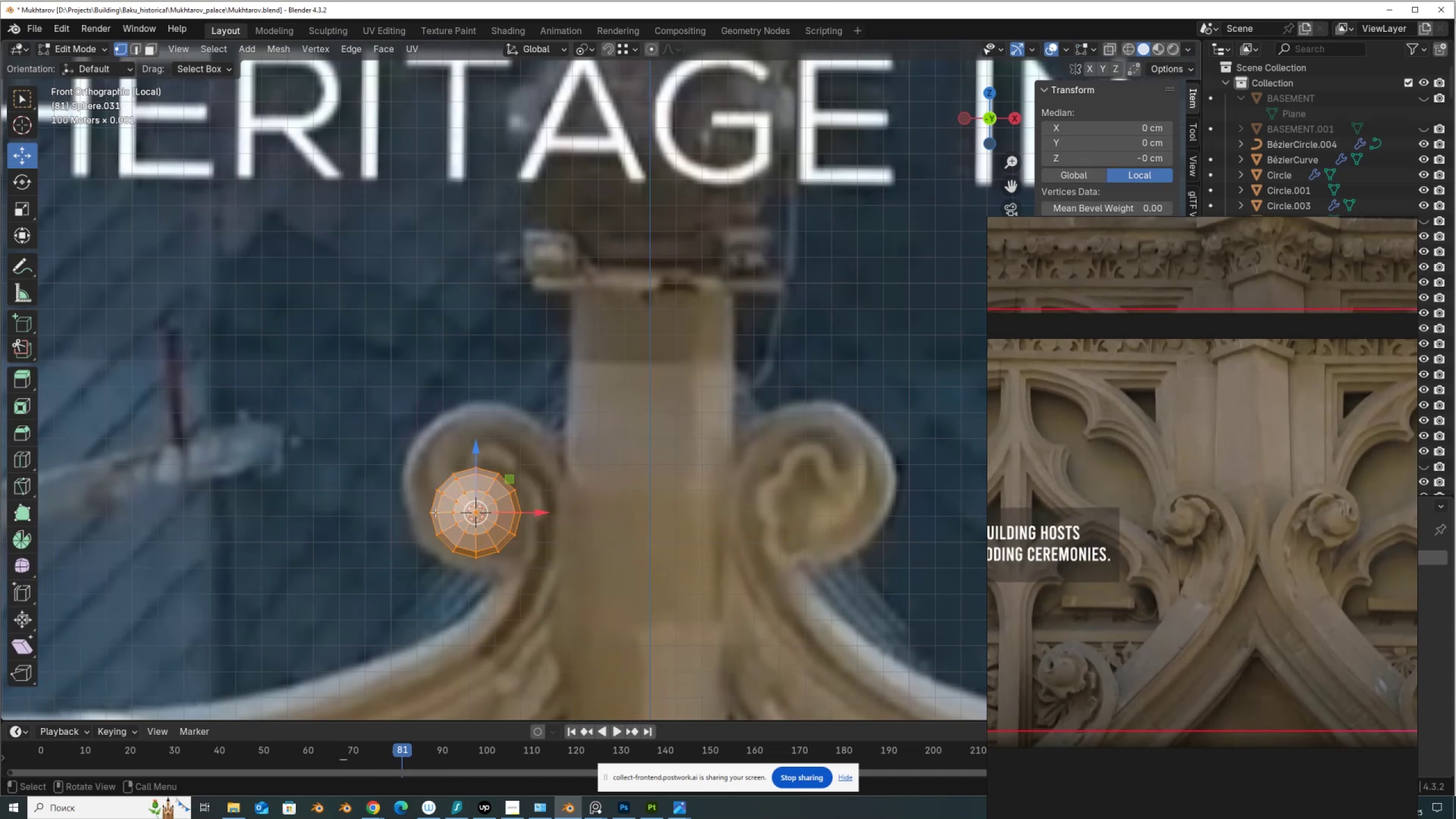 
left_click([428, 511])
 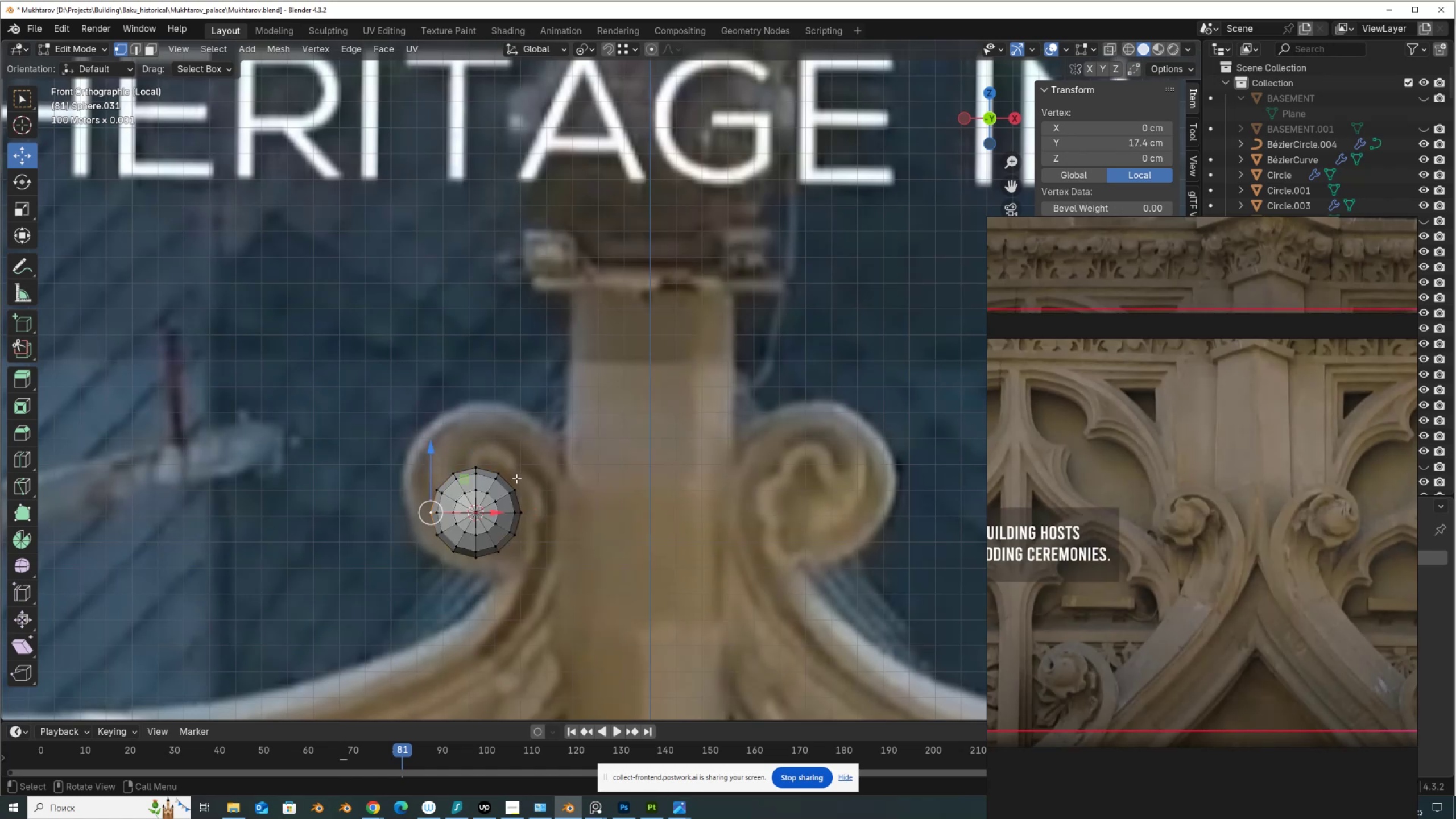 
hold_key(key=ControlLeft, duration=1.5)
left_click([504, 470])
 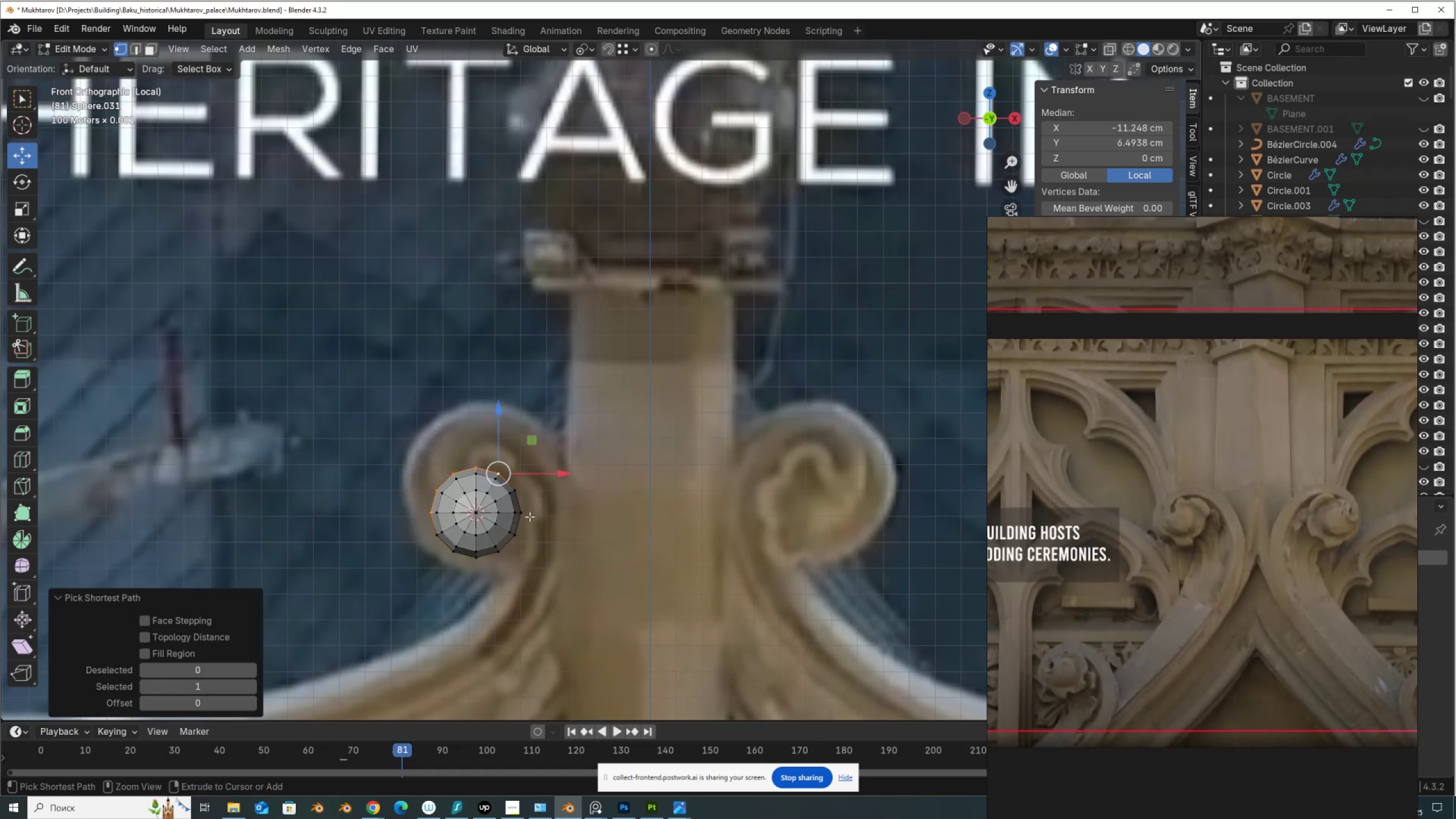 
left_click([530, 515])
 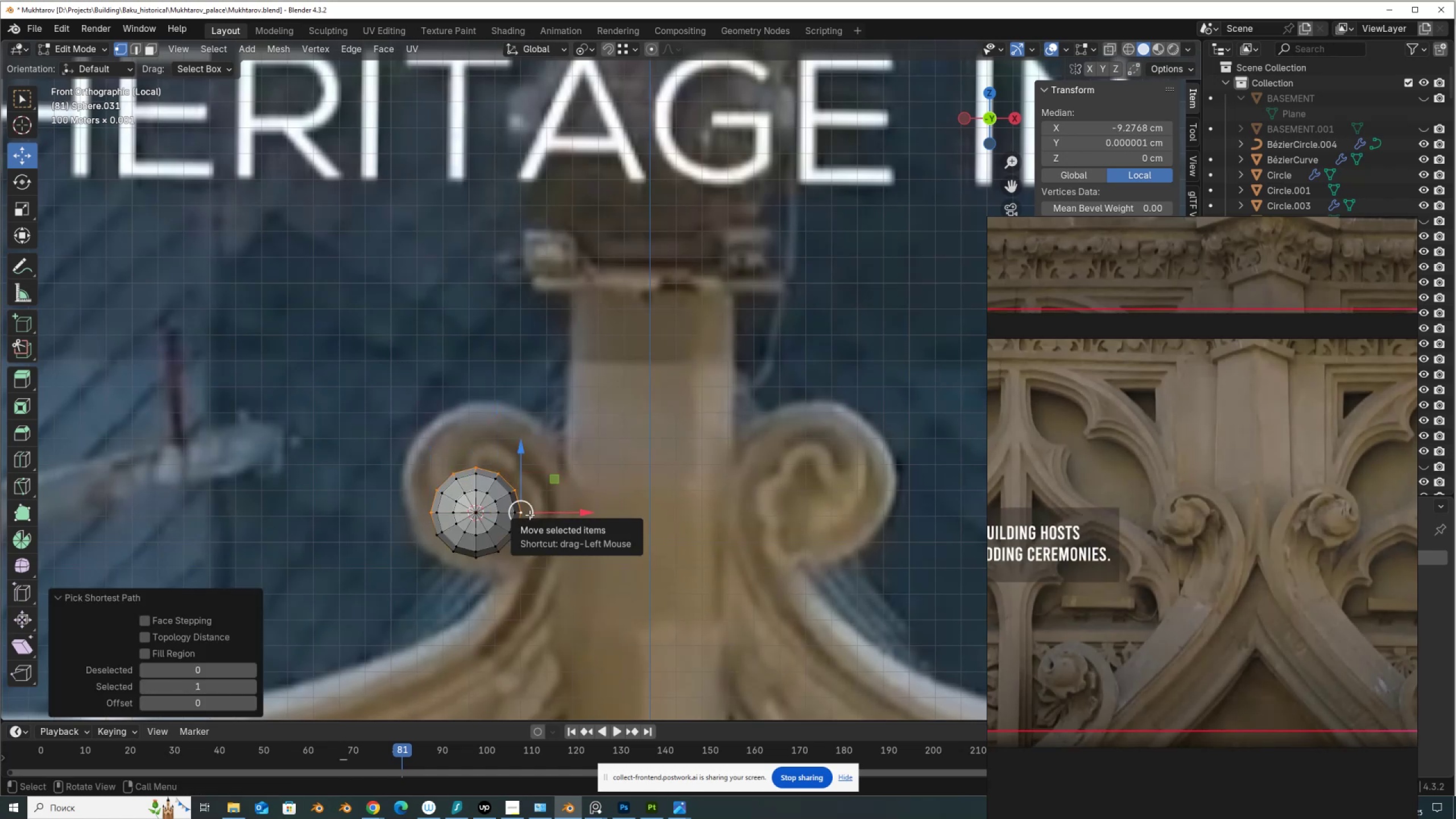 
wait(5.55)
 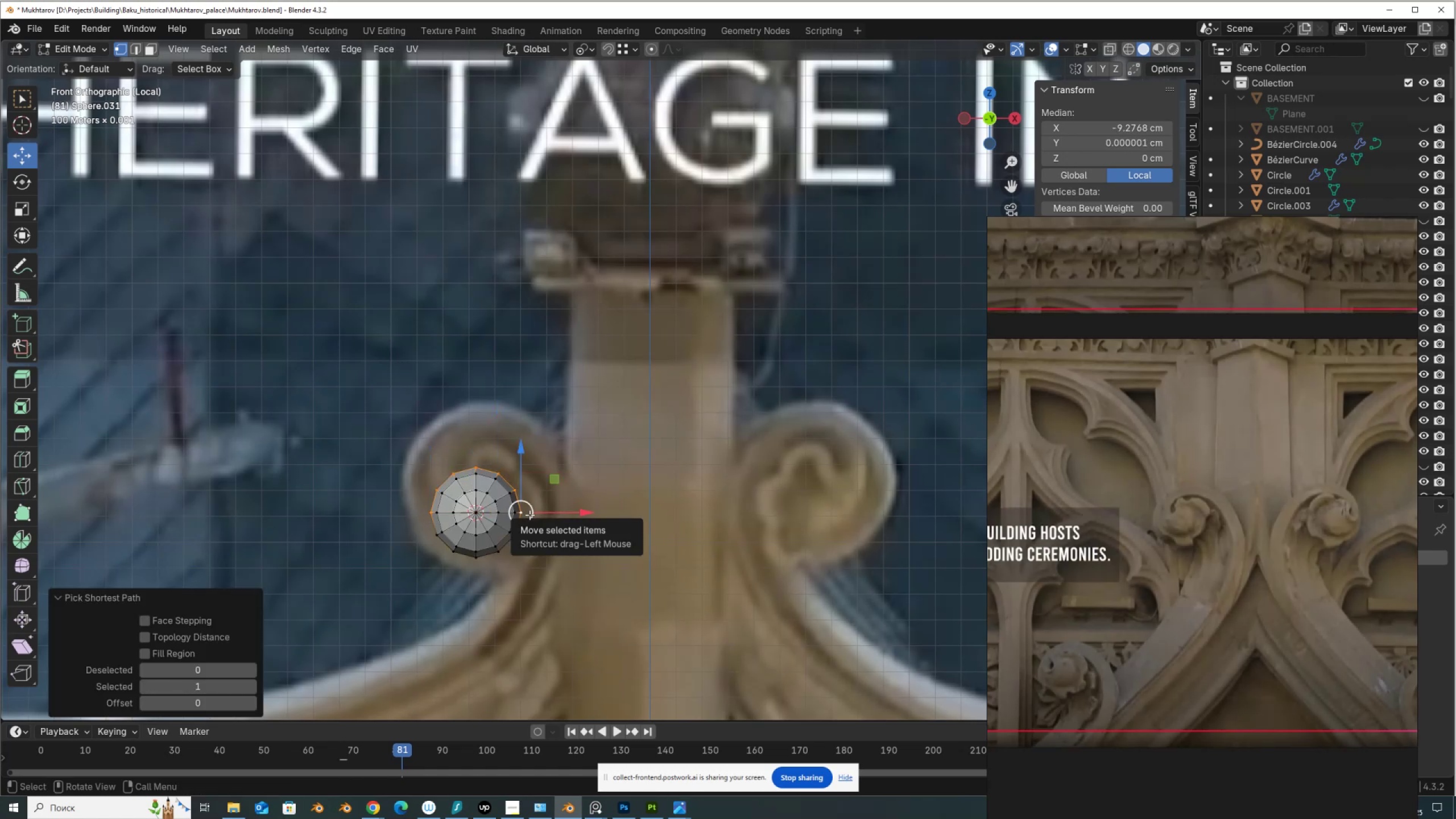 
hold_key(key=ShiftLeft, duration=0.52)
left_click([523, 535])
 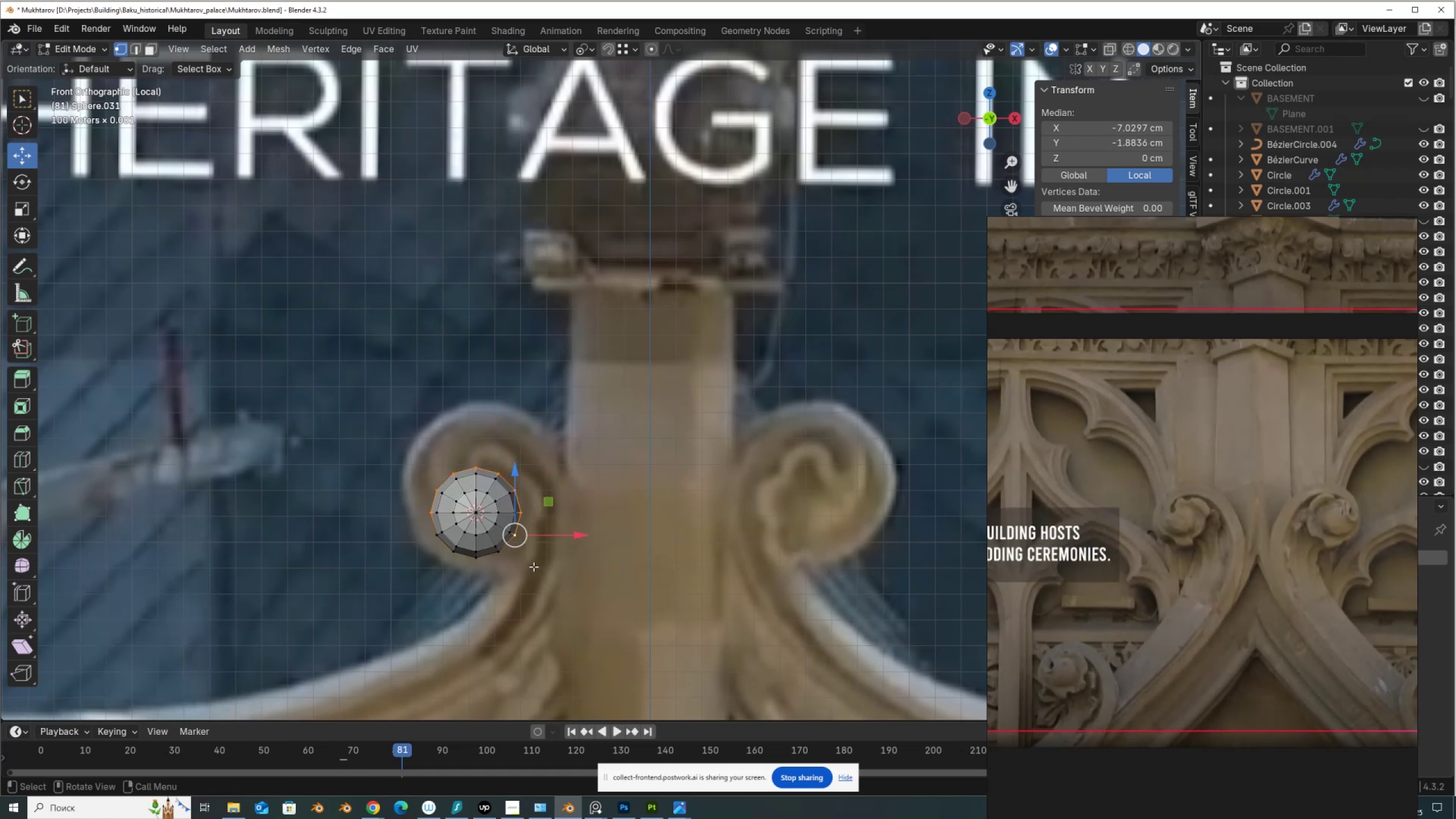 
hold_key(key=ShiftLeft, duration=1.53)
 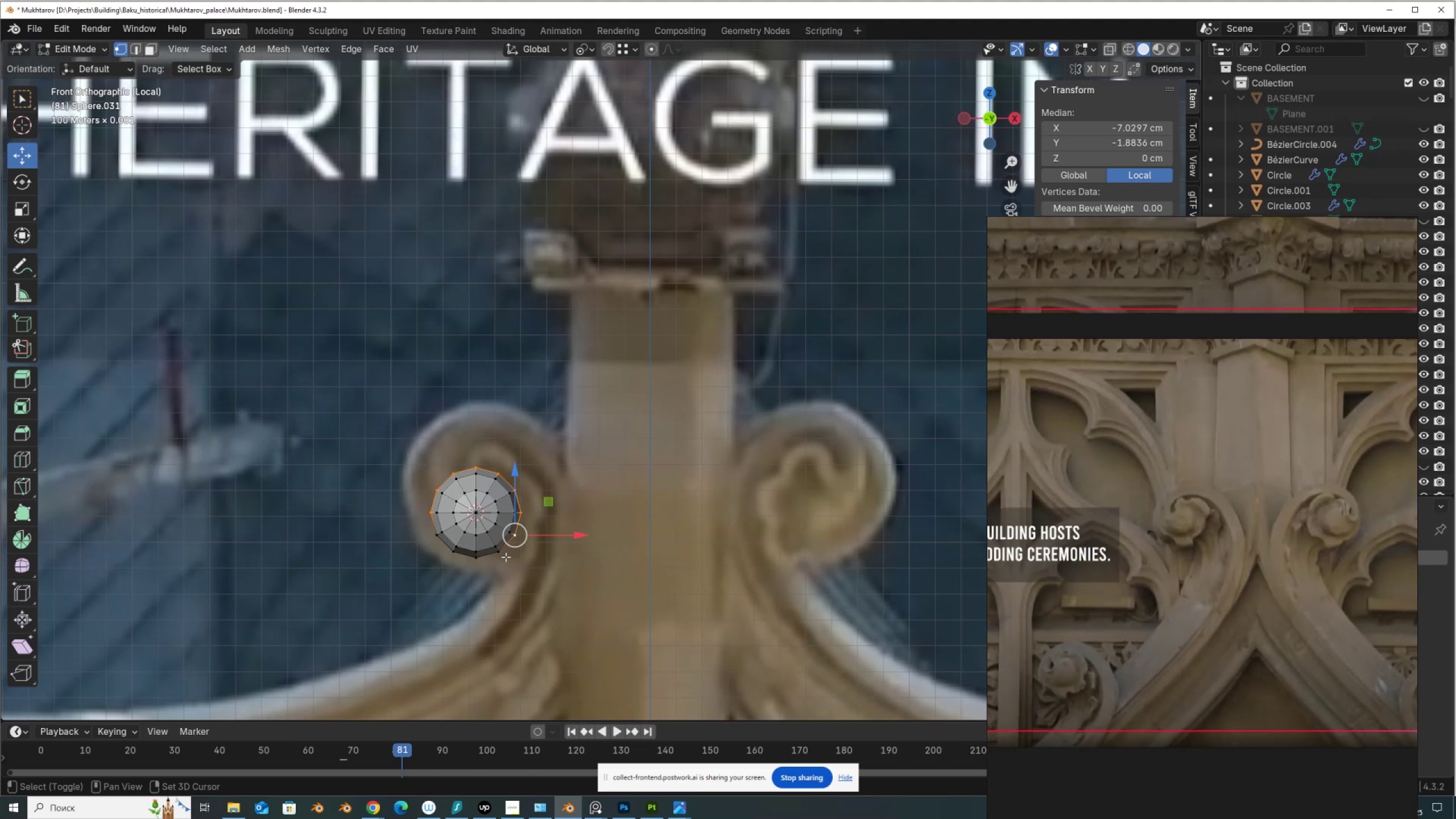 
hold_key(key=ShiftLeft, duration=1.52)
left_click([506, 557])
 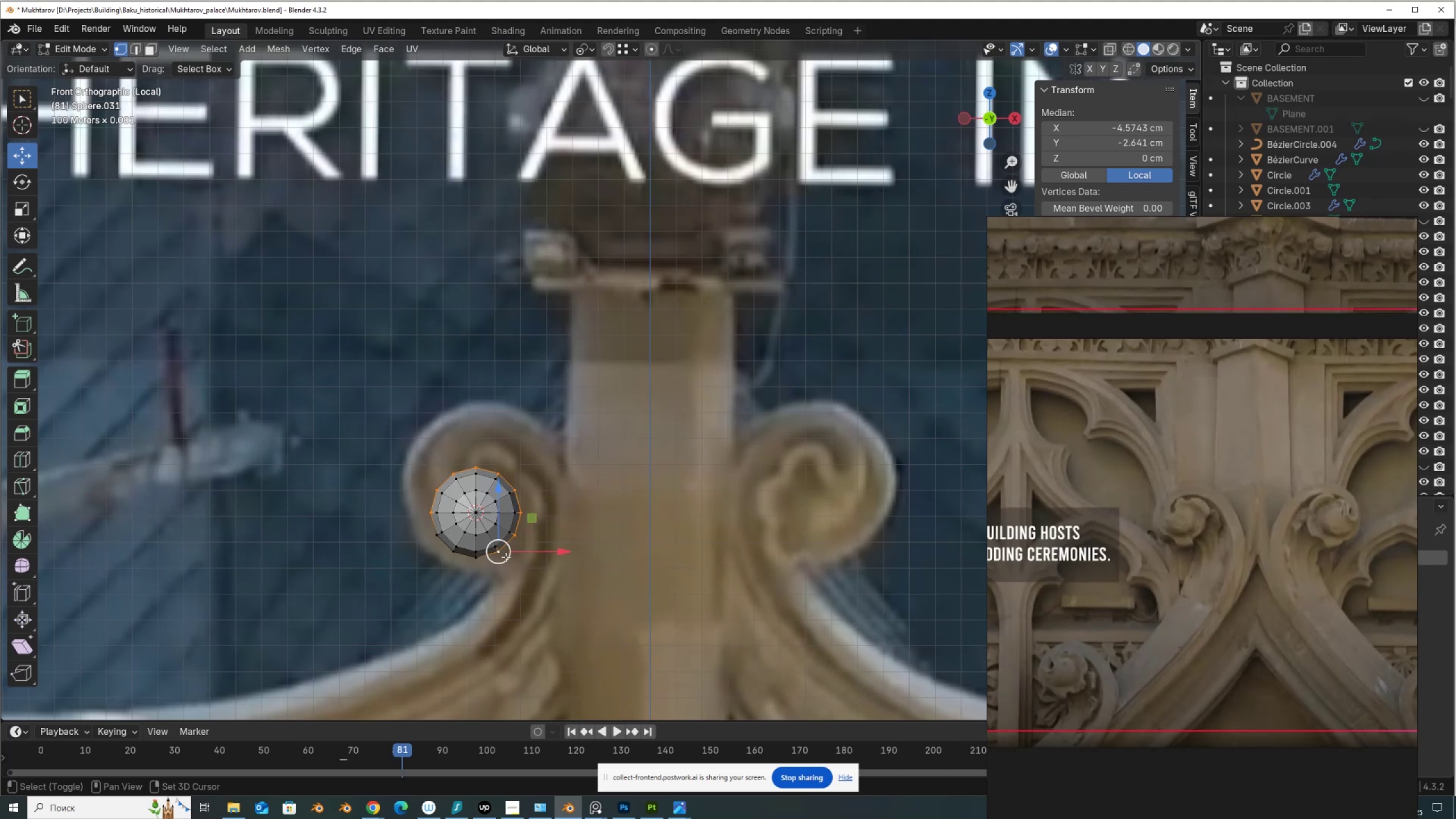 
key(Shift+ShiftLeft)
 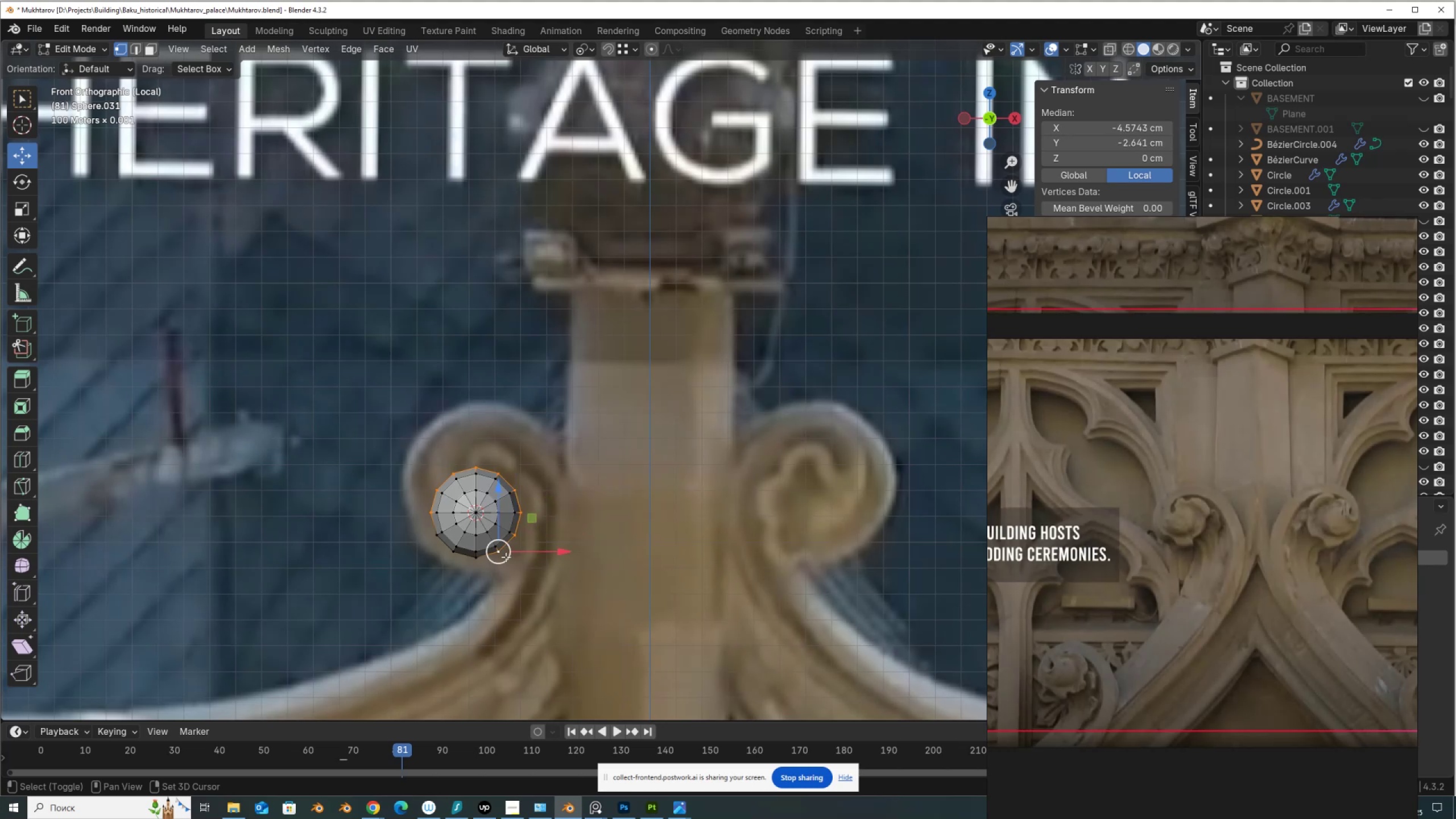 
key(Shift+ShiftLeft)
 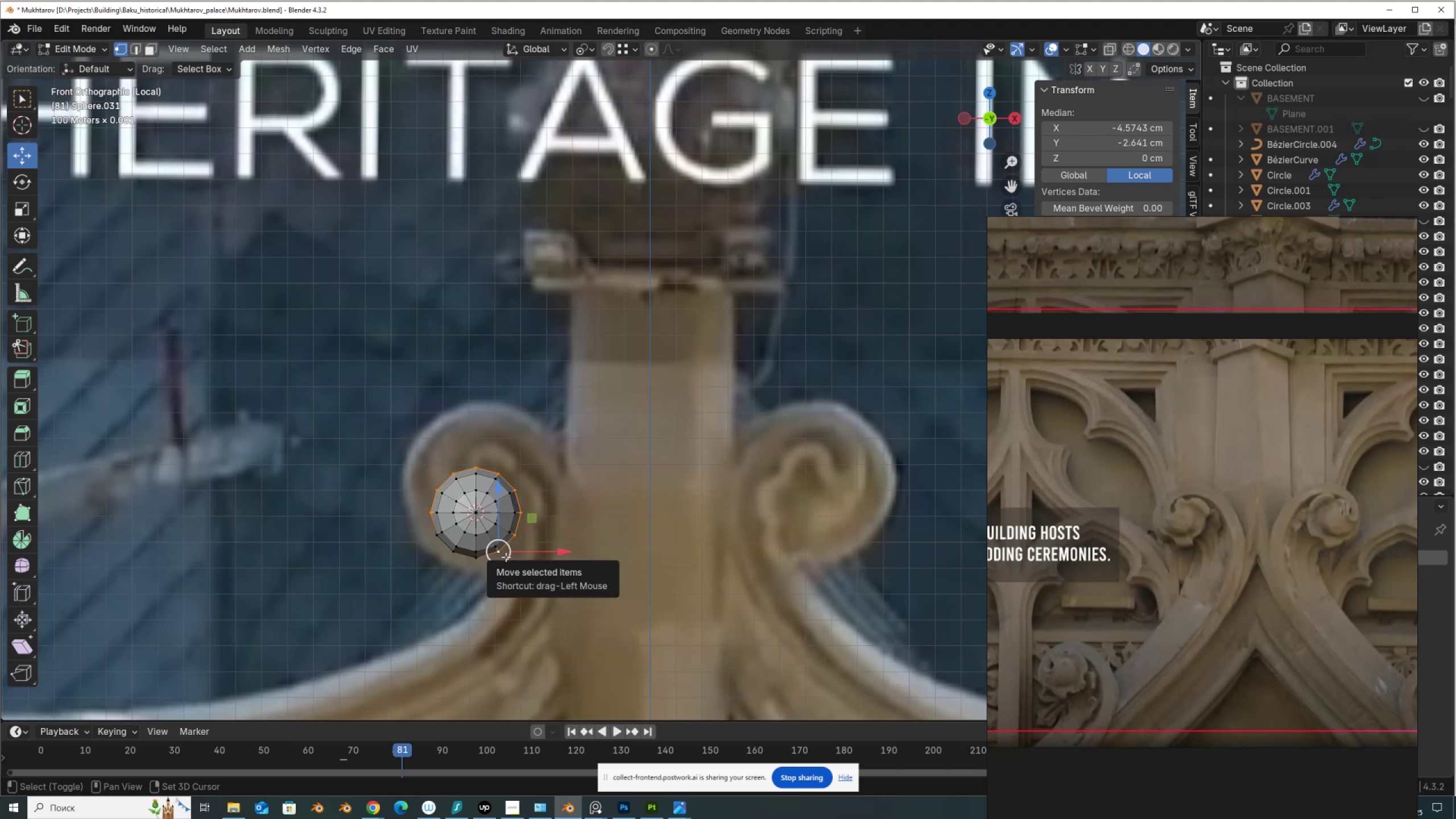 
key(Shift+ShiftLeft)
 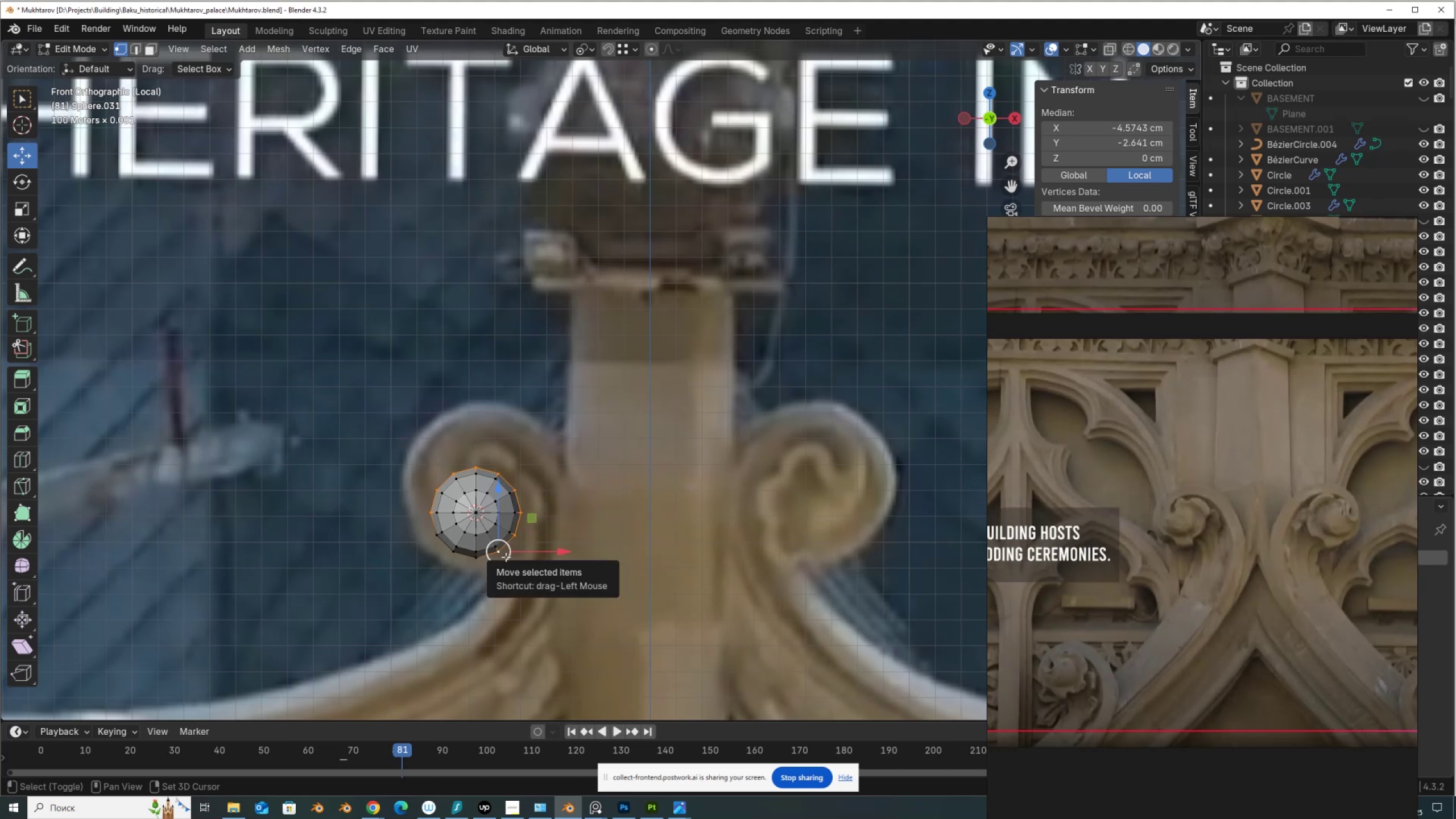 
key(Shift+ShiftLeft)
 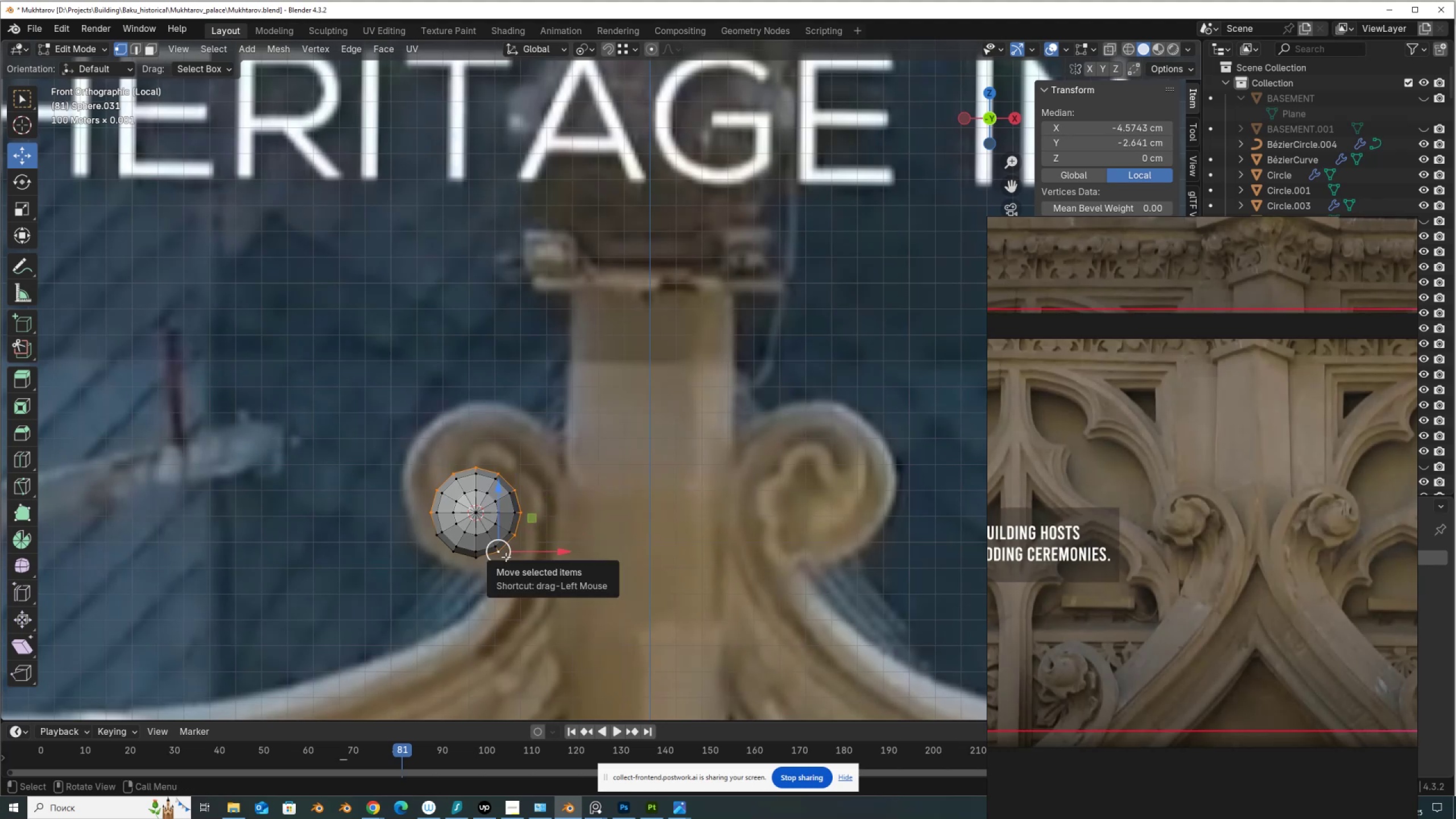 
key(Shift+ShiftLeft)
 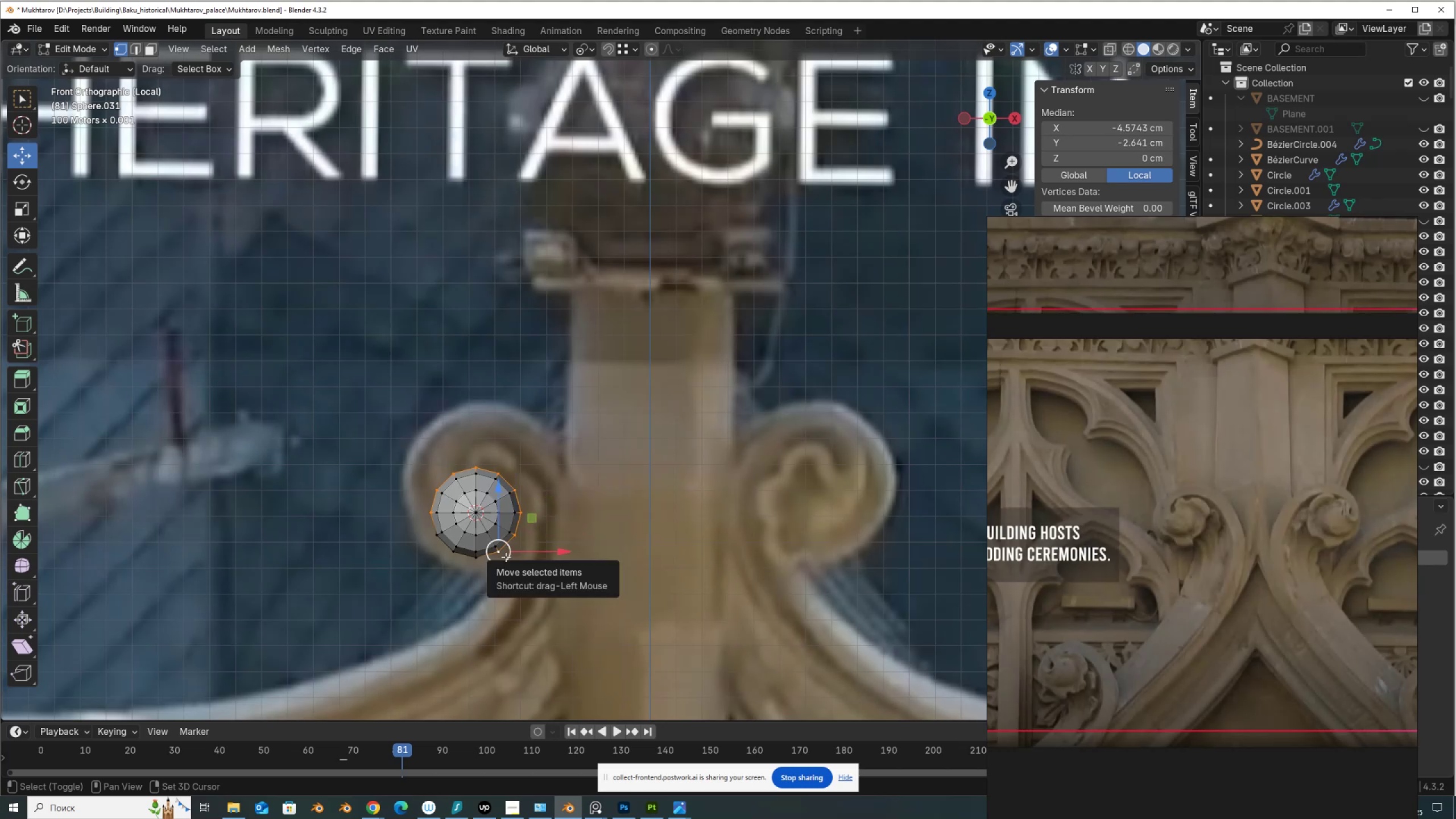 
key(Shift+ShiftLeft)
 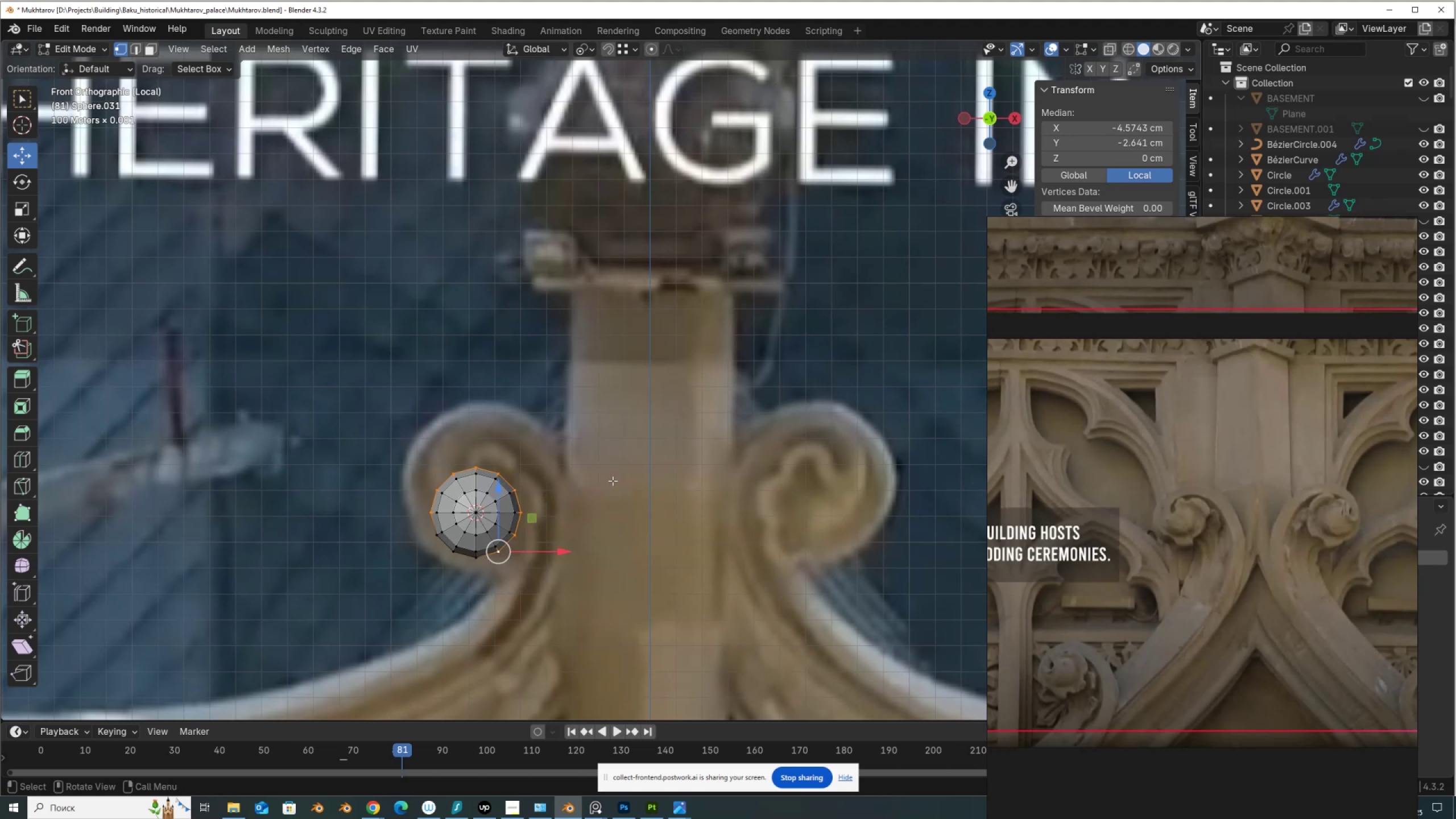 
key(E)
 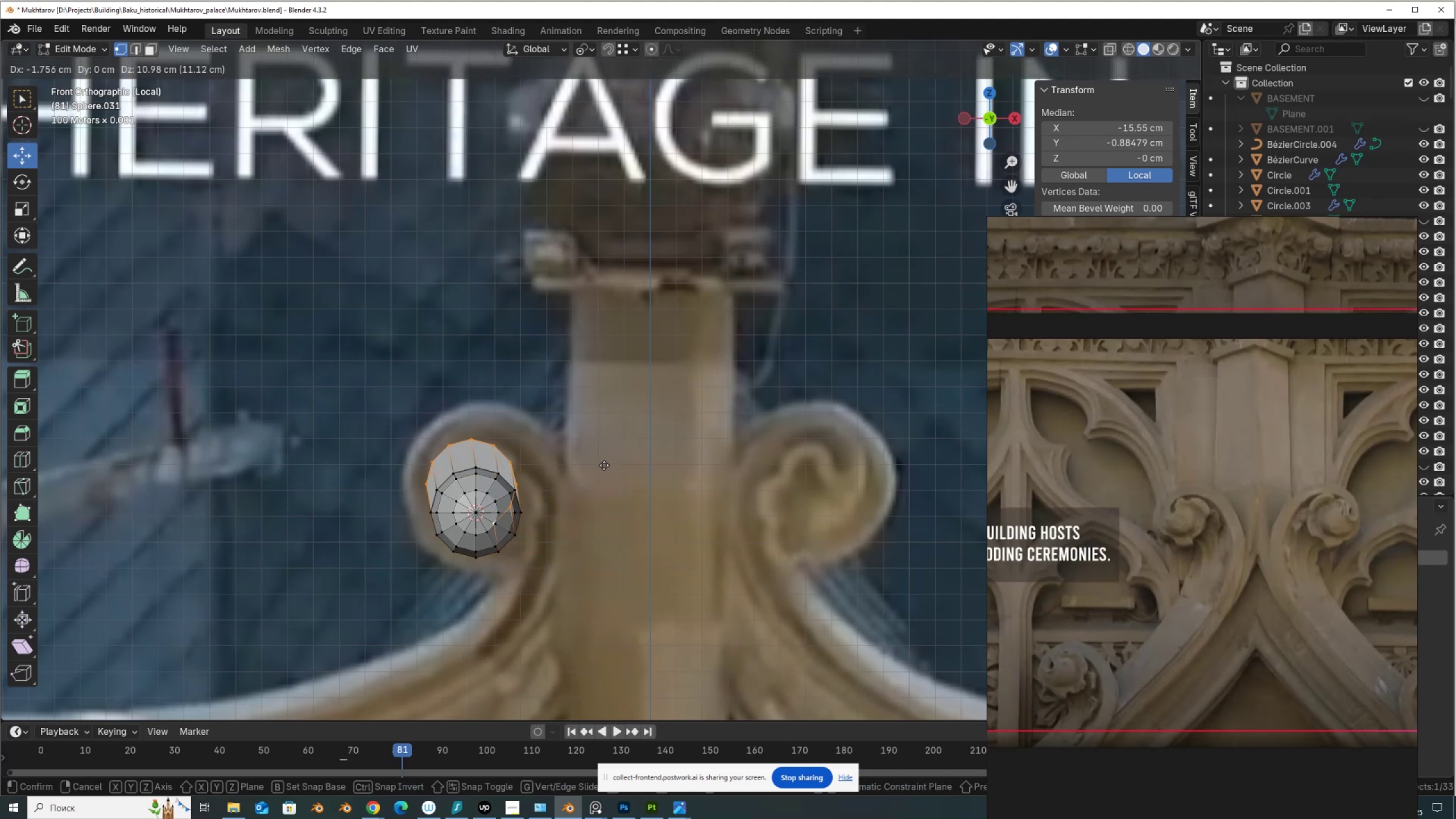 
right_click([604, 465])
 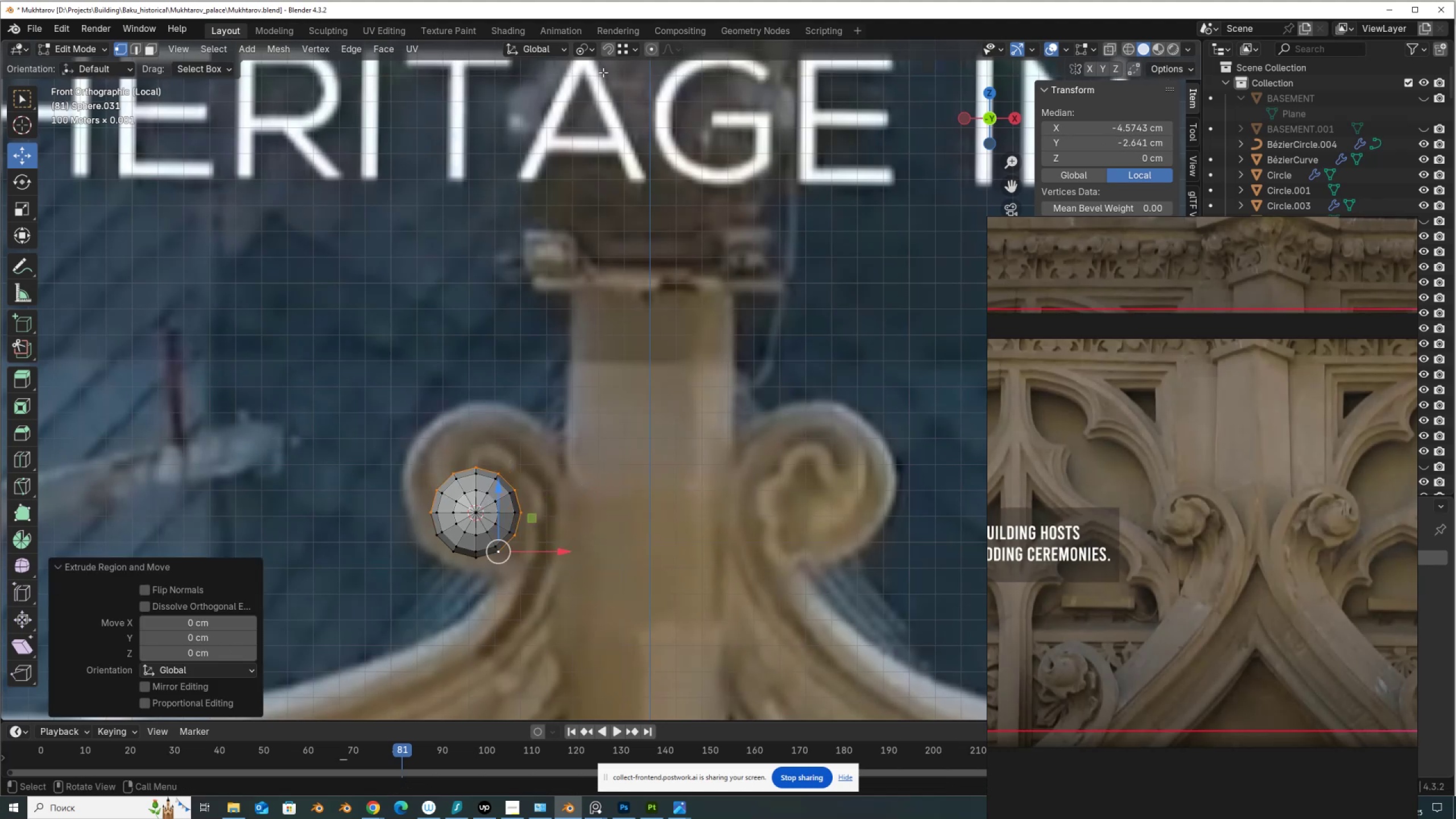 
left_click([579, 50])
 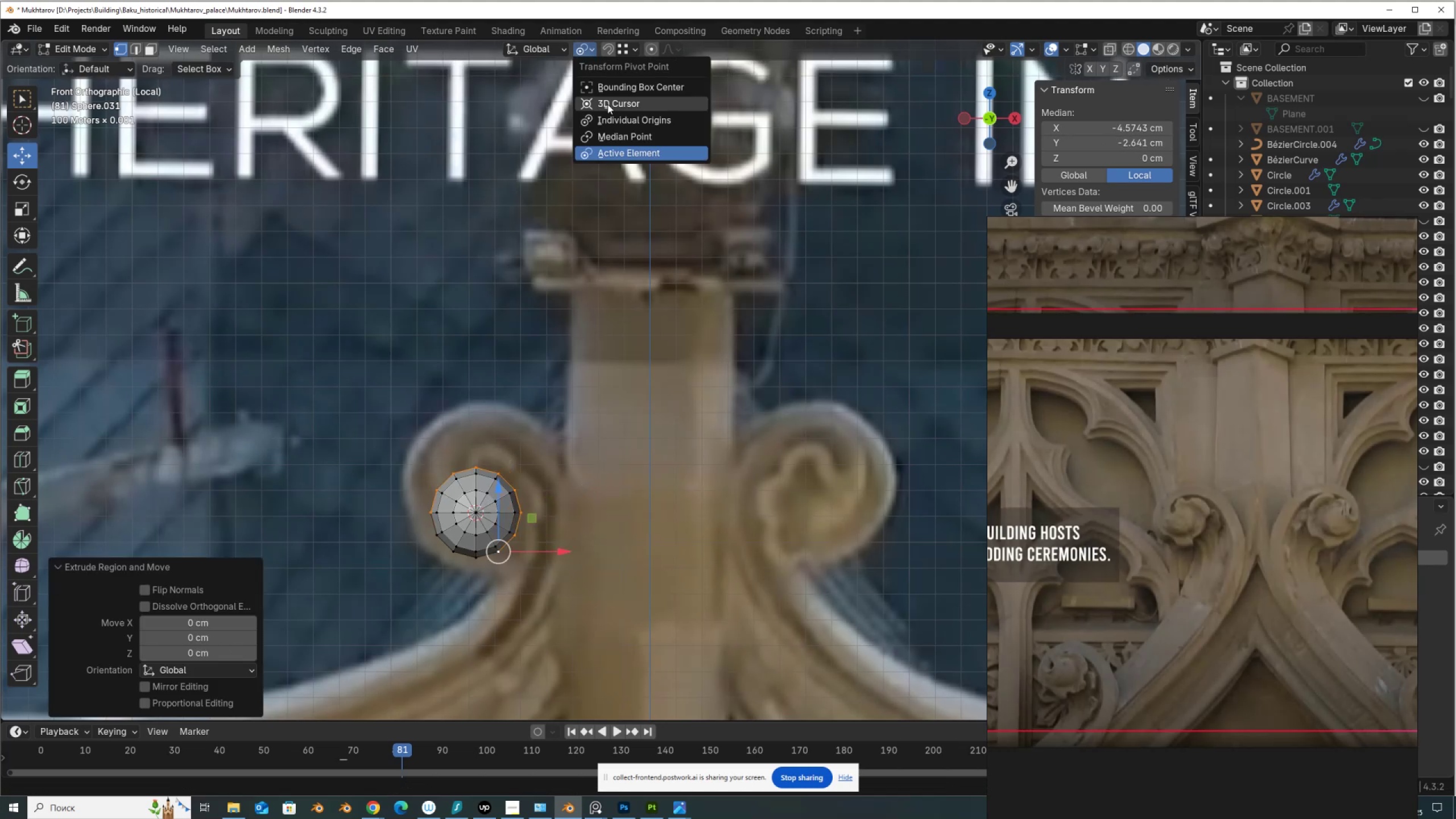 
left_click([607, 104])
 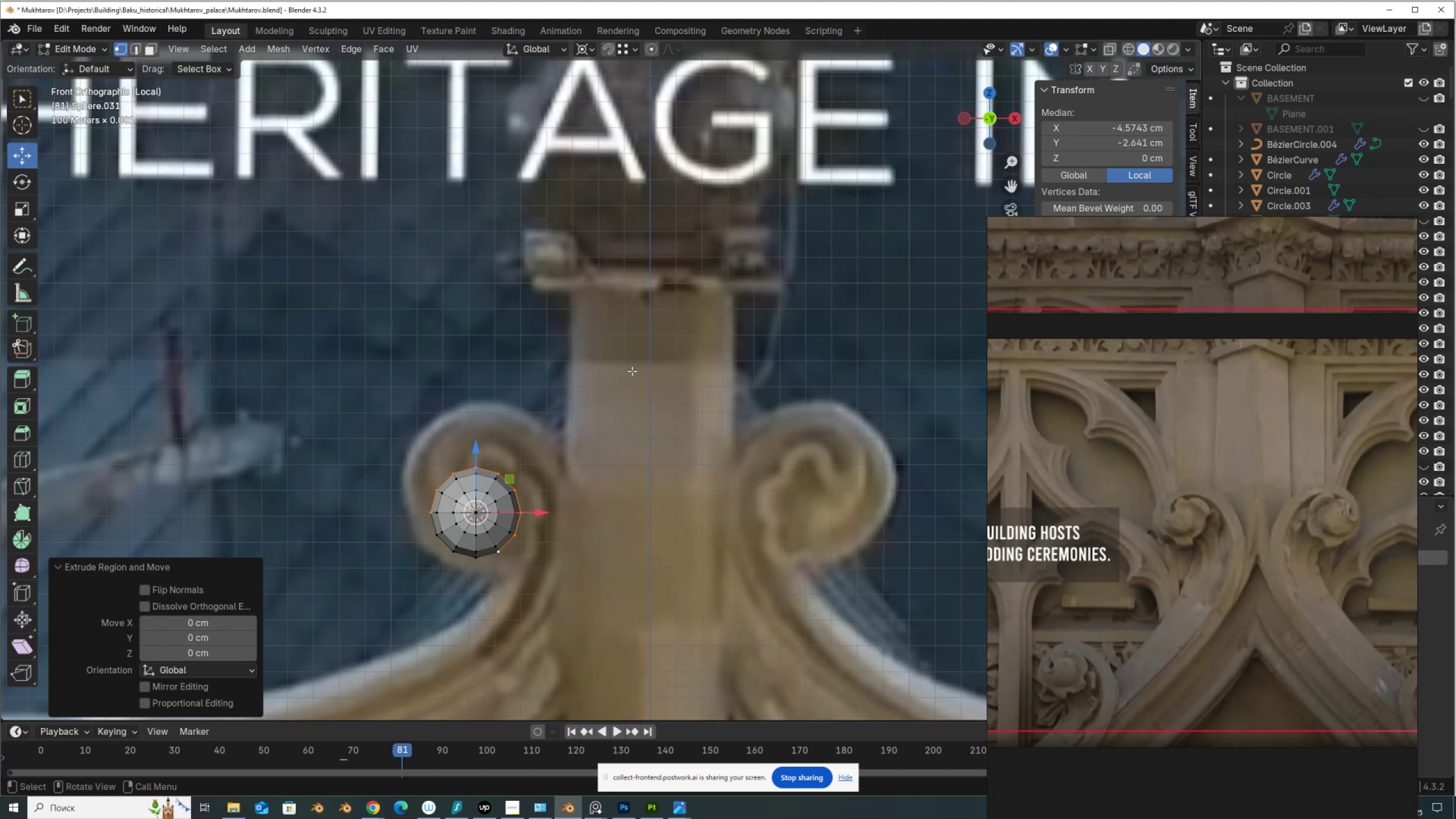 
key(S)
 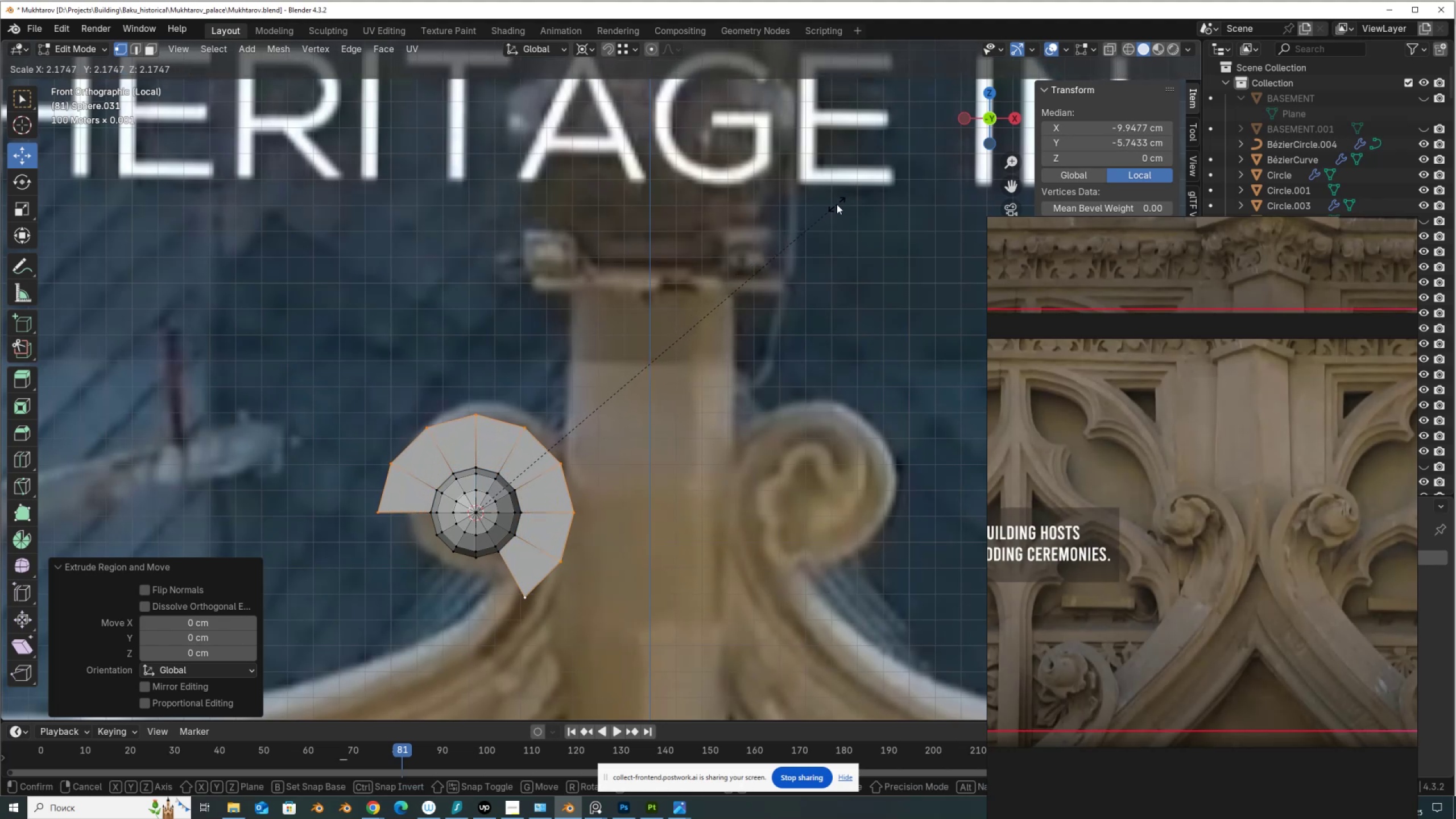 
left_click([837, 204])
 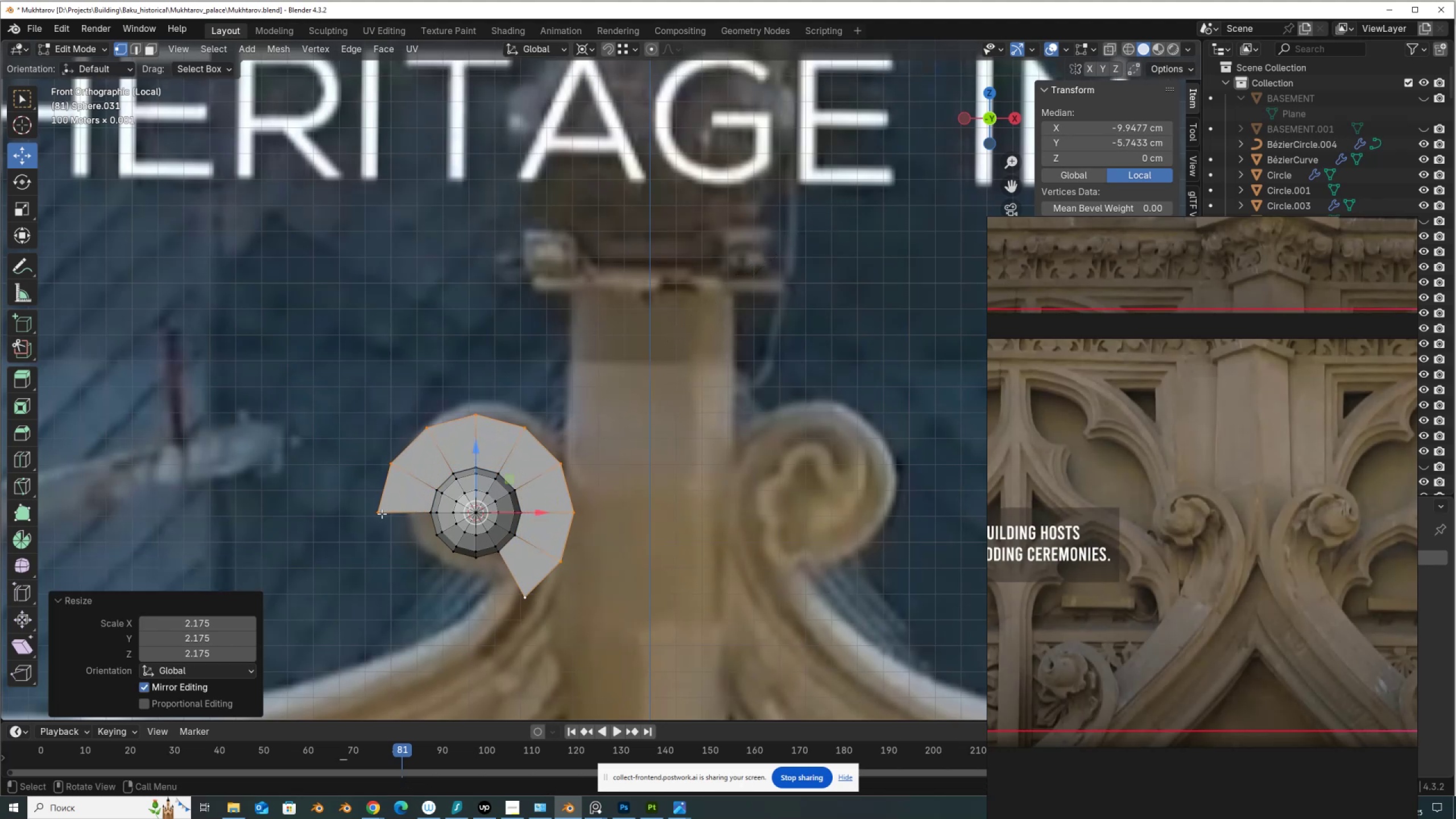 
left_click([382, 514])
 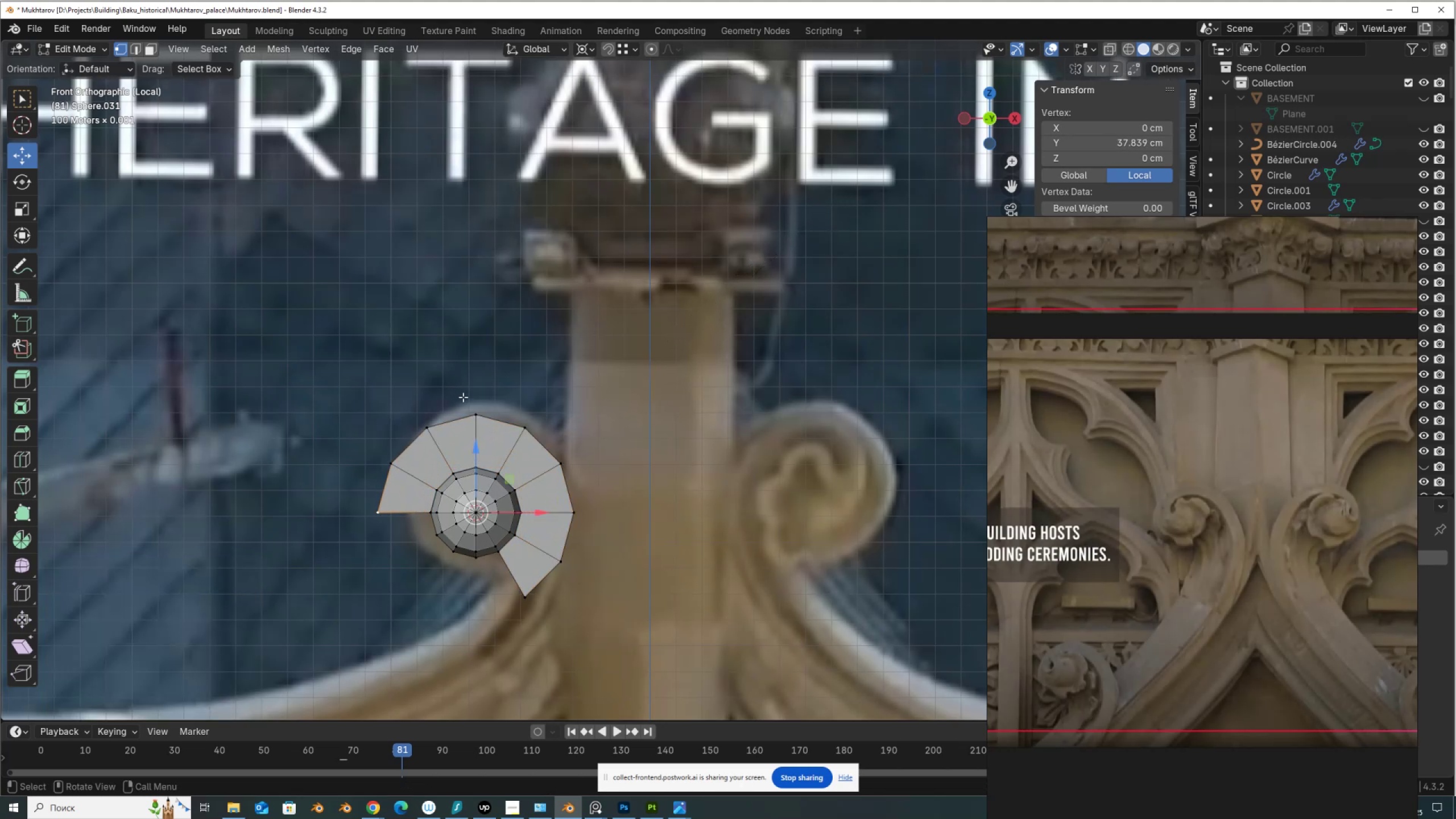 
hold_key(key=ControlLeft, duration=0.71)
left_click([474, 410])
 